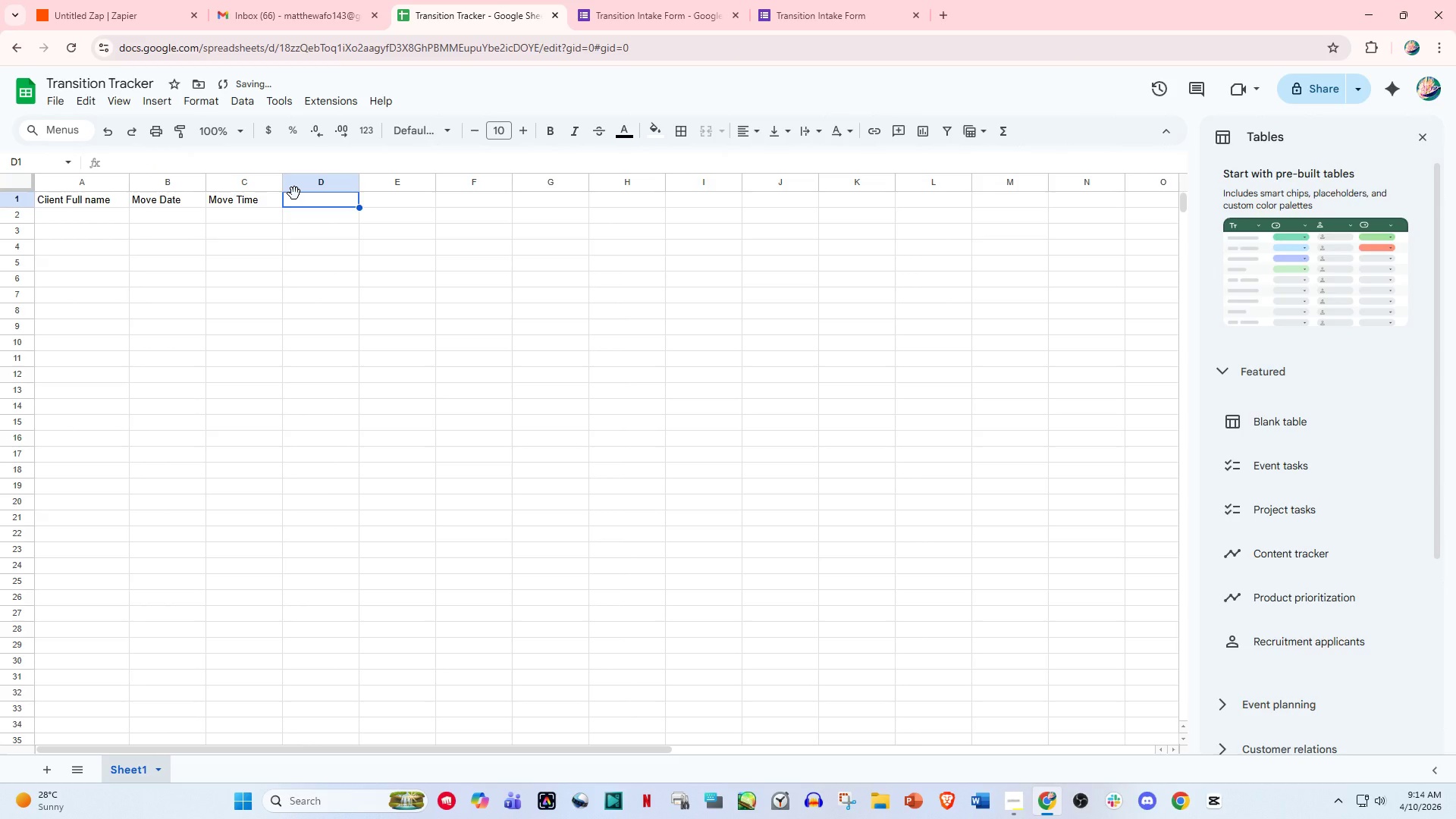 
key(Shift+C)
 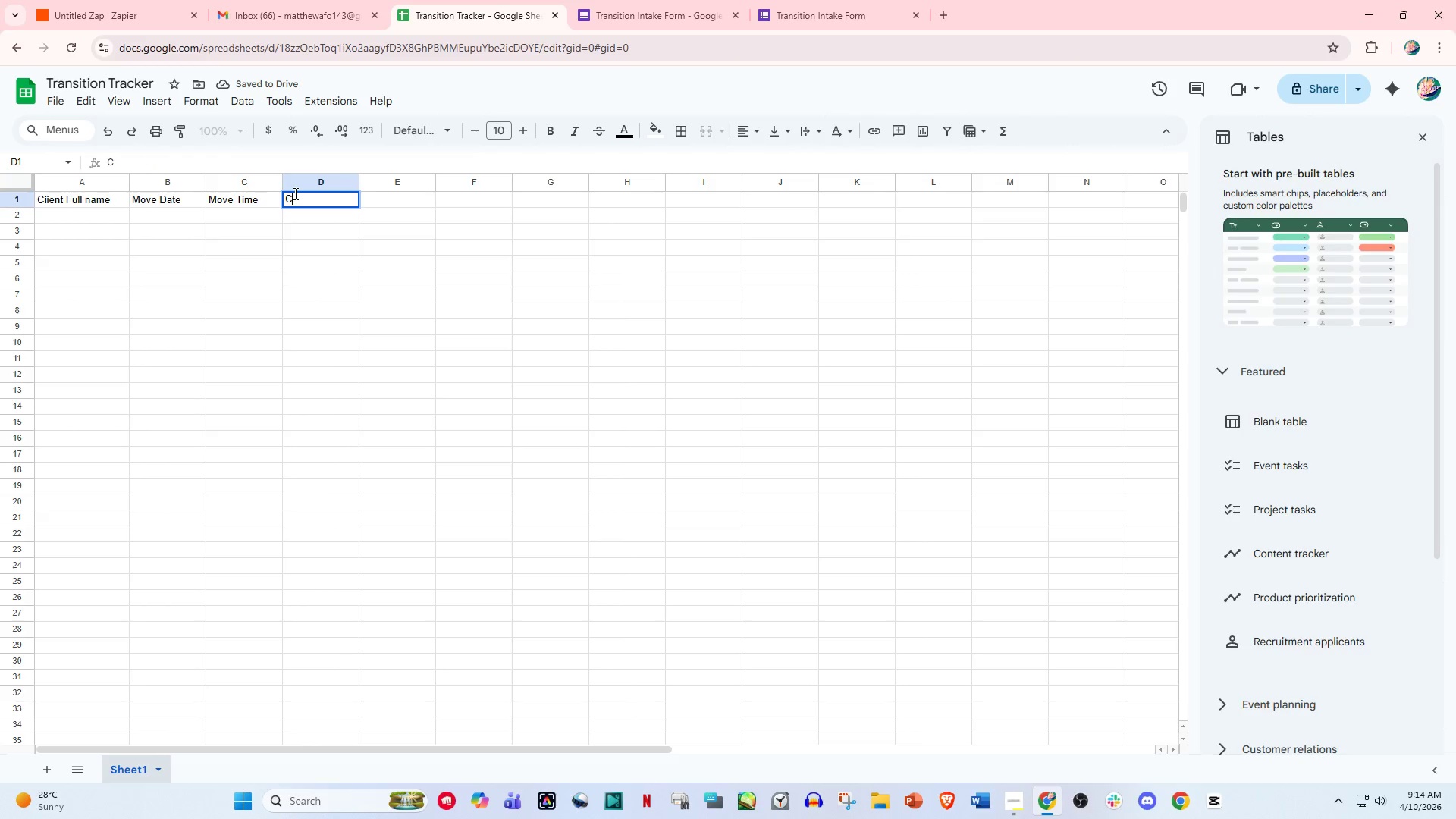 
key(Control+ControlLeft)
 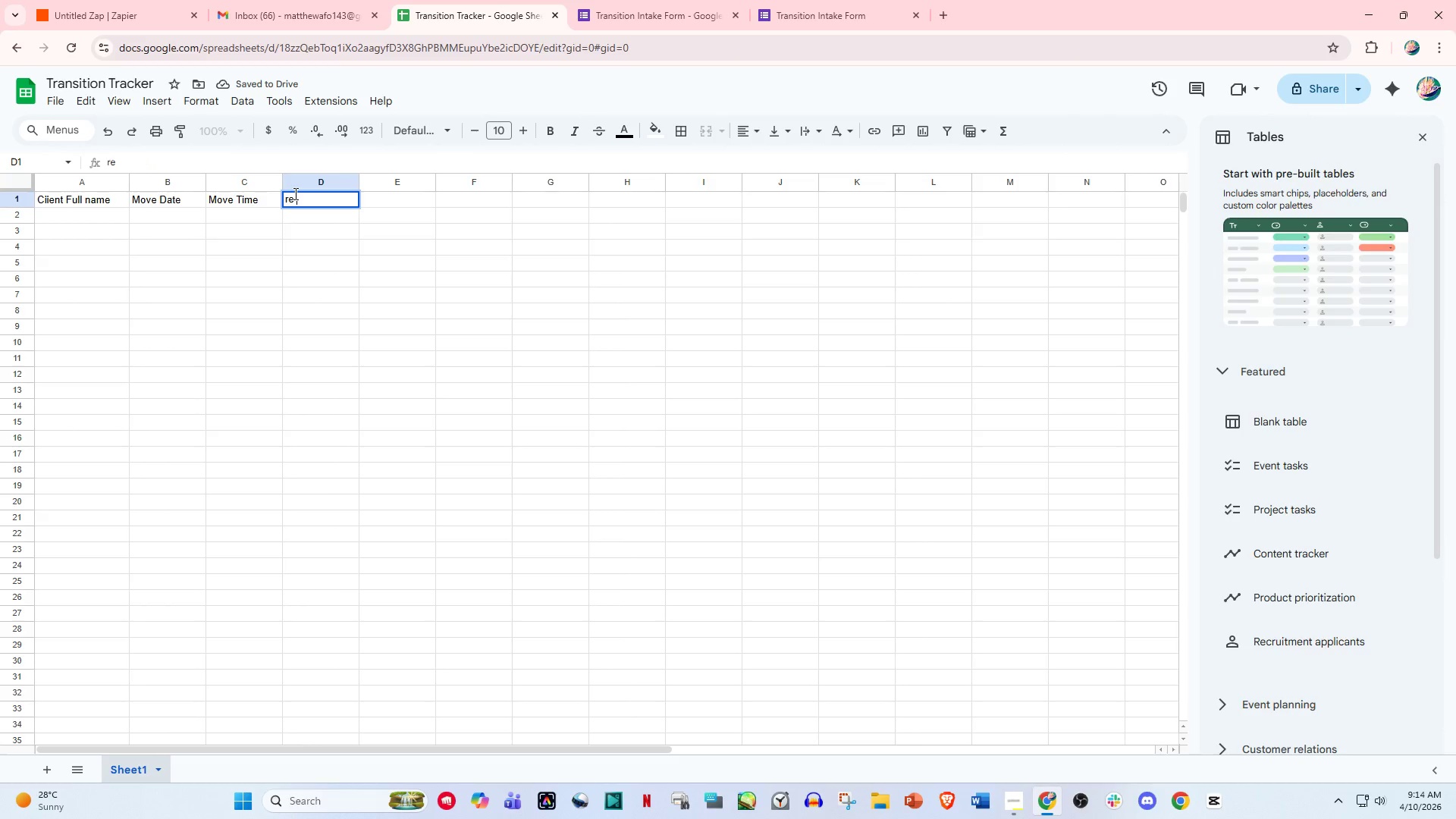 
key(Control+A)
 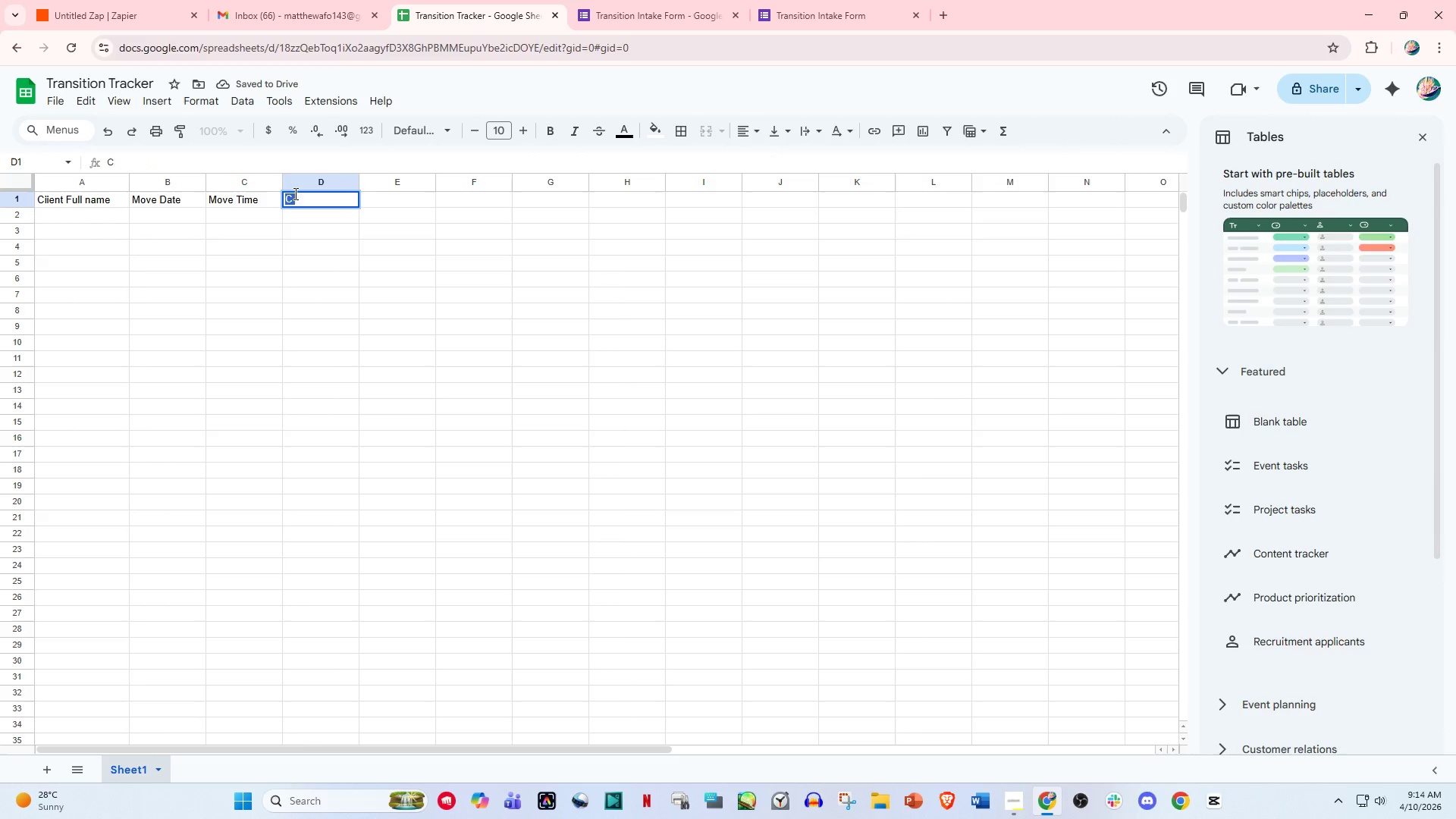 
type(re )
key(Backspace)
key(Backspace)
key(Backspace)
key(Backspace)
type(Care Type)
 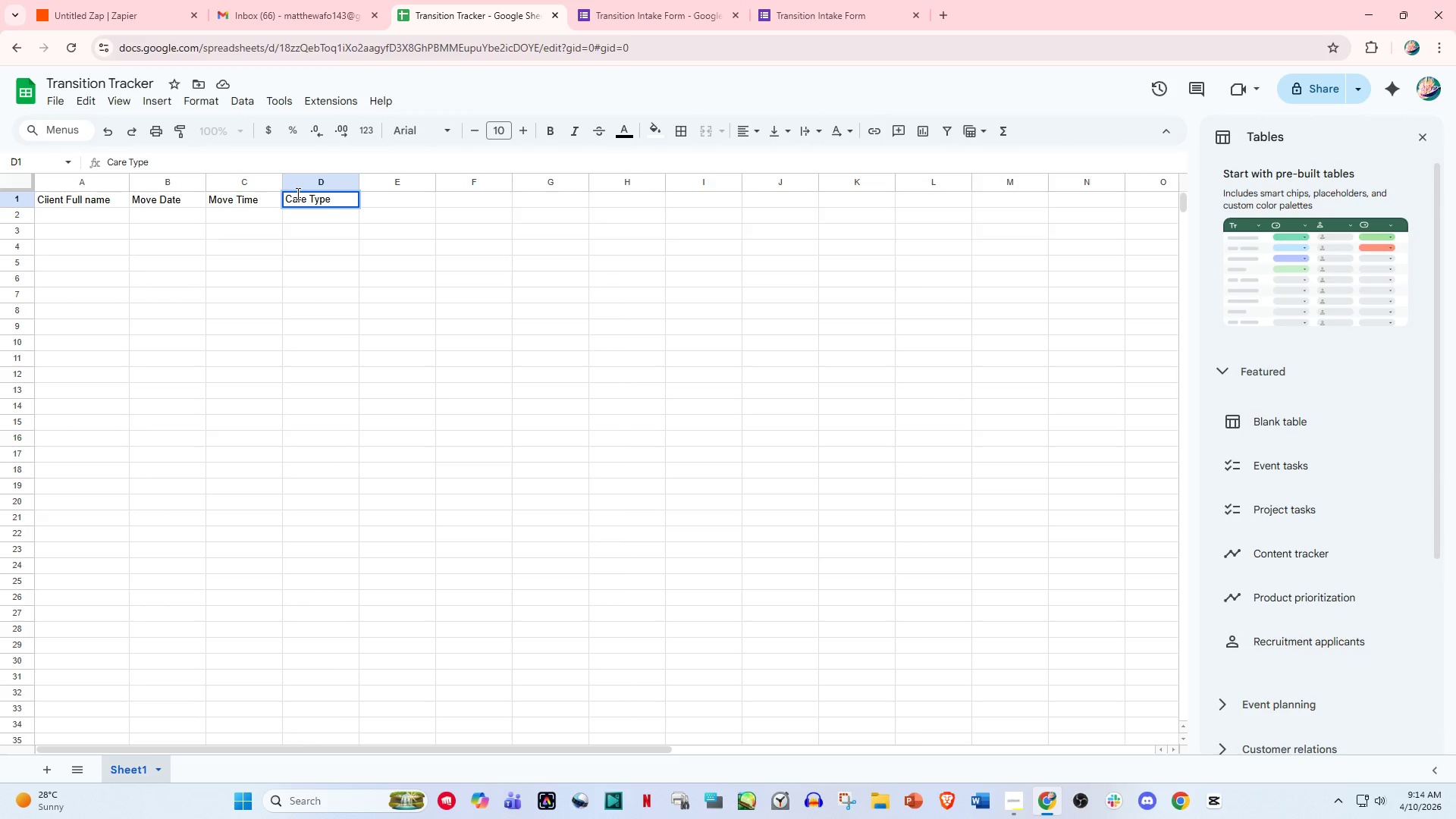 
wait(14.06)
 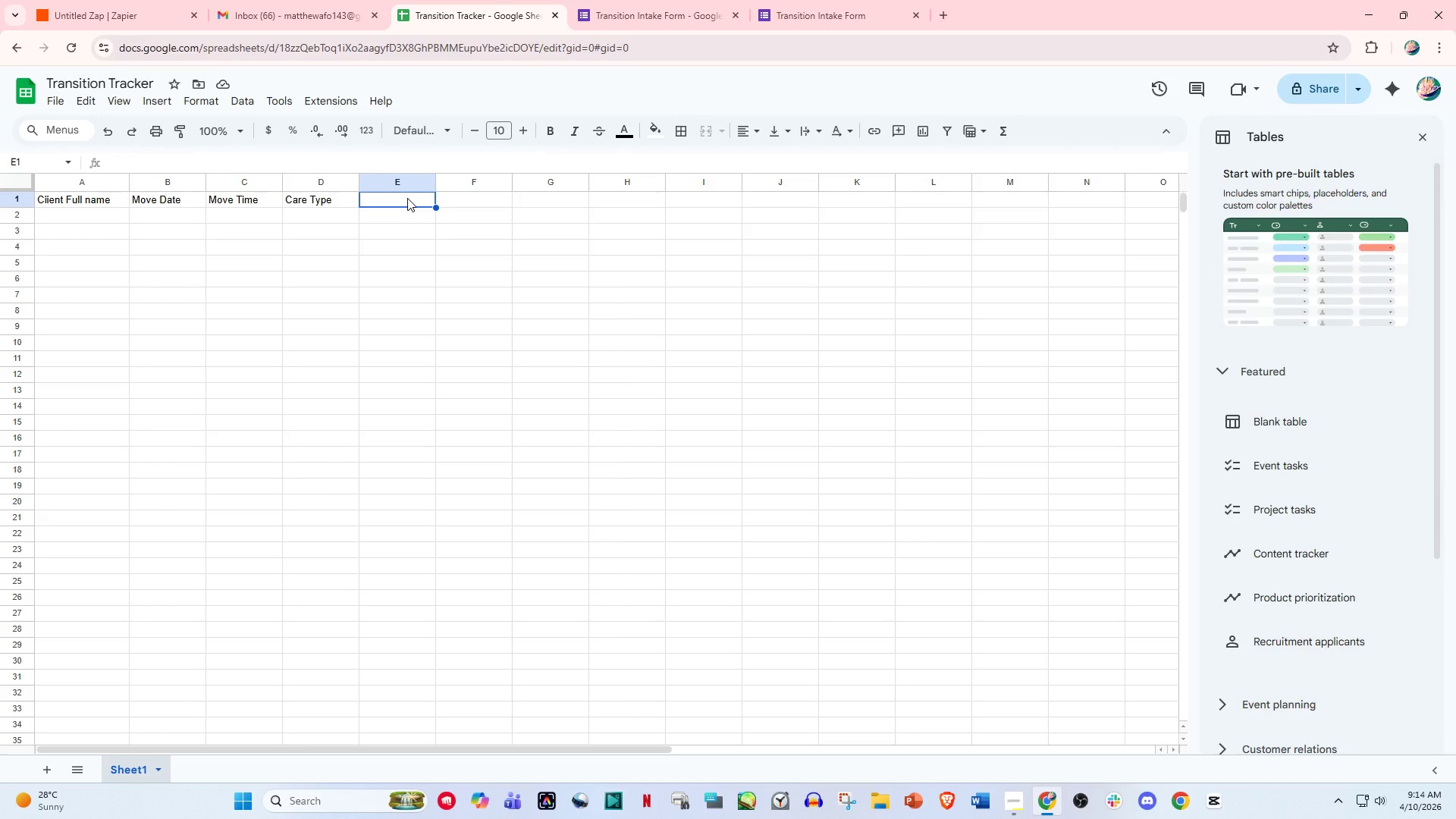 
type(Family Contact Name)
 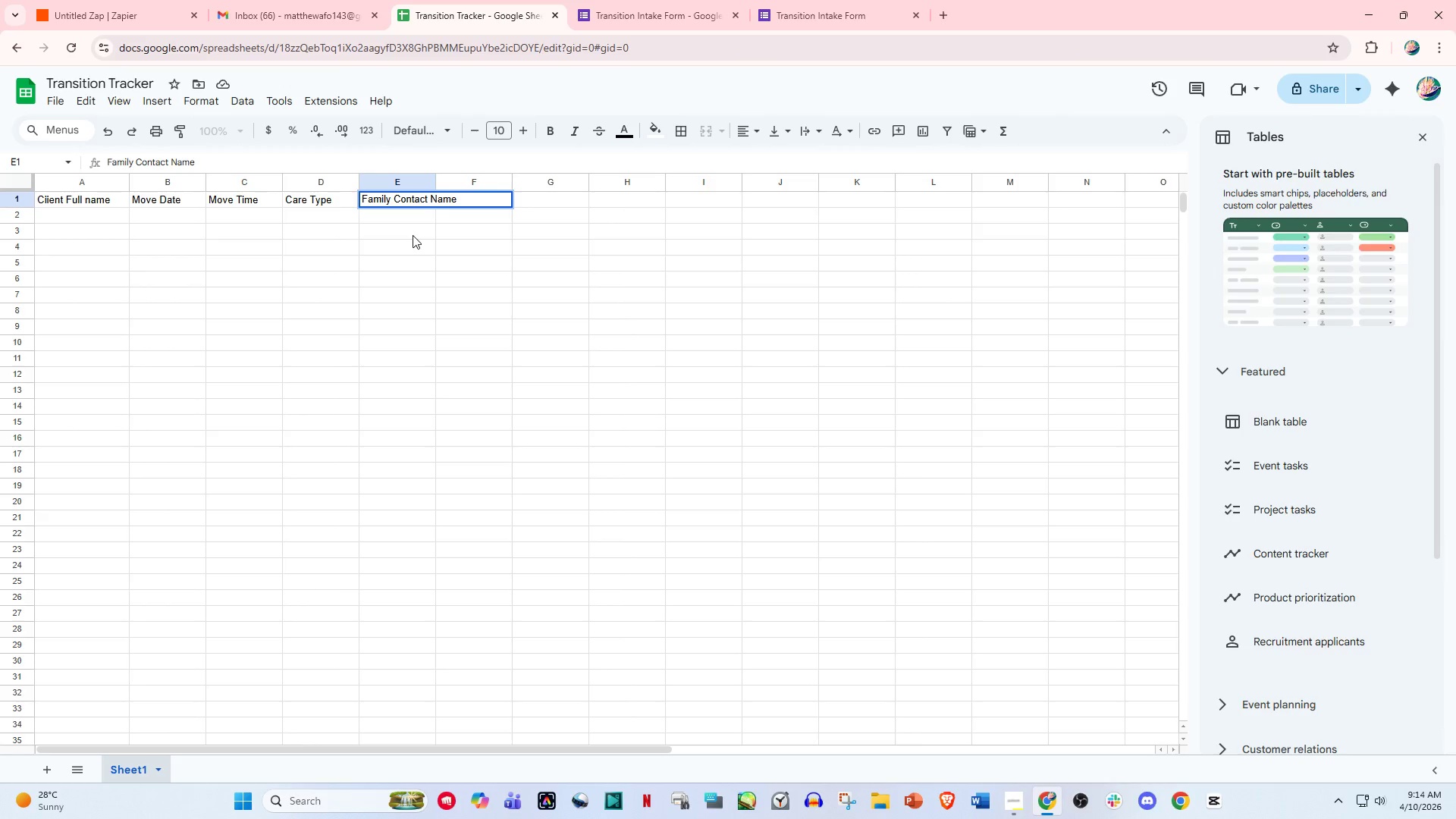 
left_click([490, 315])
 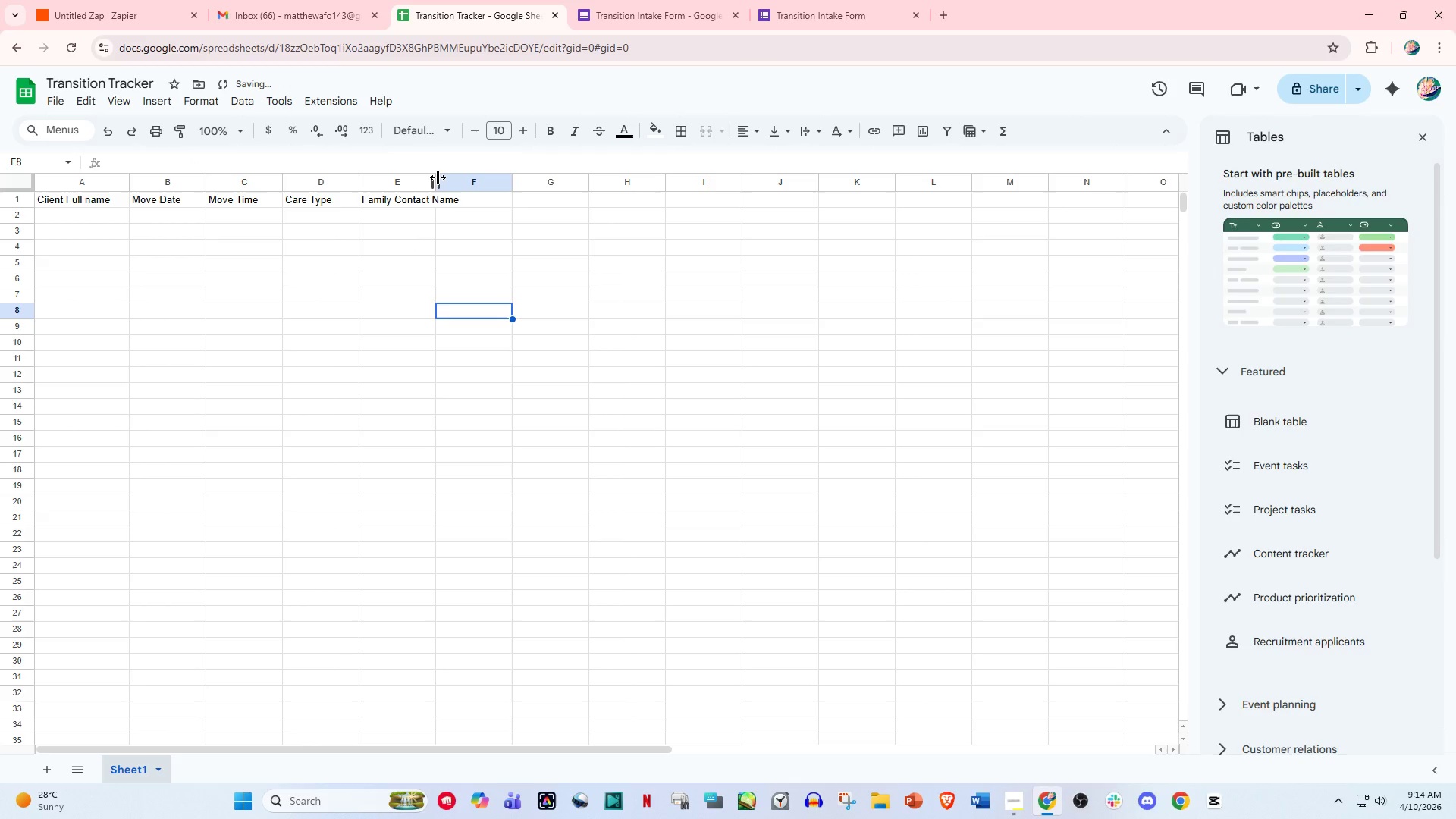 
left_click_drag(start_coordinate=[438, 180], to_coordinate=[469, 194])
 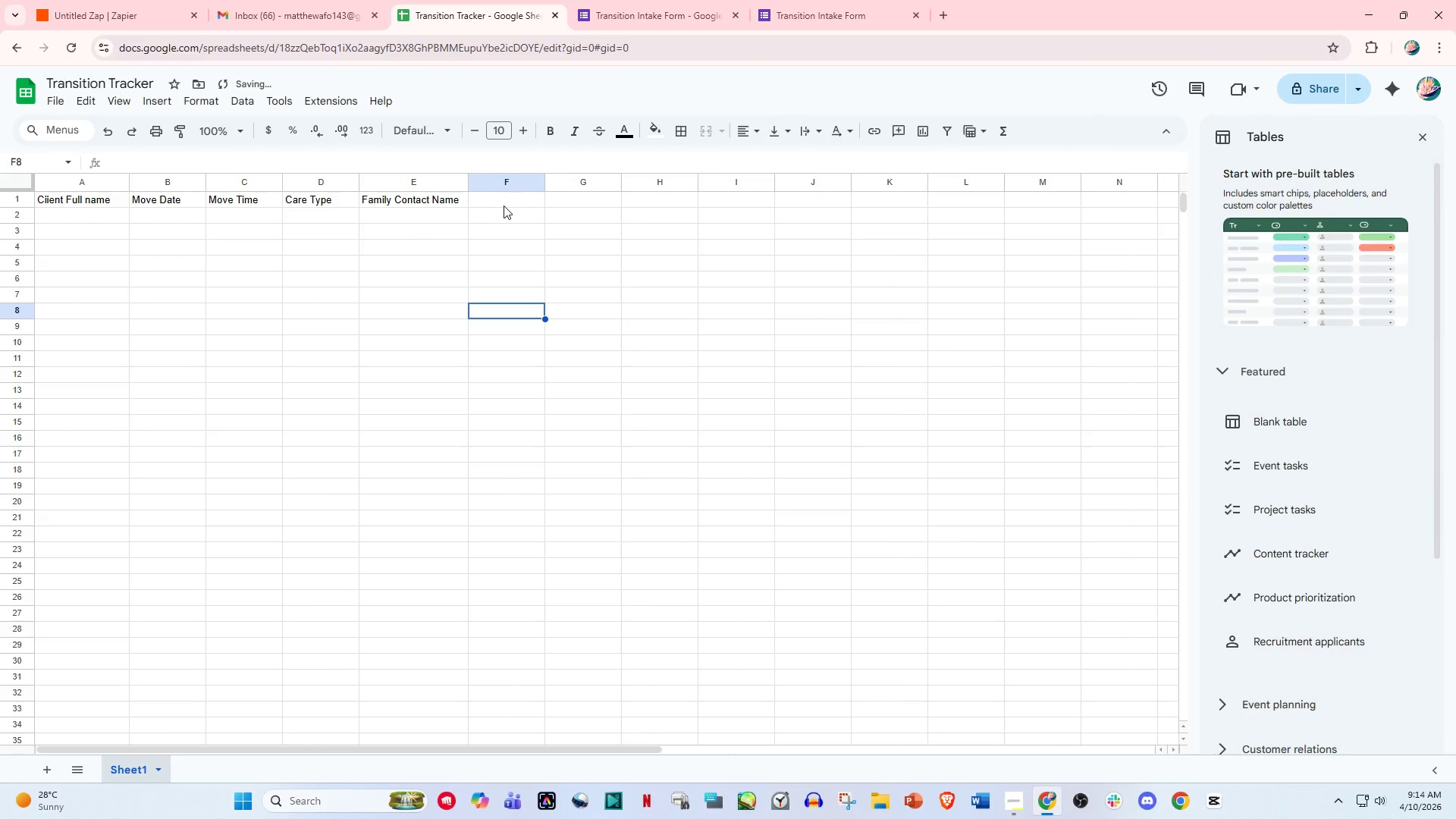 
left_click([504, 205])
 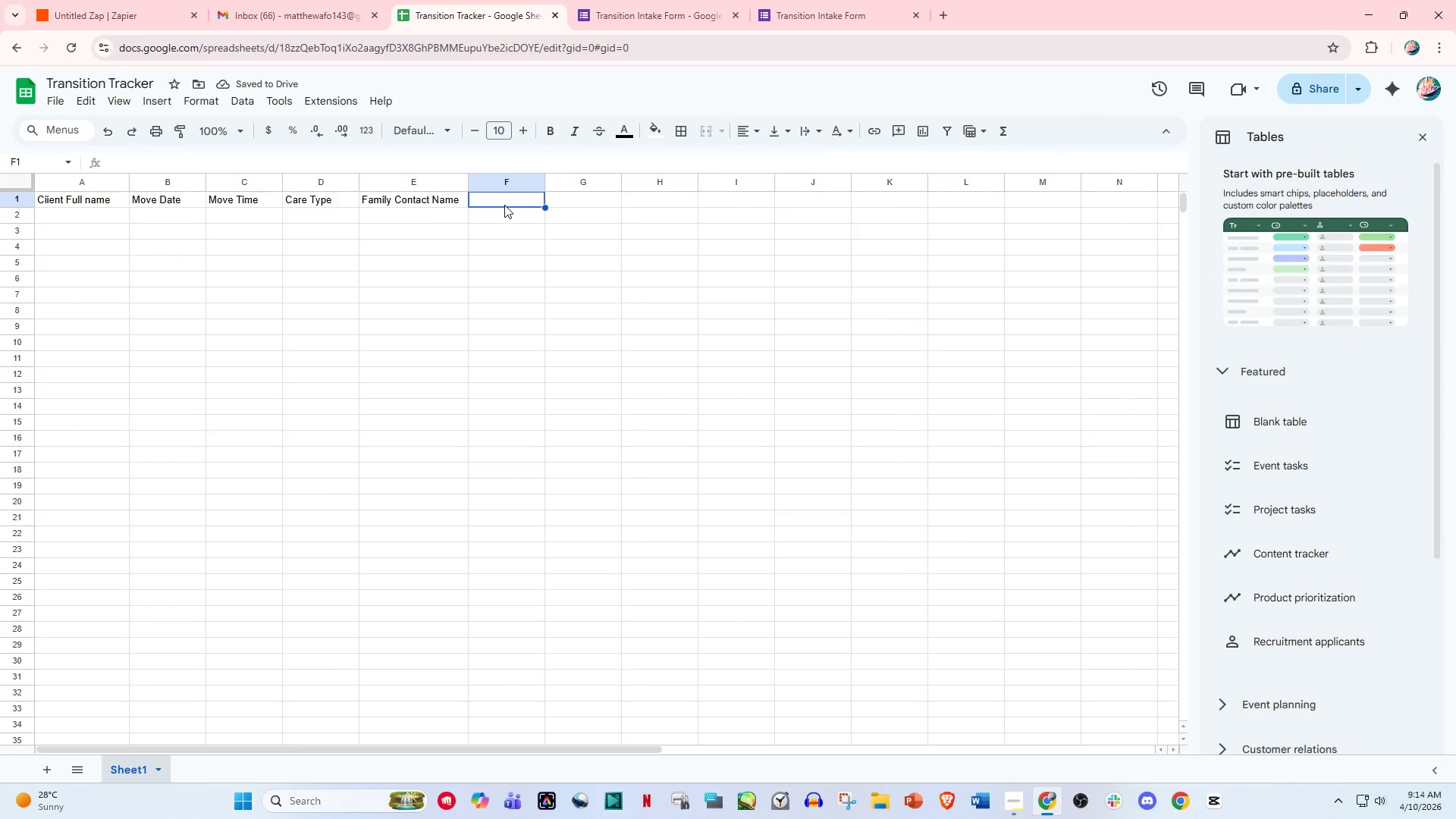 
type(Family emai)
key(Backspace)
key(Backspace)
key(Backspace)
key(Backspace)
type(Email)
 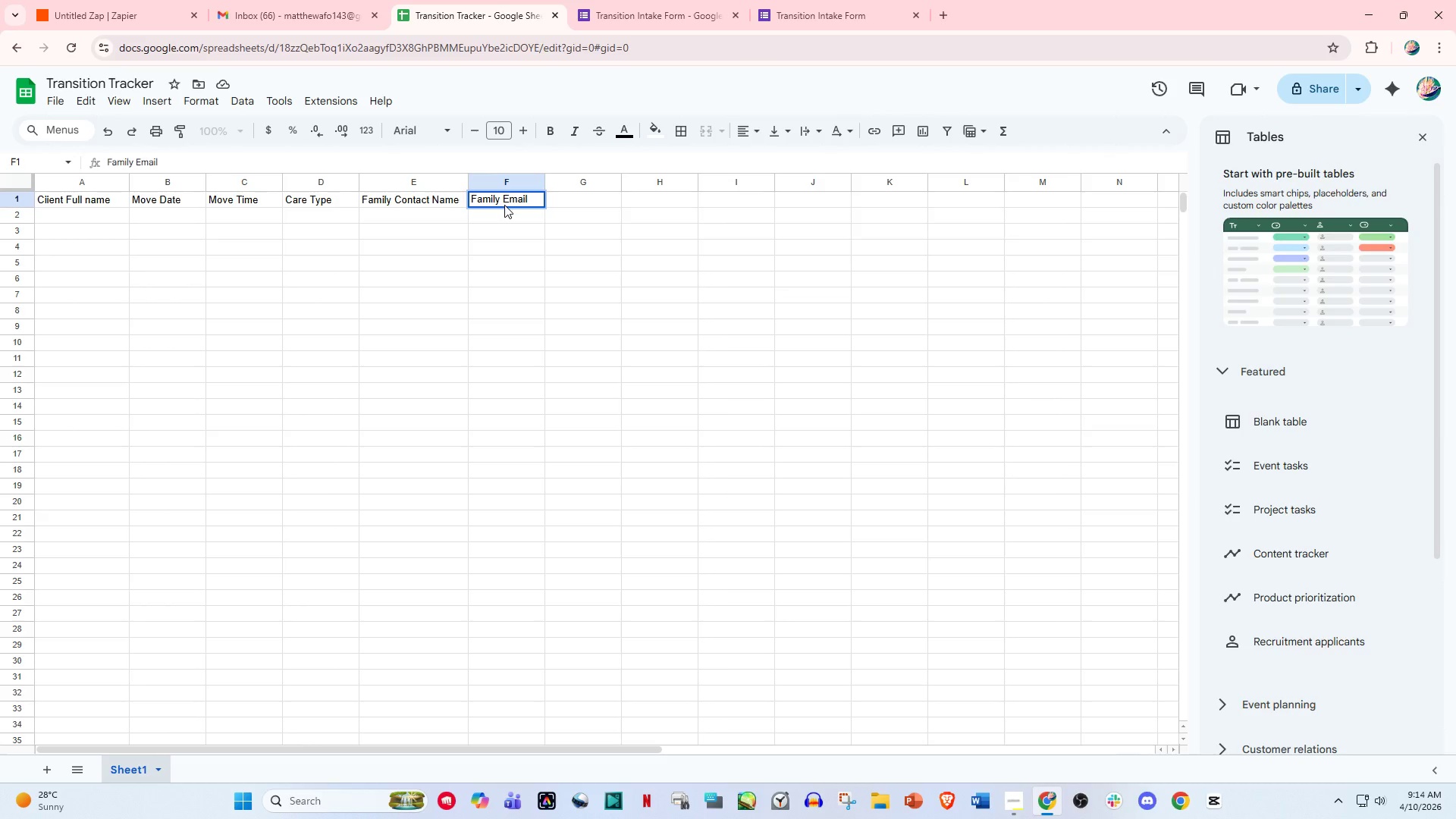 
left_click([600, 202])
 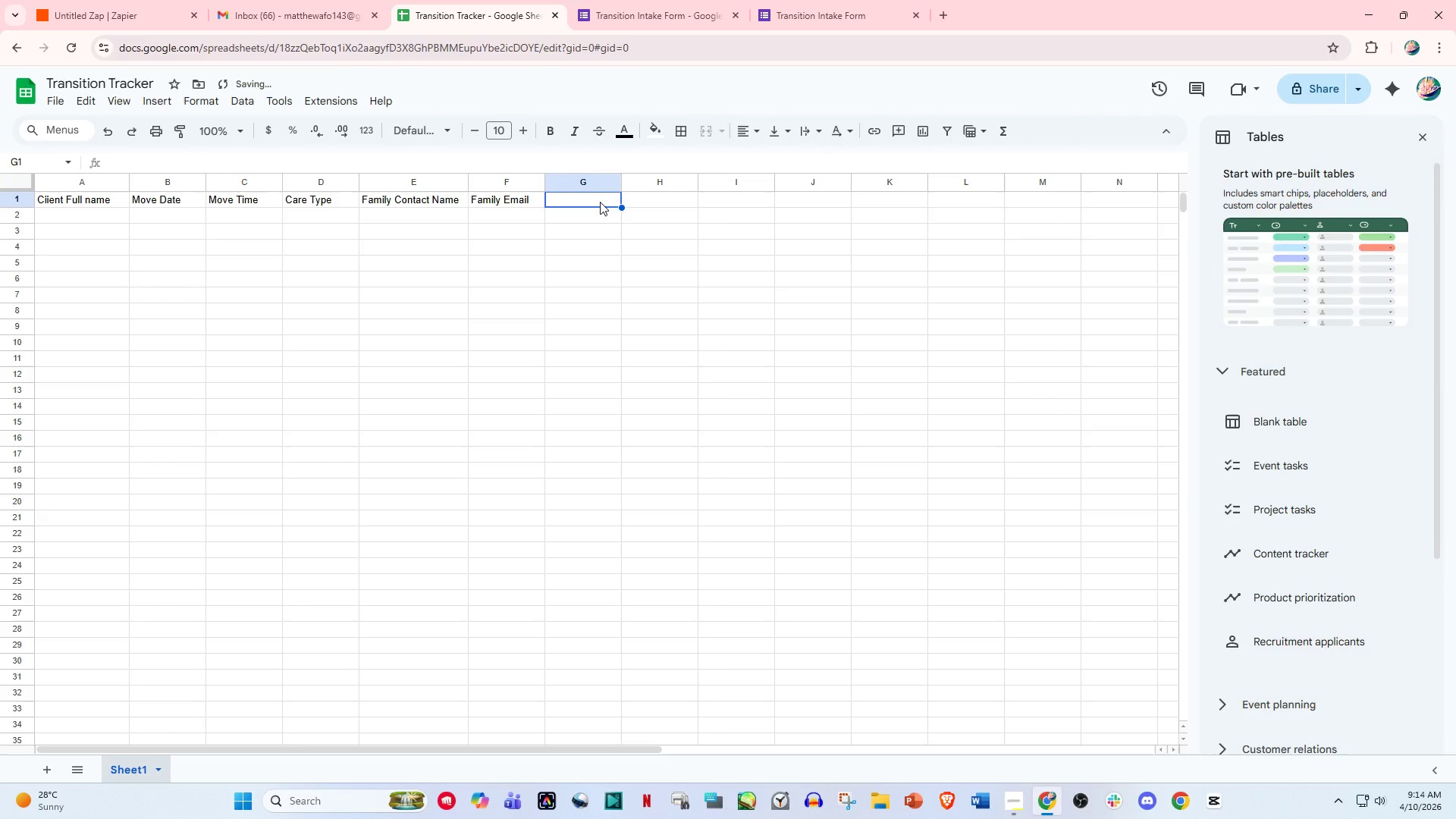 
type(Famn)
key(Backspace)
type(ily Phone)
 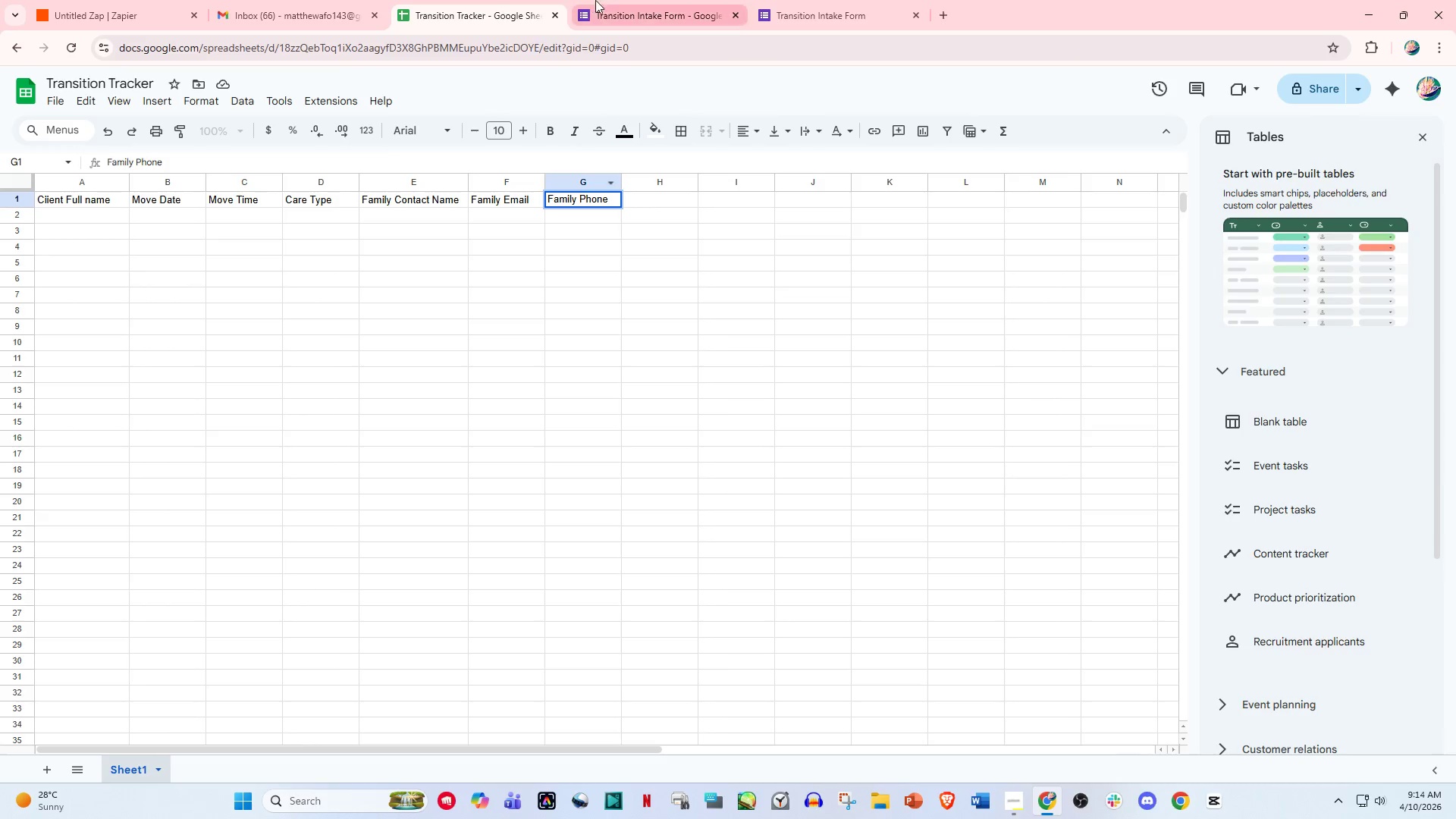 
left_click([616, 0])
 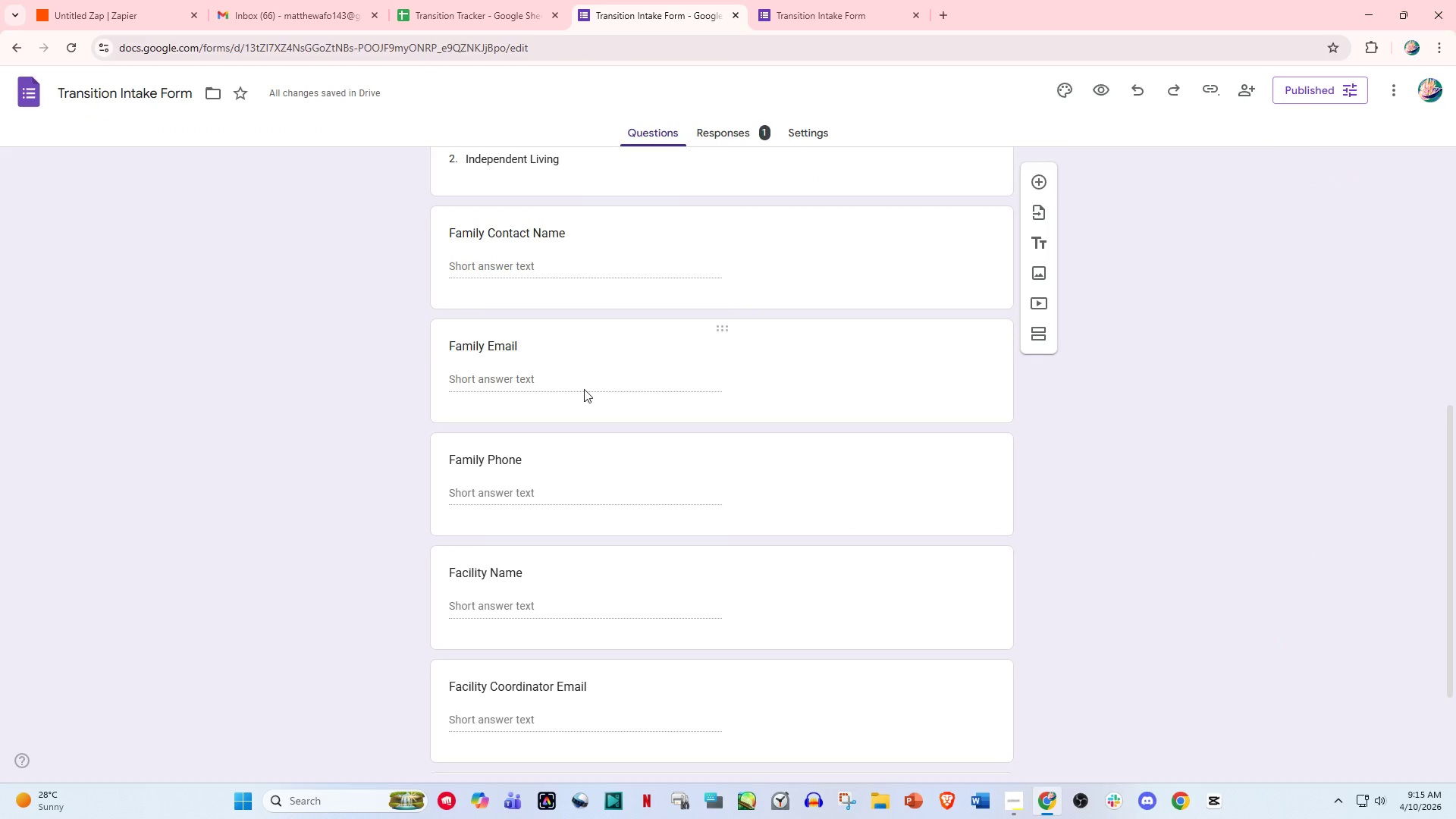 
scroll: coordinate [569, 460], scroll_direction: down, amount: 3.0
 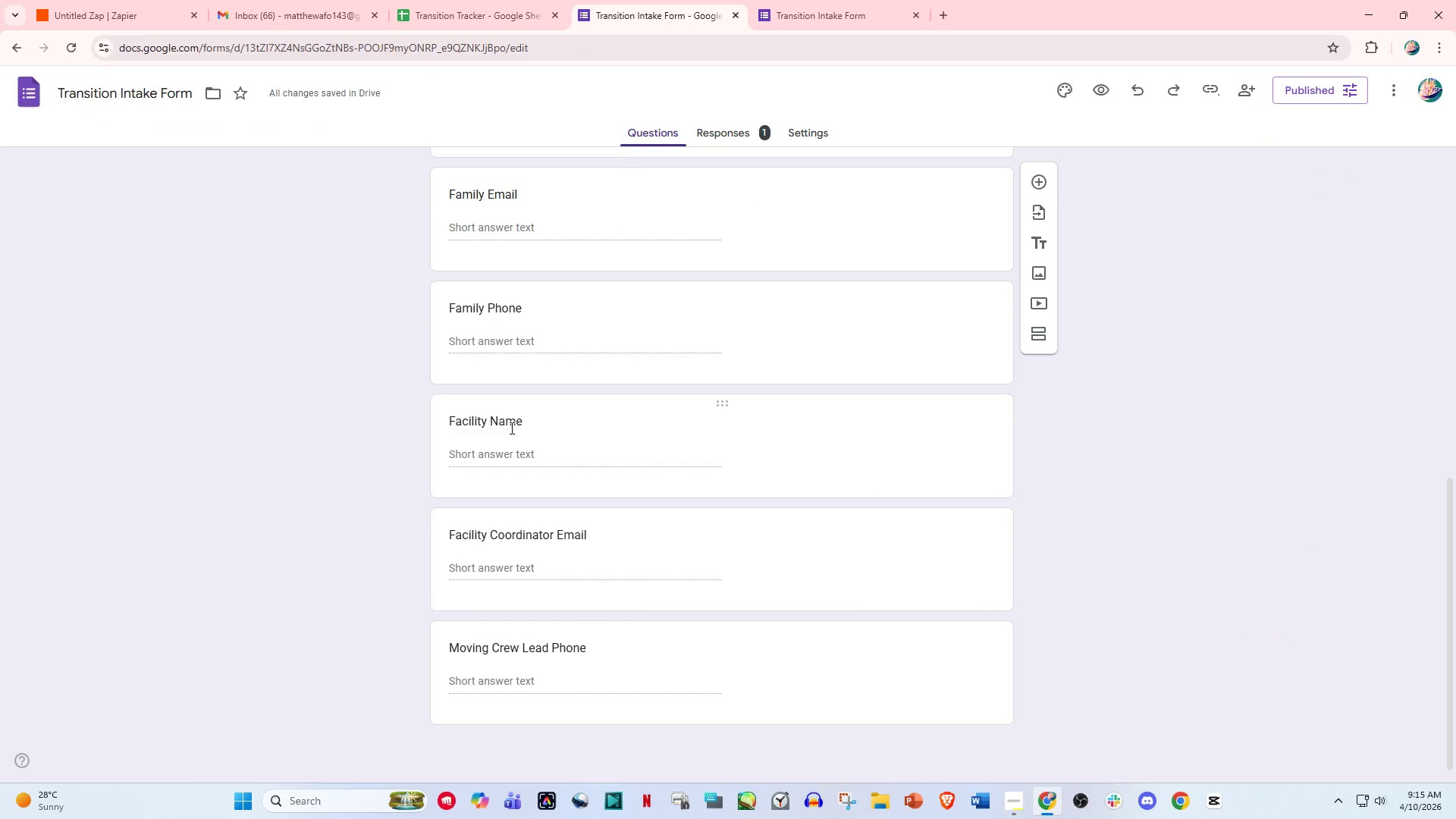 
left_click_drag(start_coordinate=[534, 428], to_coordinate=[451, 425])
 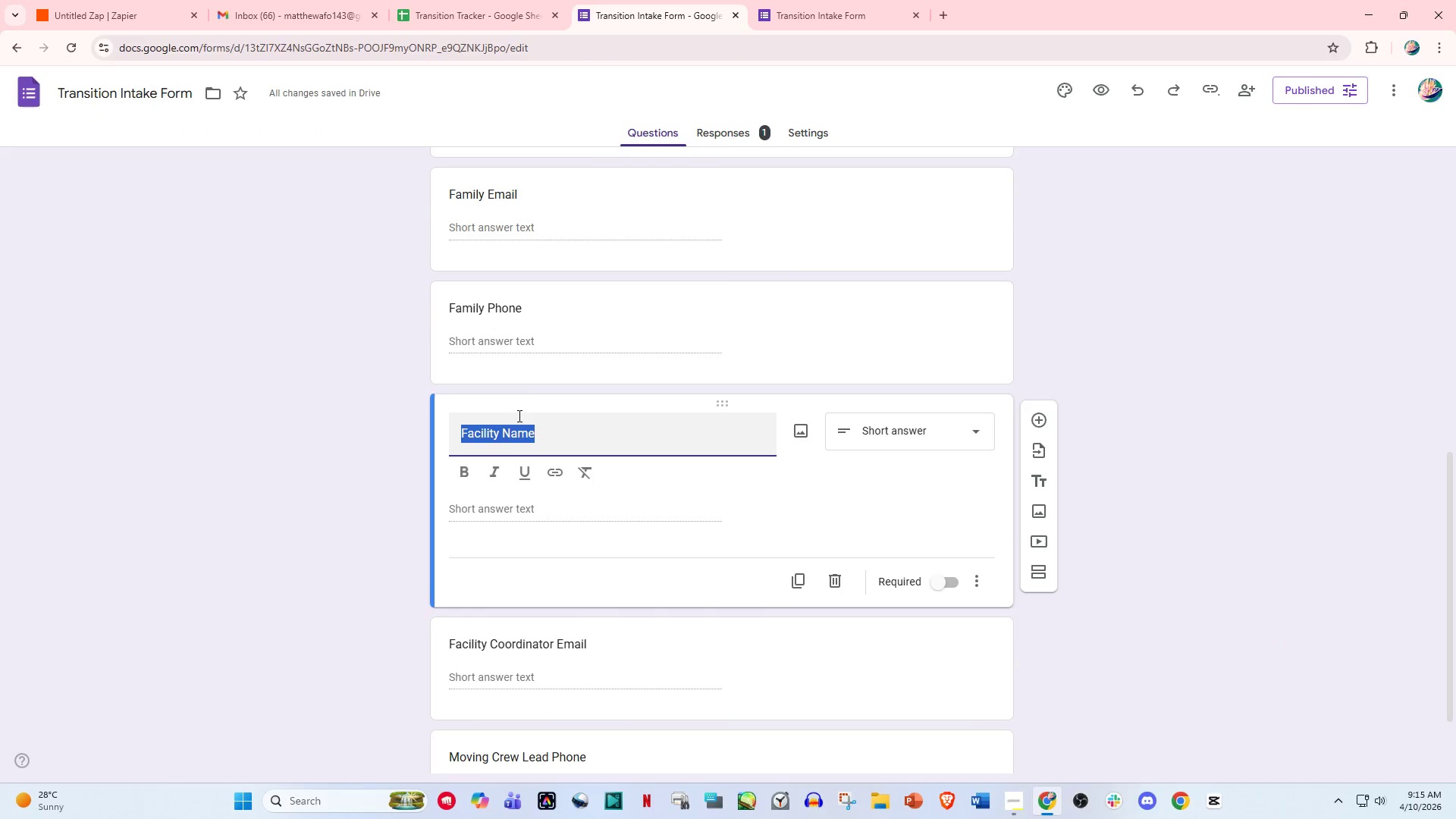 
key(Control+C)
 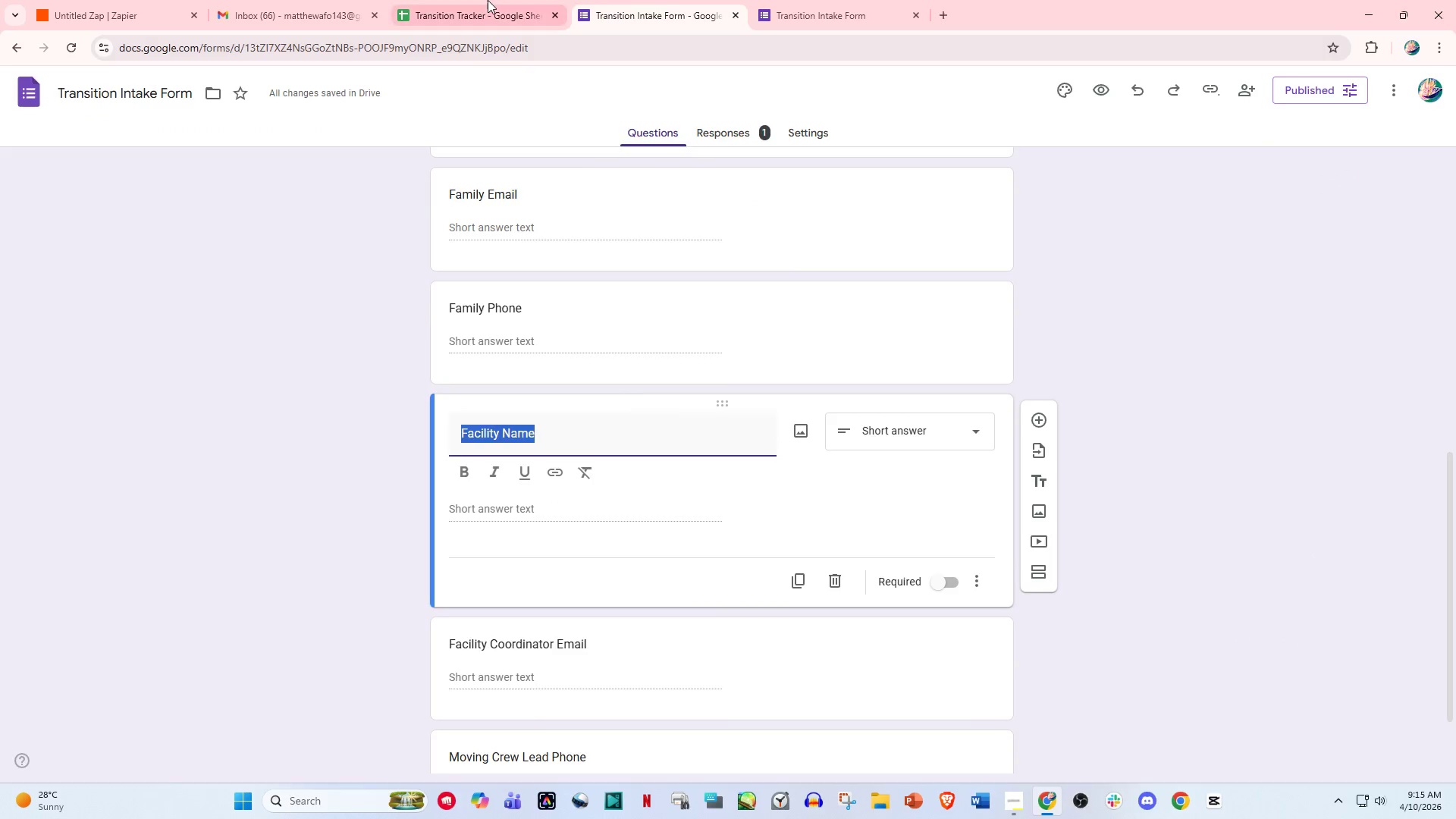 
left_click([488, 0])
 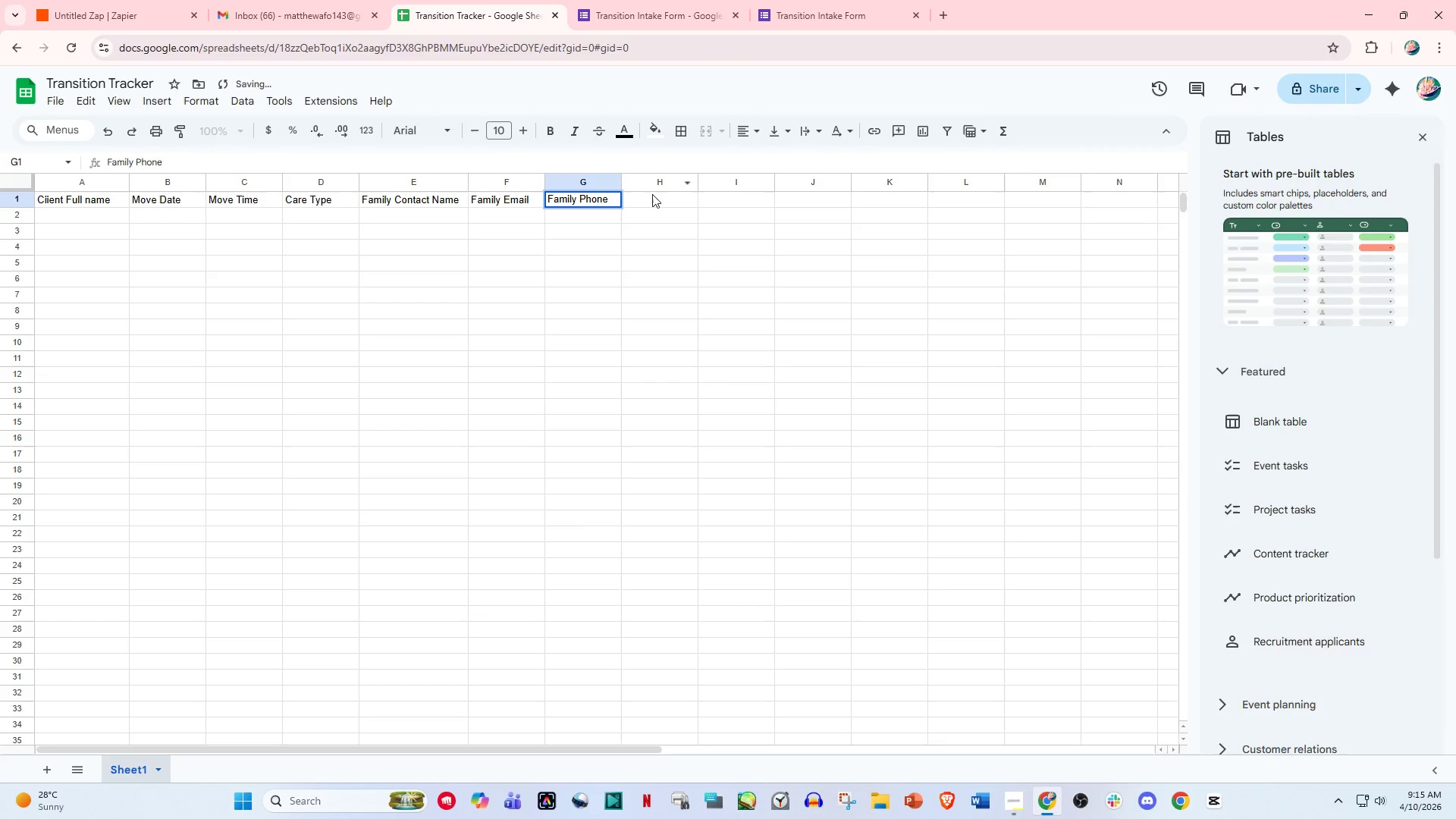 
double_click([654, 202])
 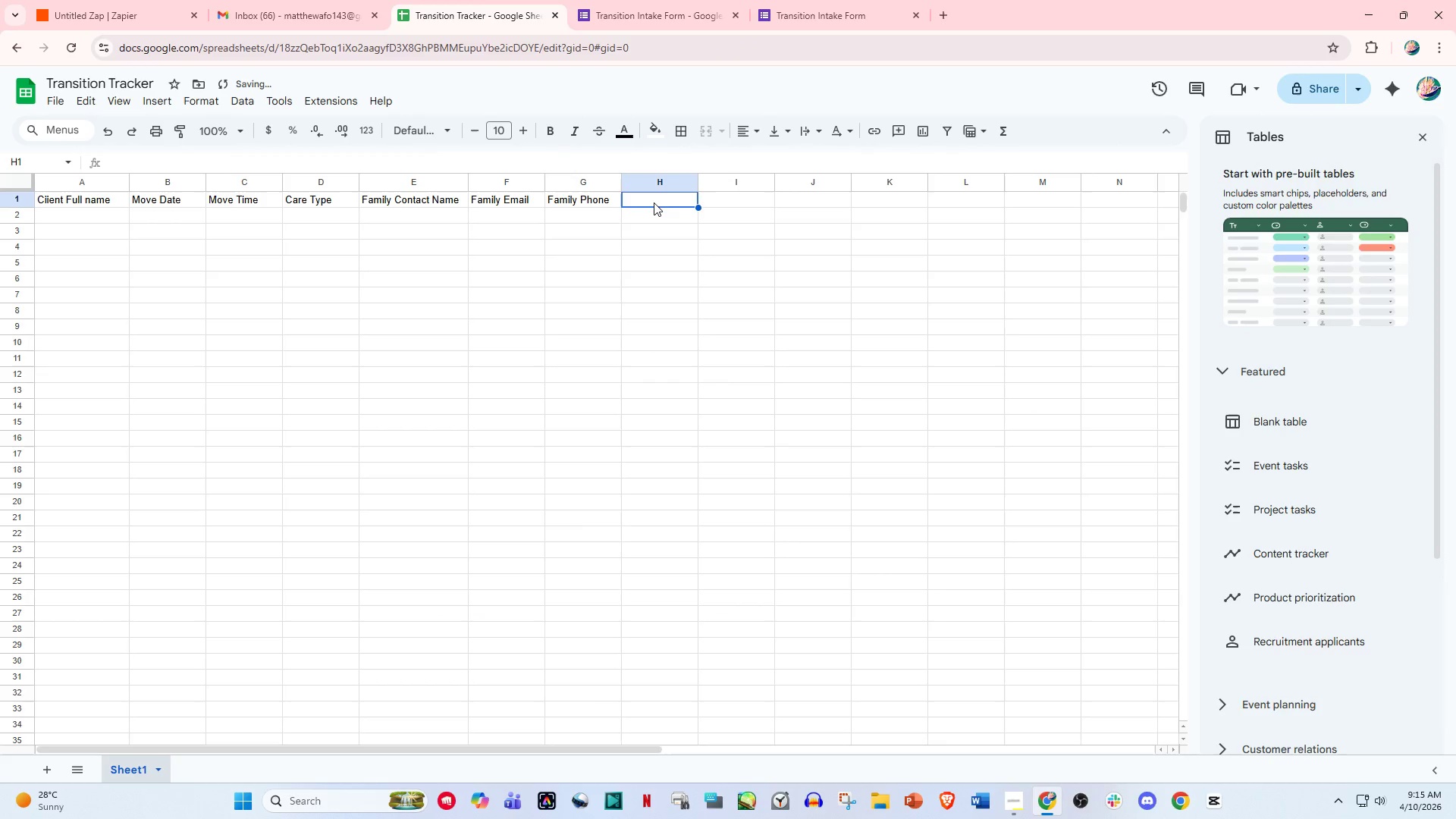 
triple_click([654, 202])
 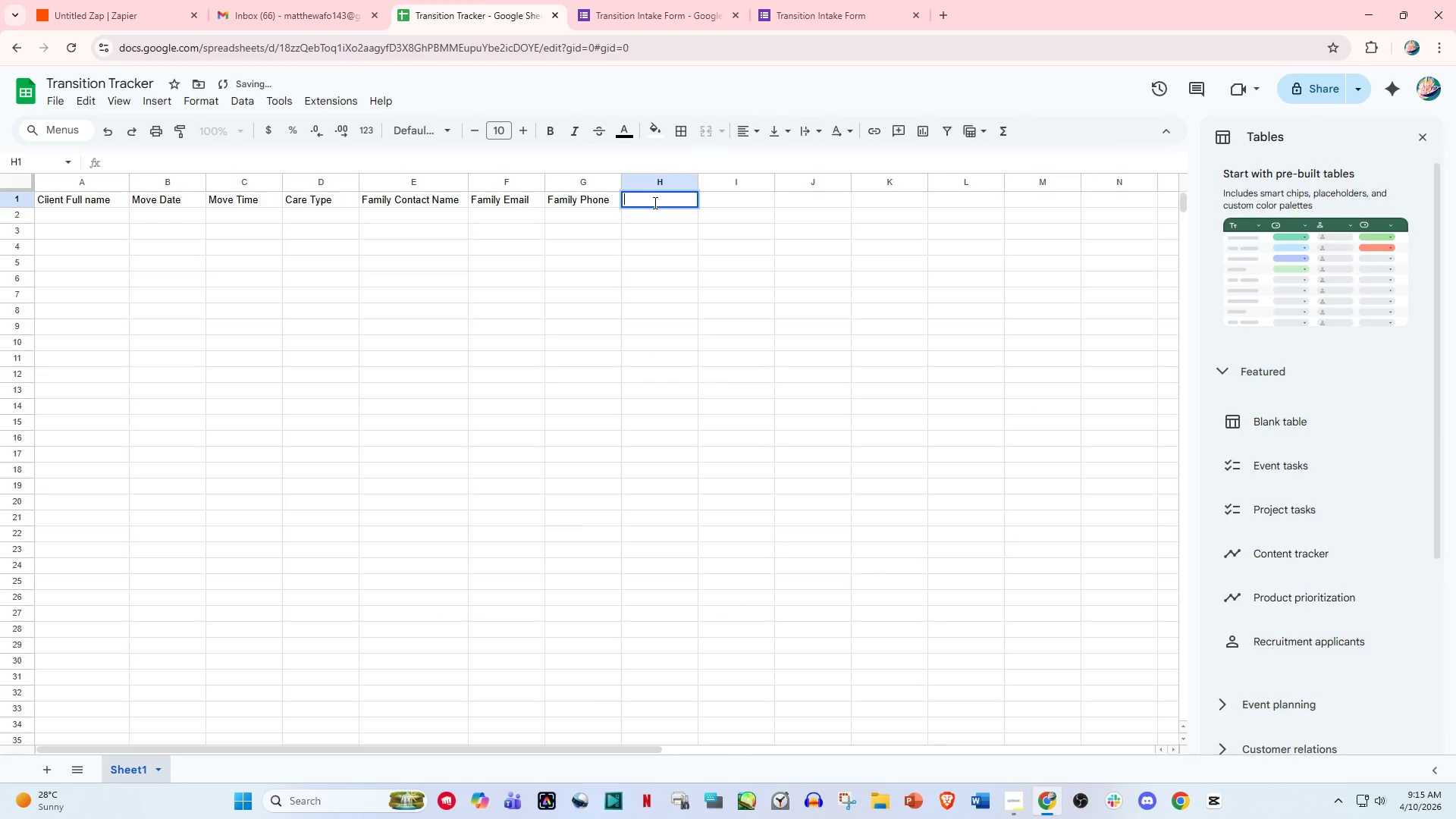 
key(Control+V)
 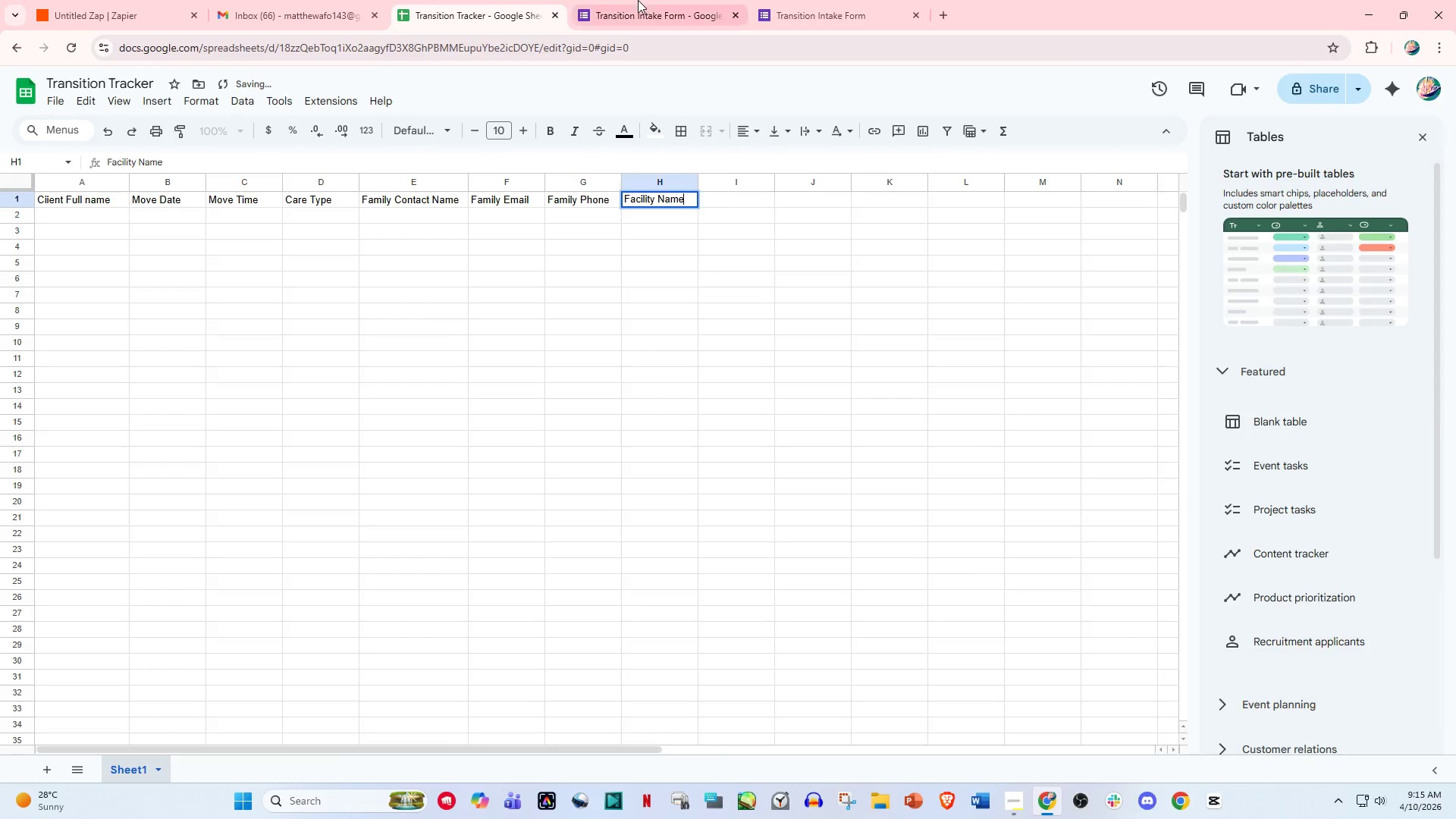 
left_click([637, 0])
 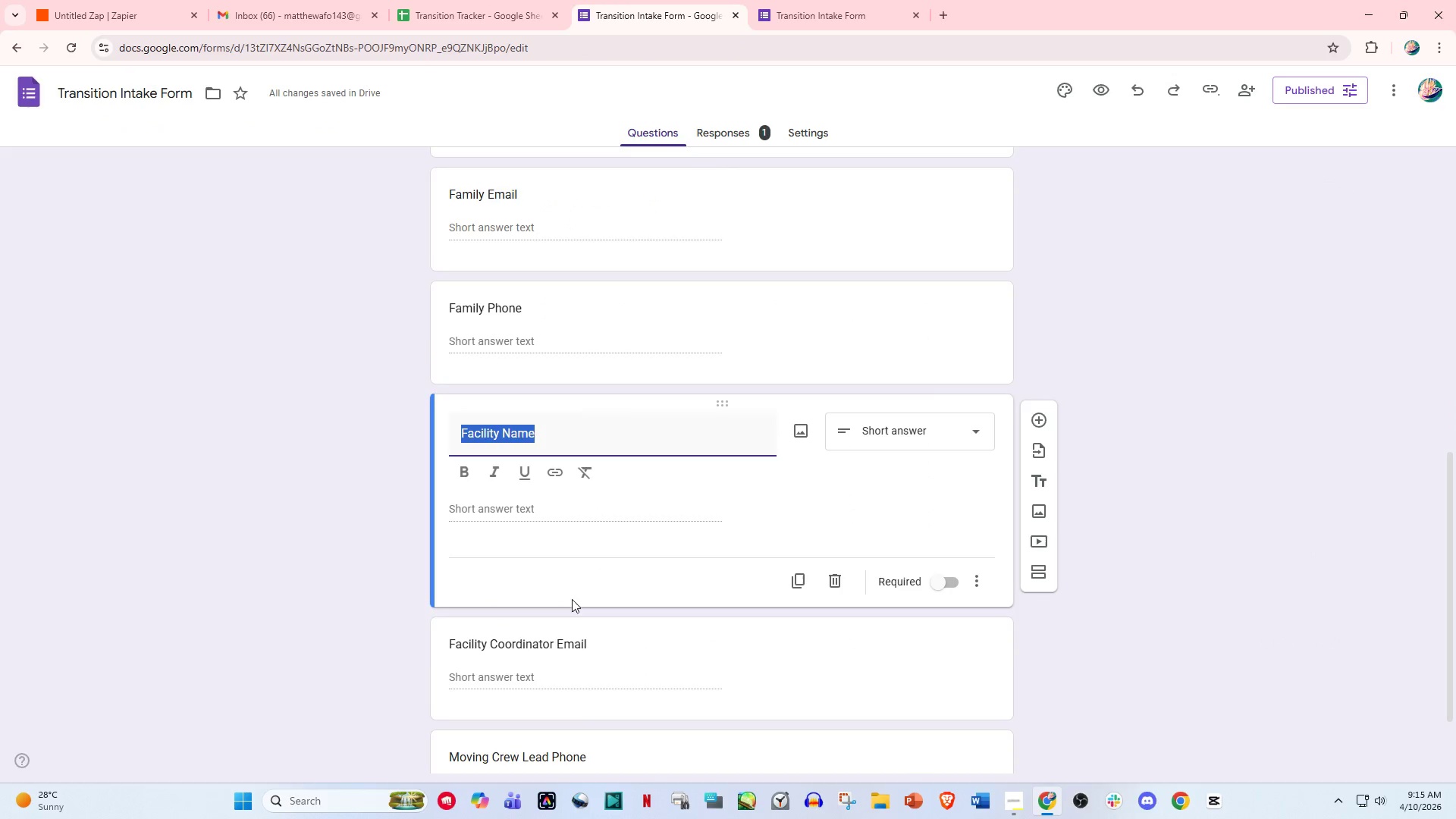 
left_click([576, 642])
 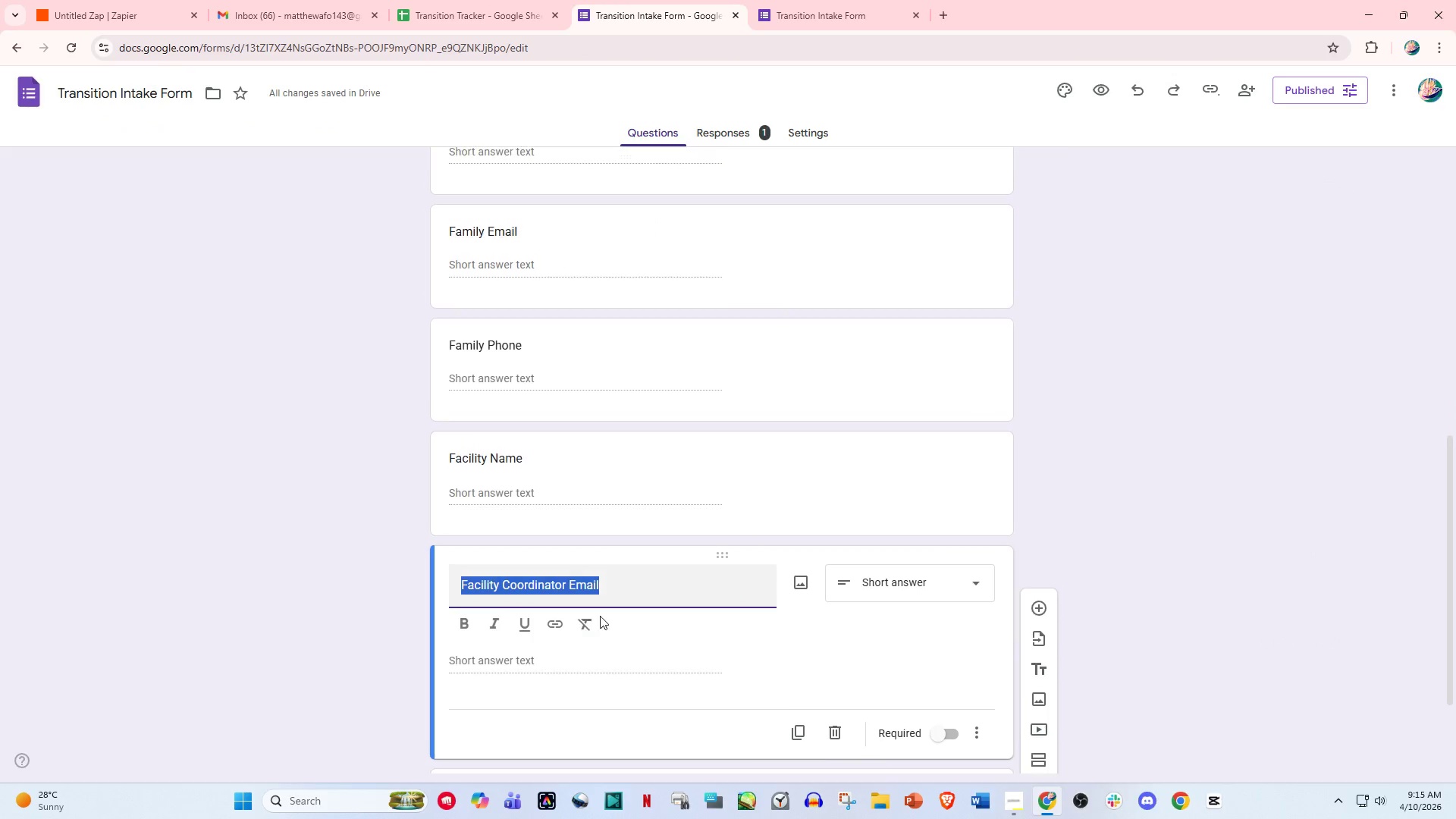 
key(Control+C)
 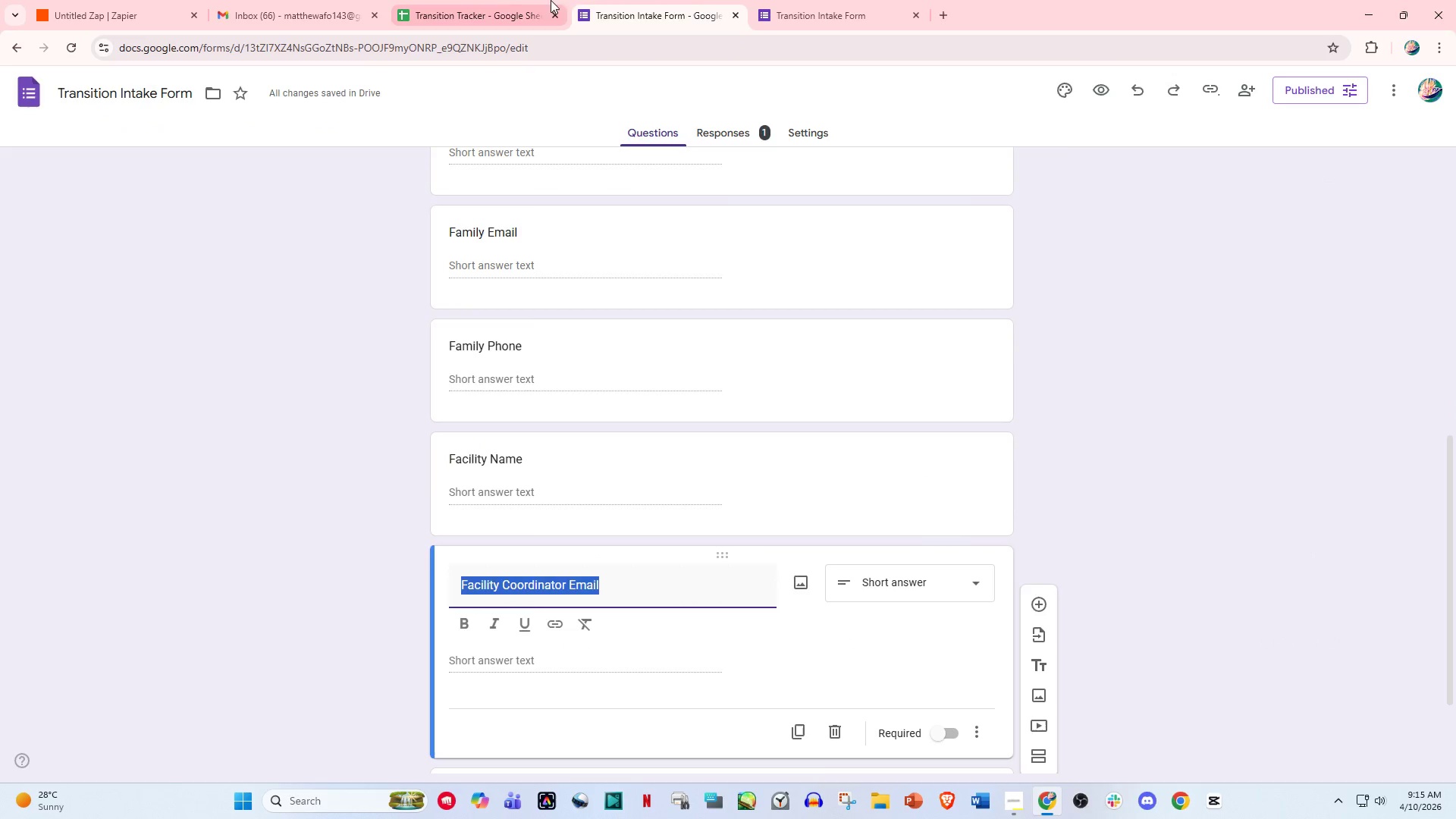 
left_click([512, 0])
 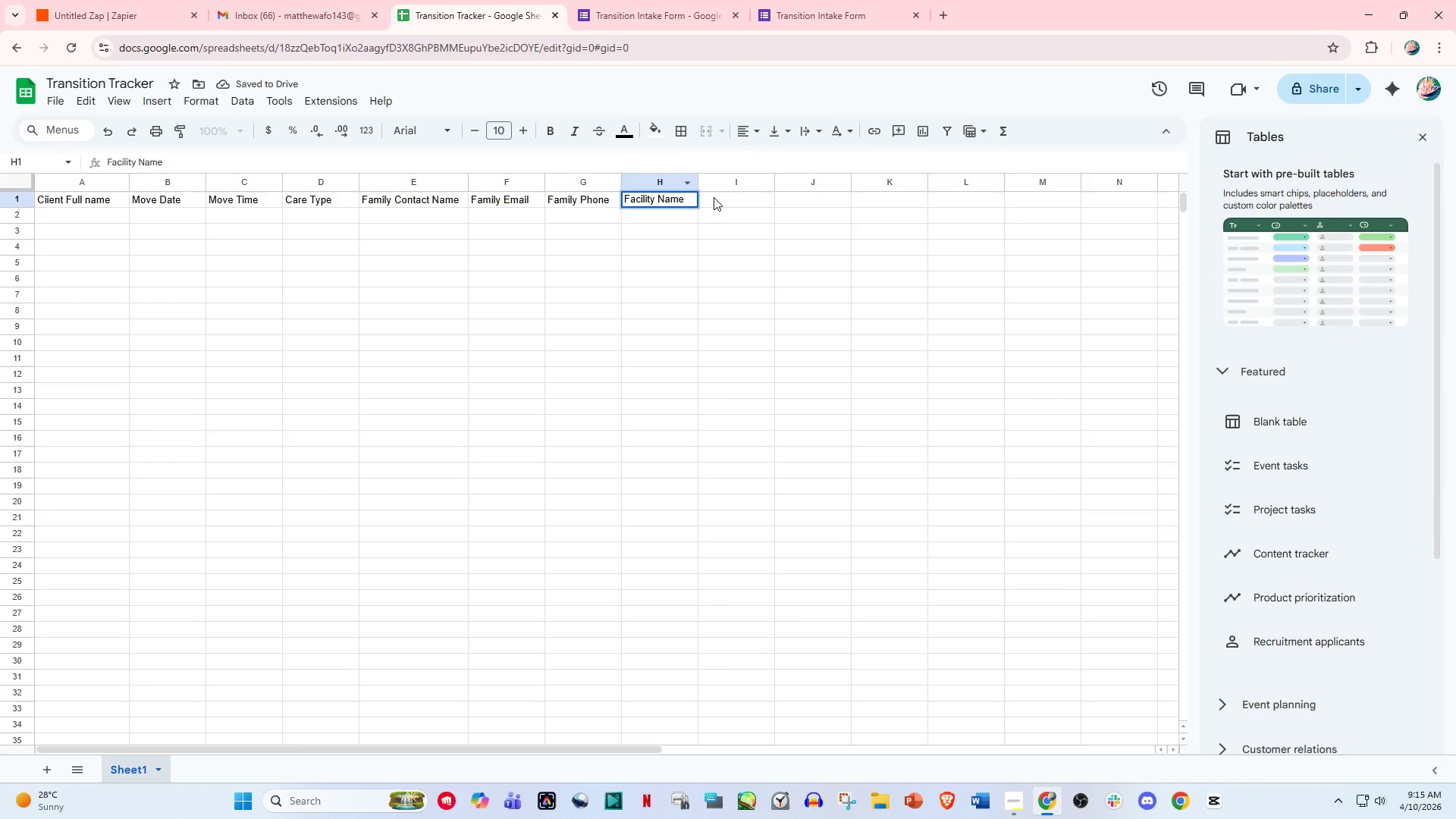 
double_click([715, 197])
 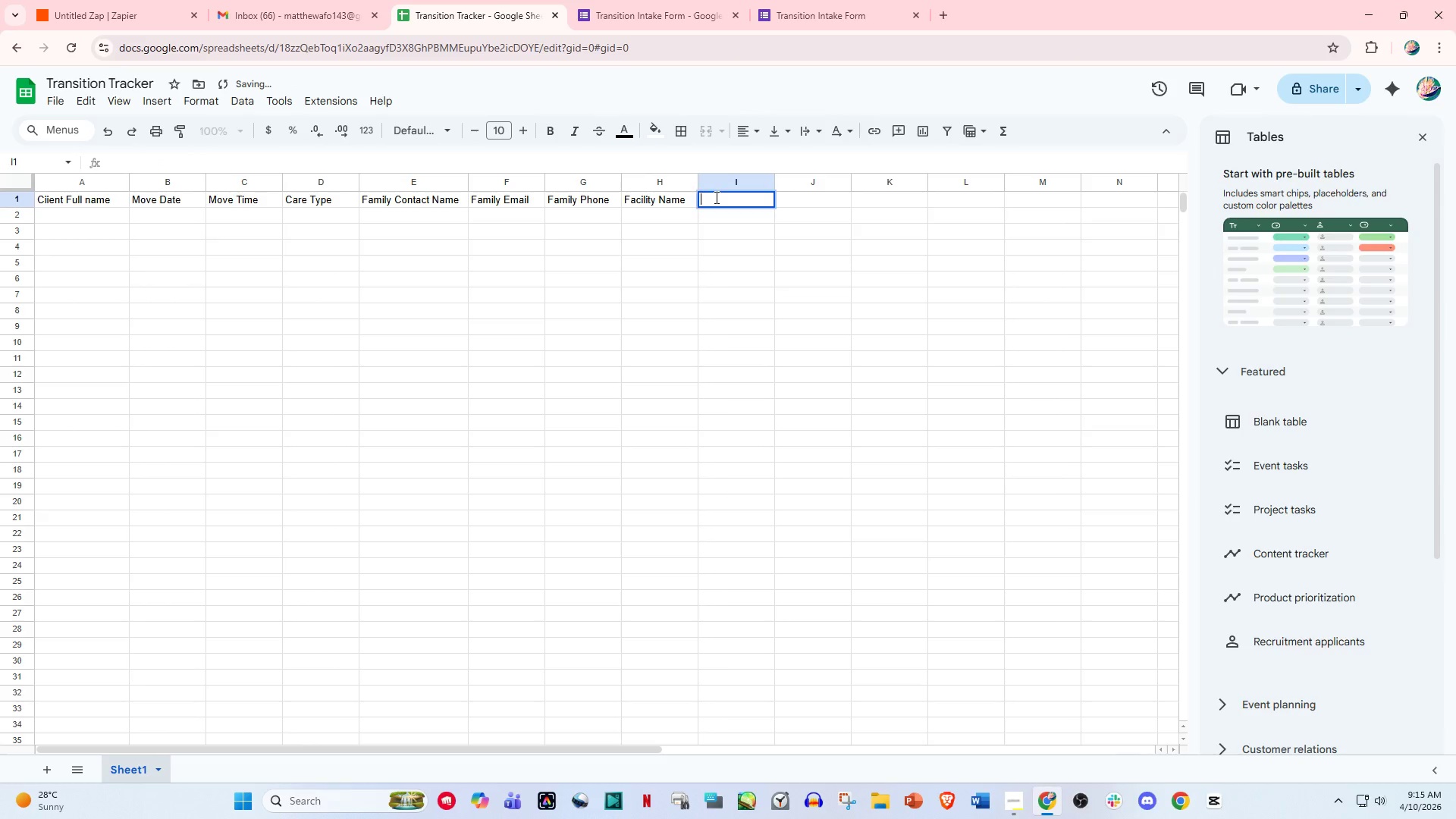 
key(Control+V)
 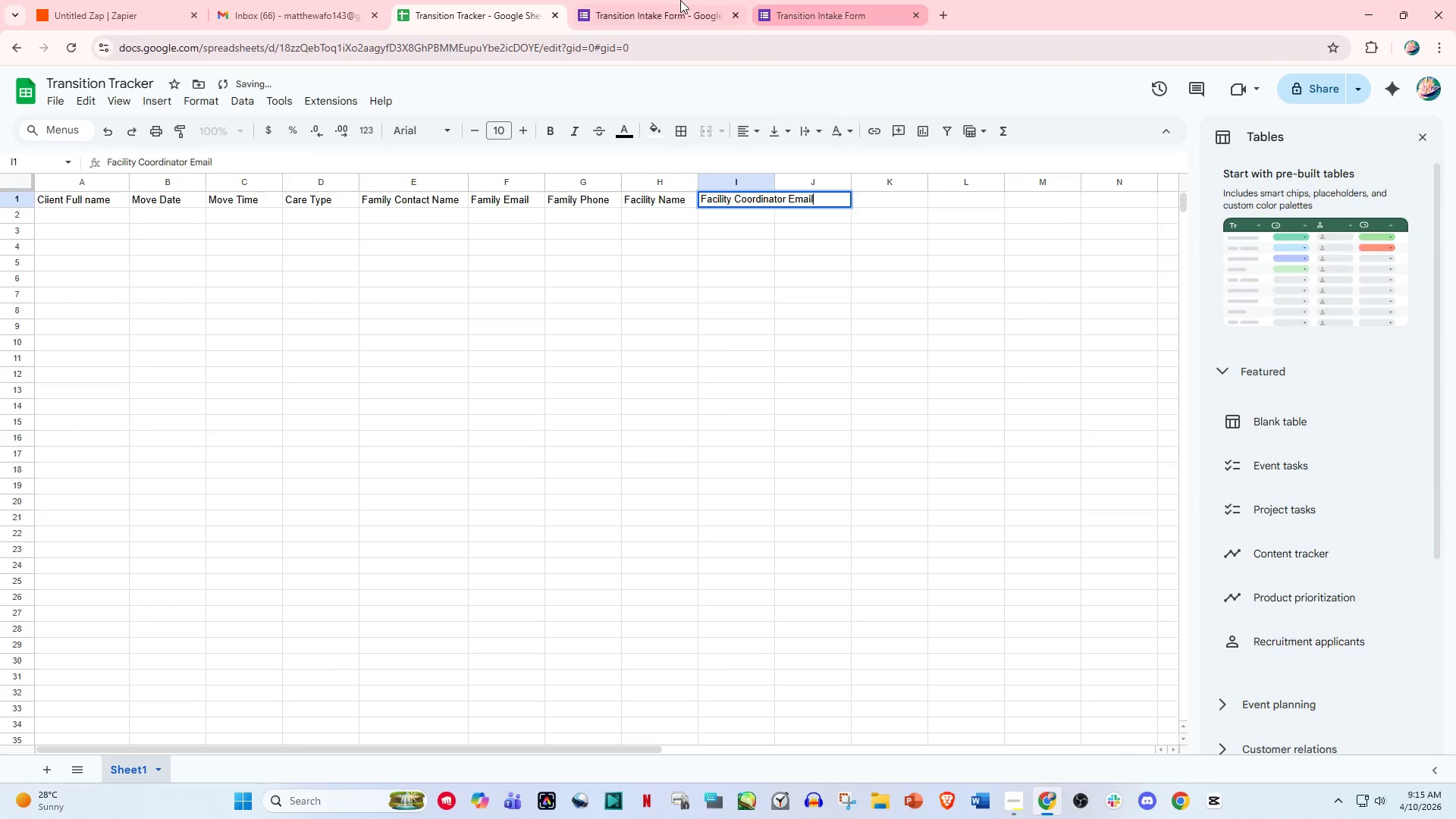 
left_click([672, 0])
 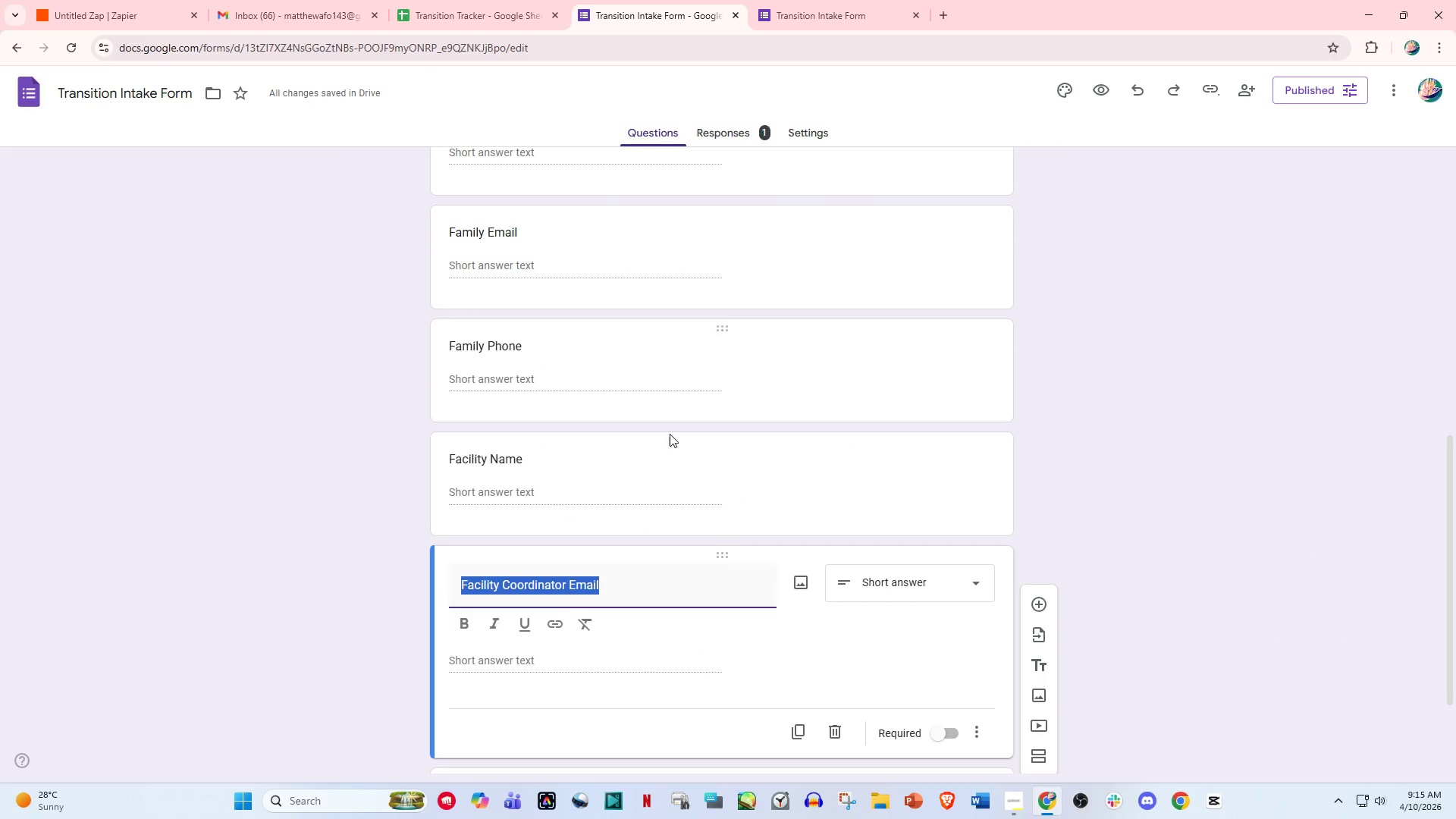 
scroll: coordinate [661, 463], scroll_direction: down, amount: 2.0
 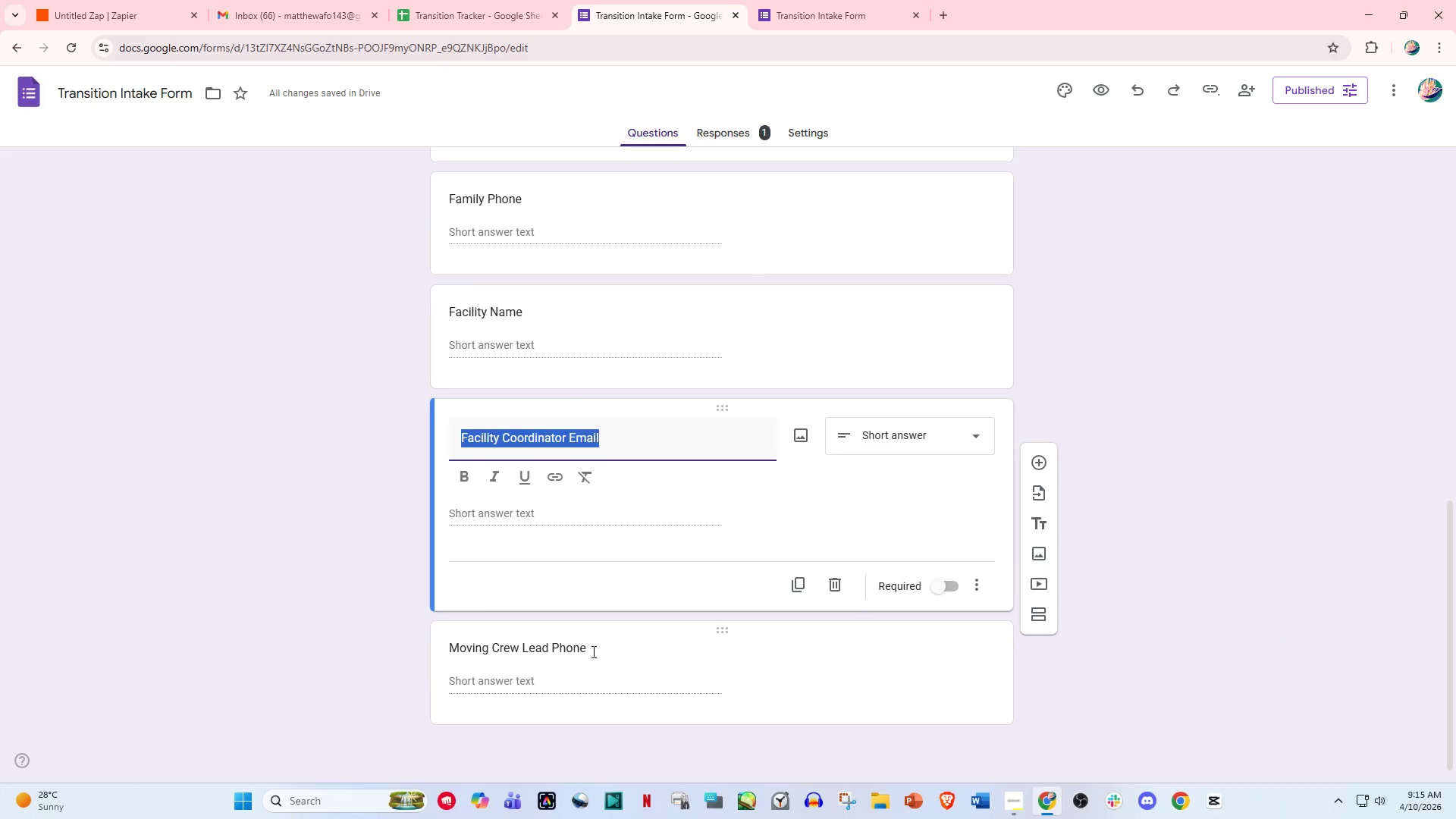 
left_click([610, 648])
 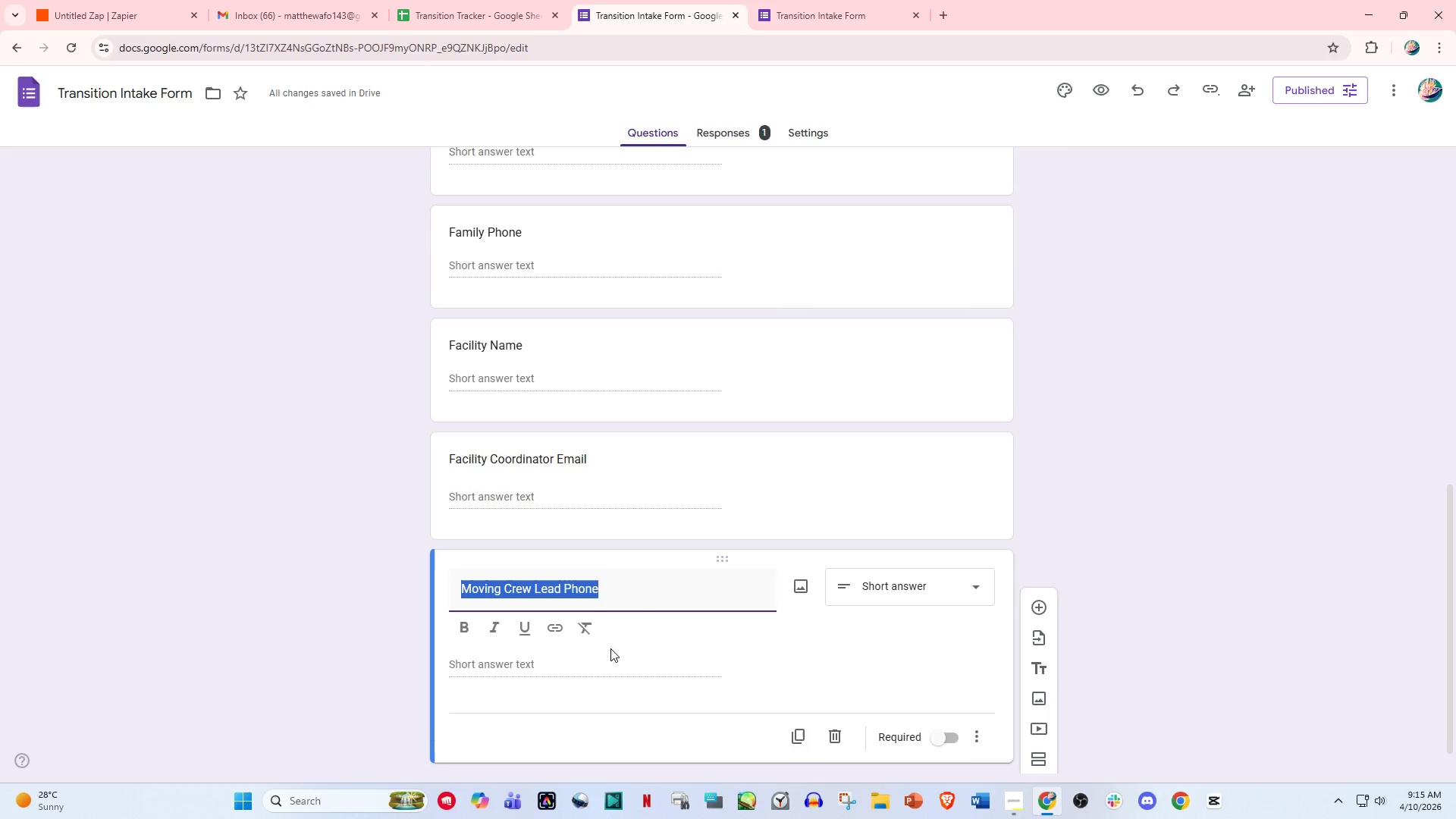 
key(Control+C)
 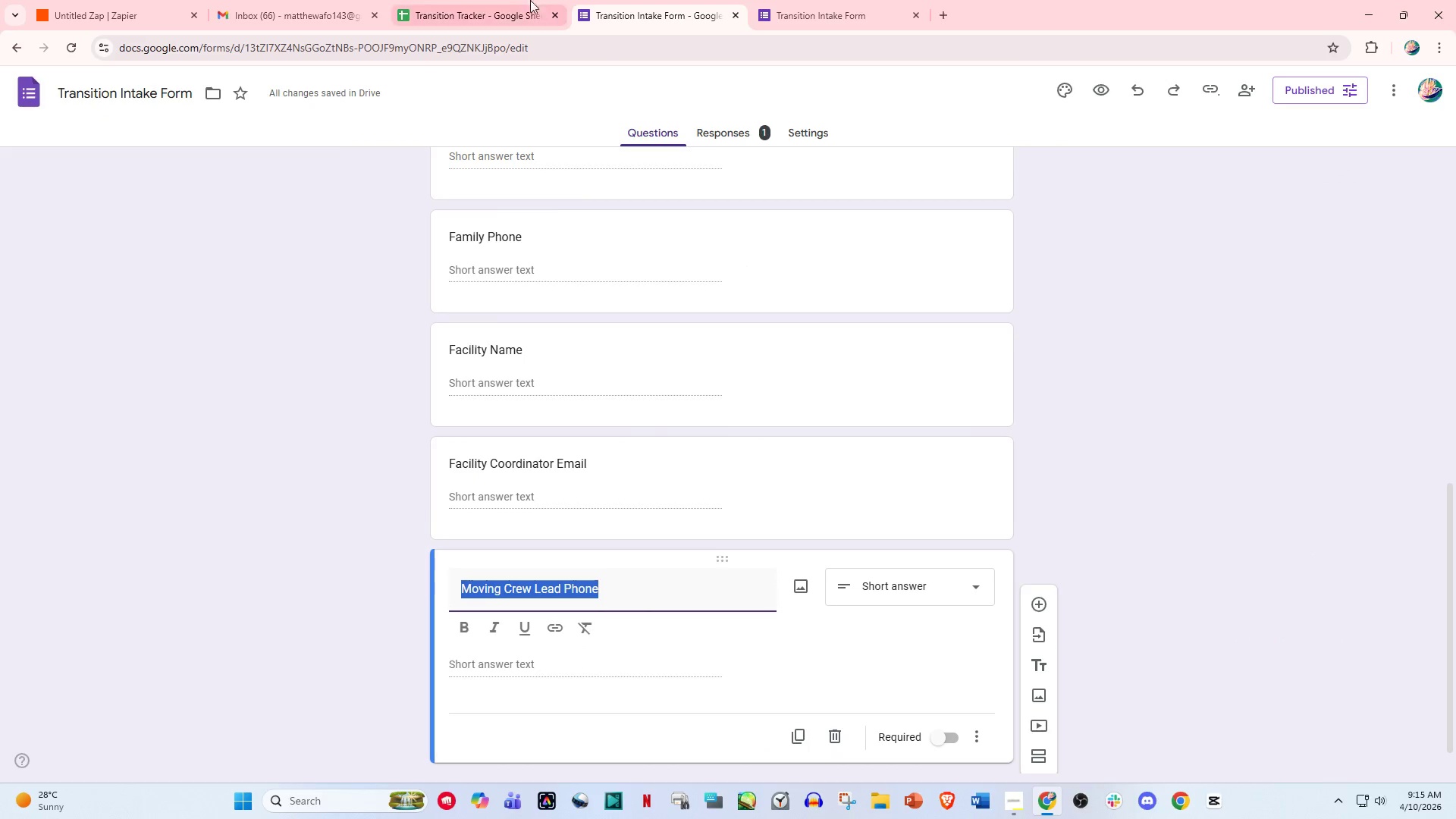 
left_click([500, 0])
 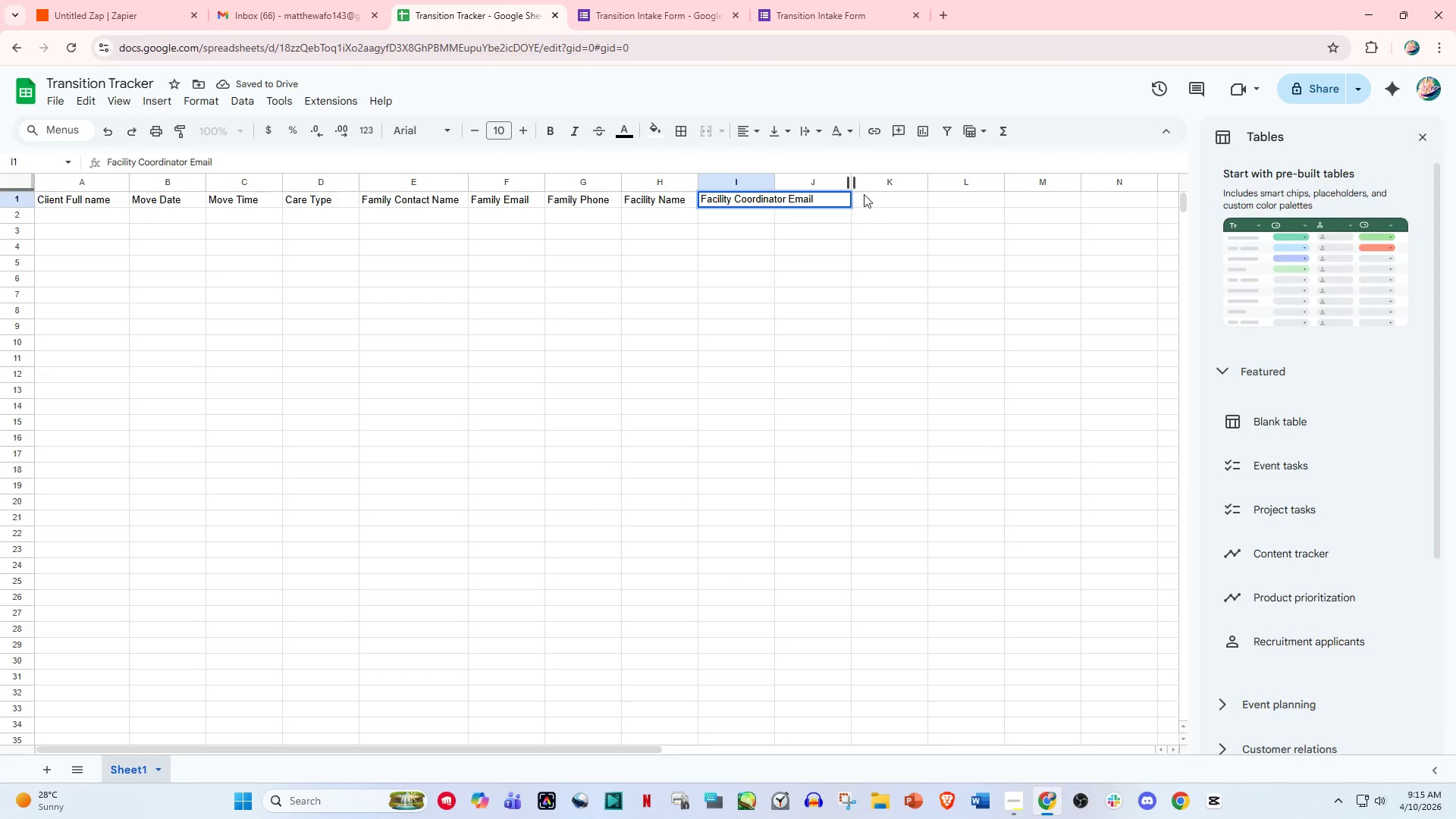 
left_click([882, 199])
 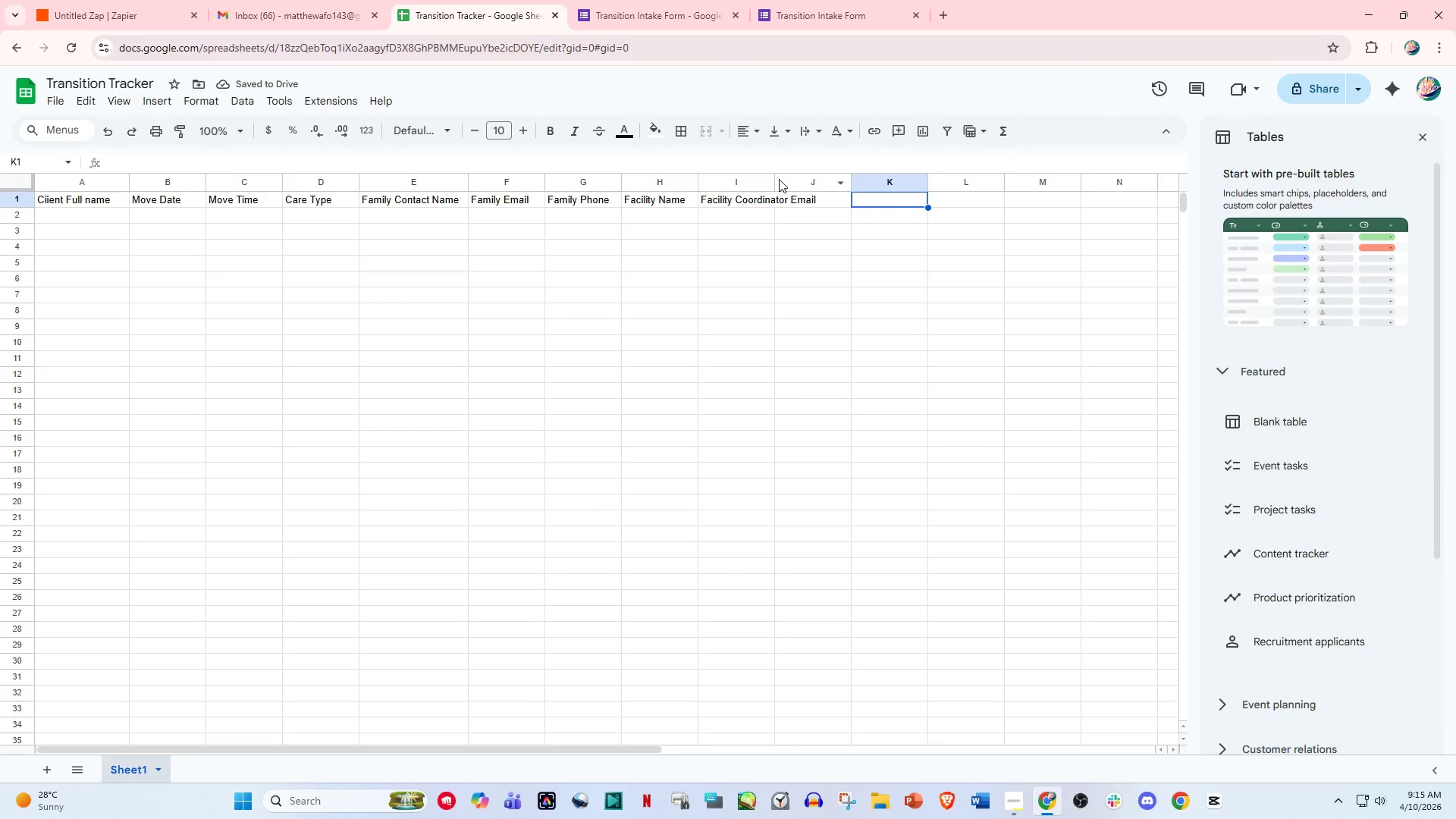 
left_click_drag(start_coordinate=[774, 181], to_coordinate=[852, 181])
 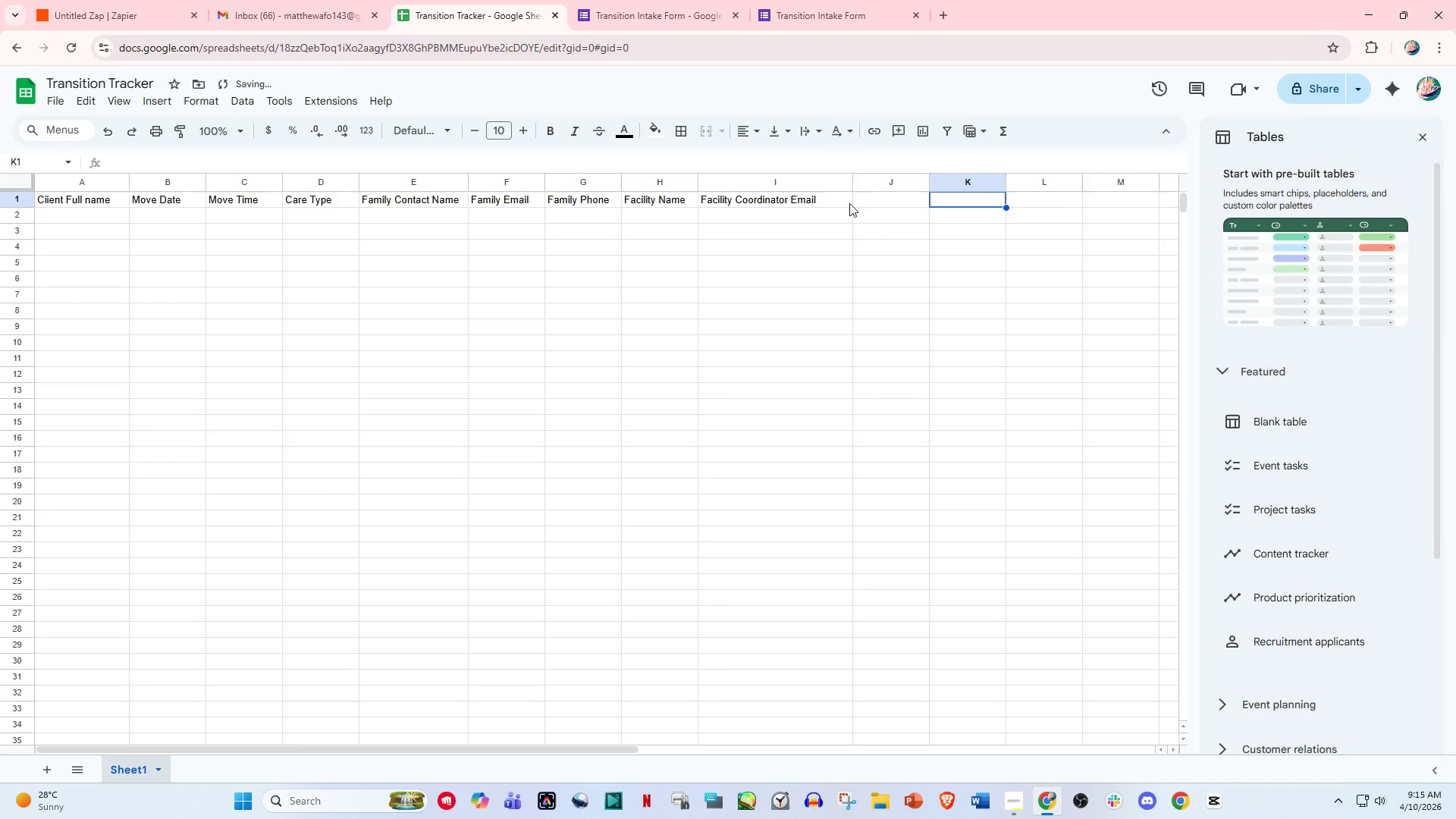 
left_click([874, 199])
 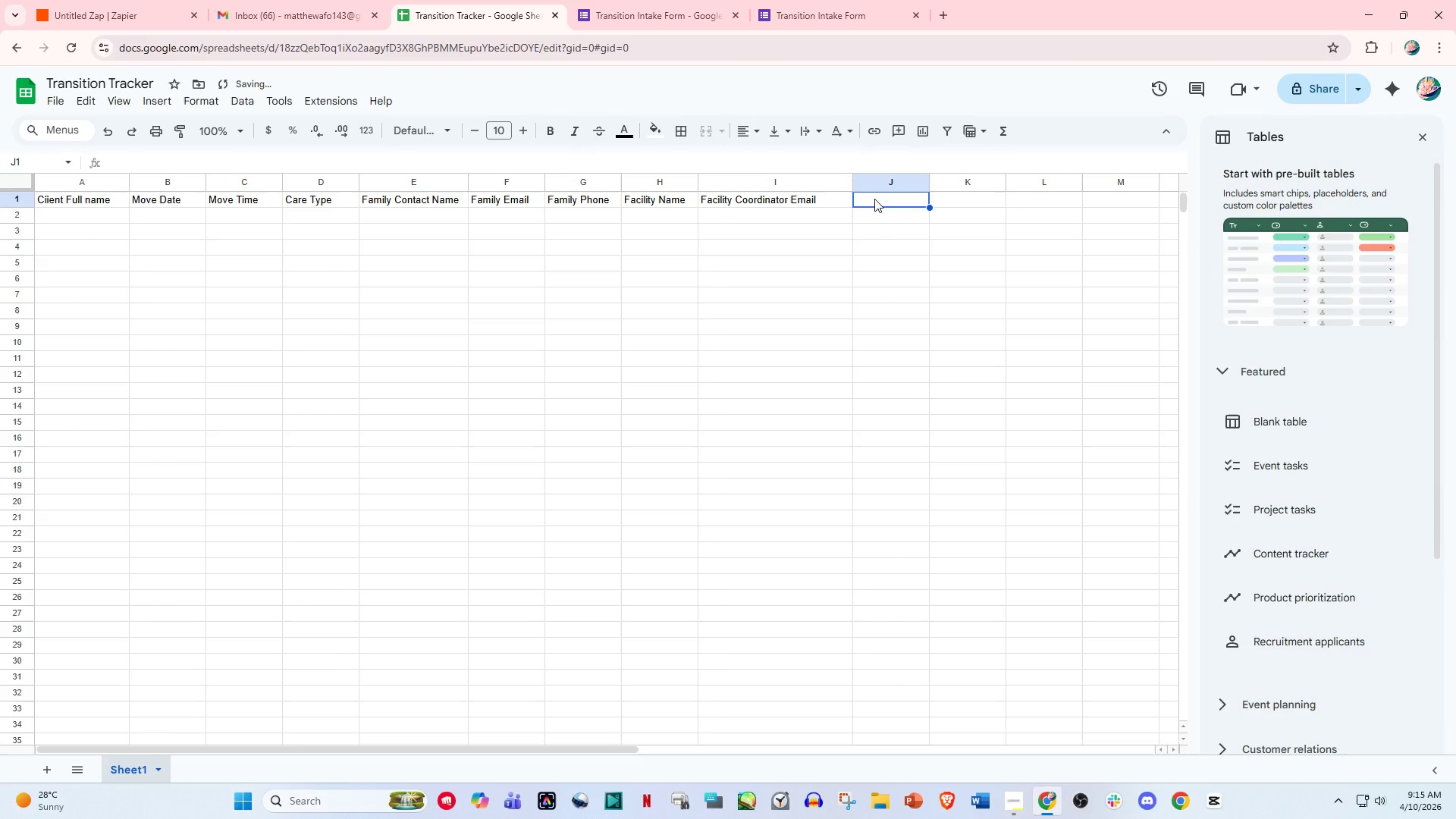 
key(Control+V)
 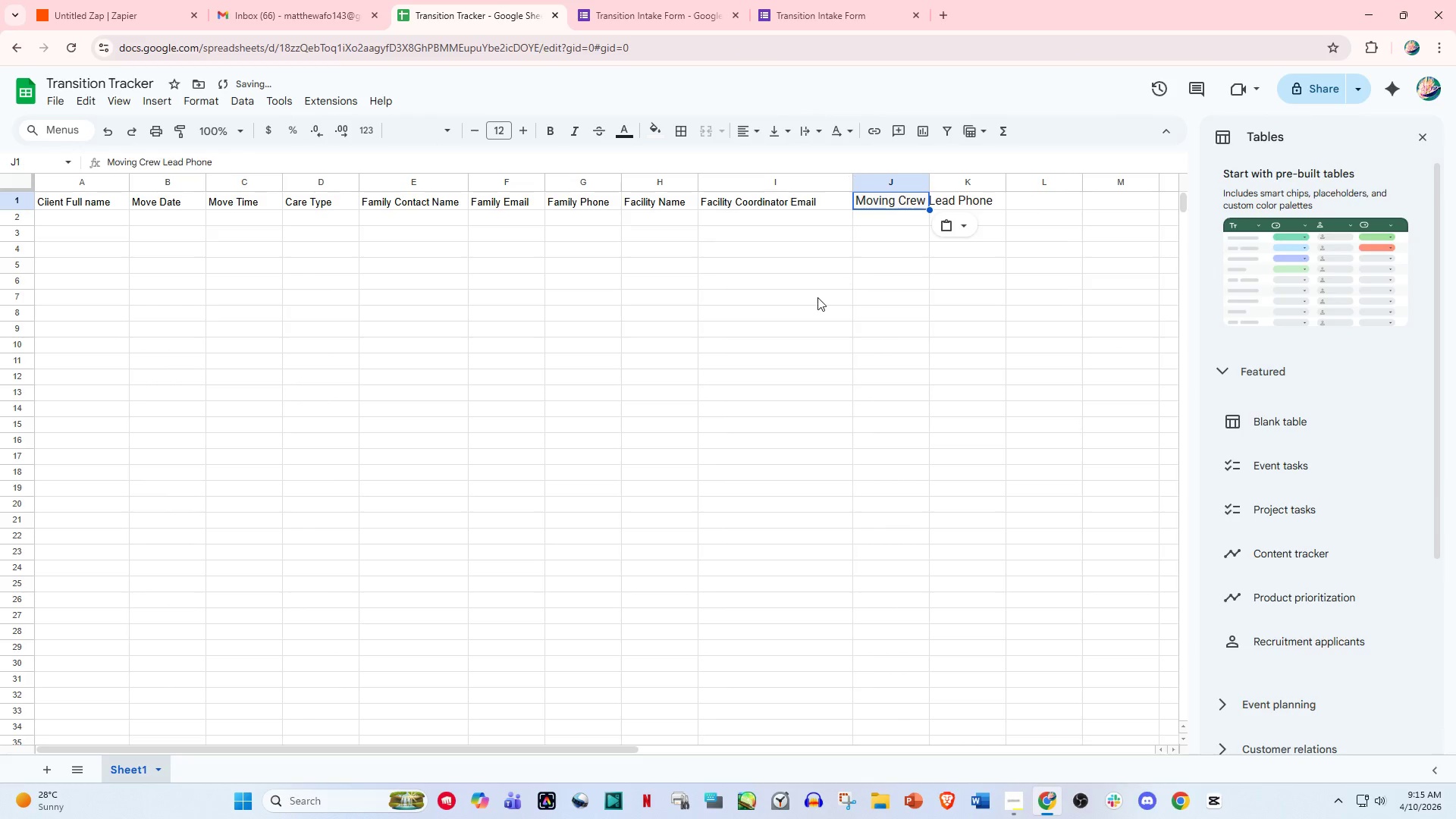 
left_click([817, 299])
 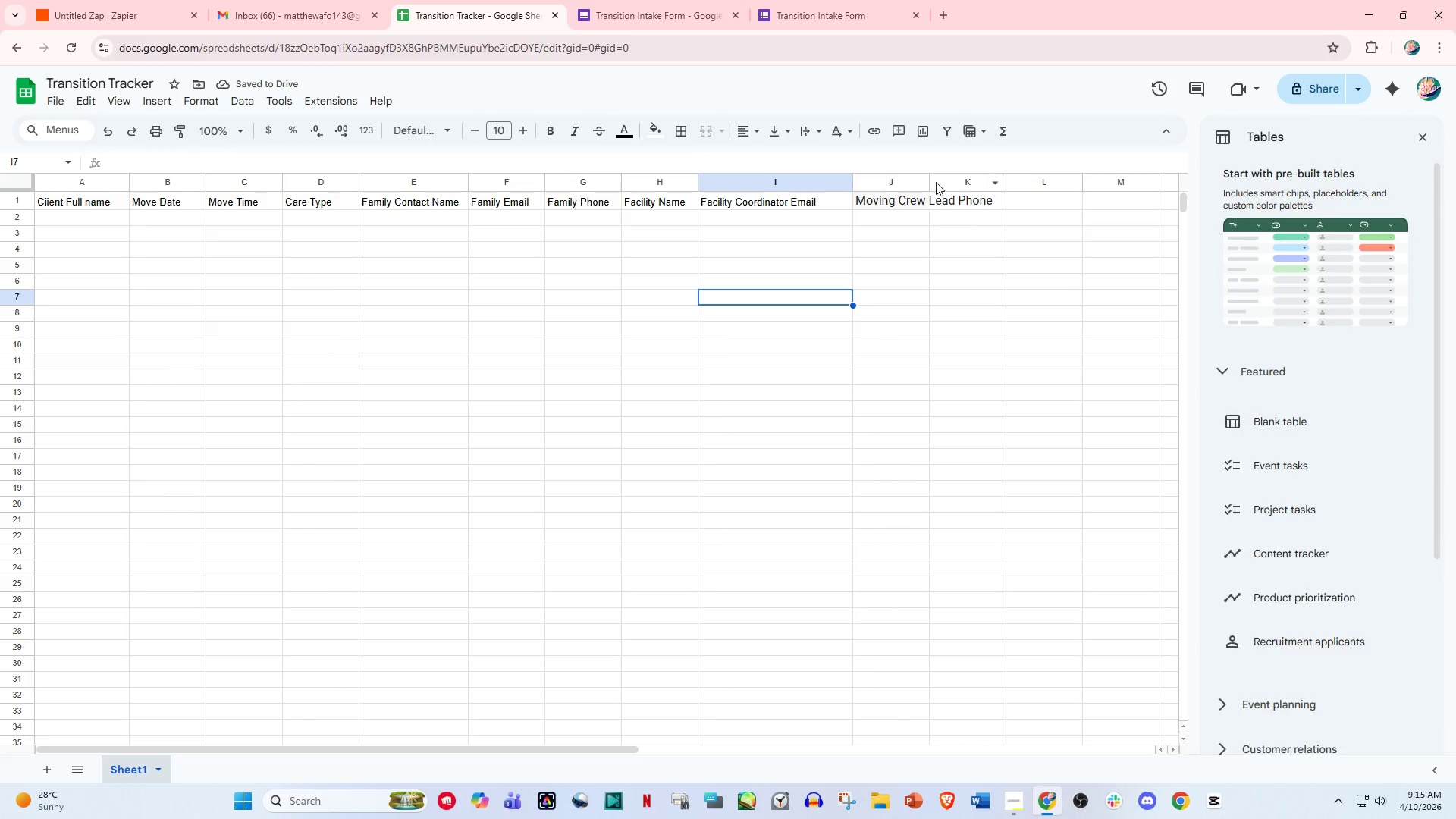 
left_click([933, 182])
 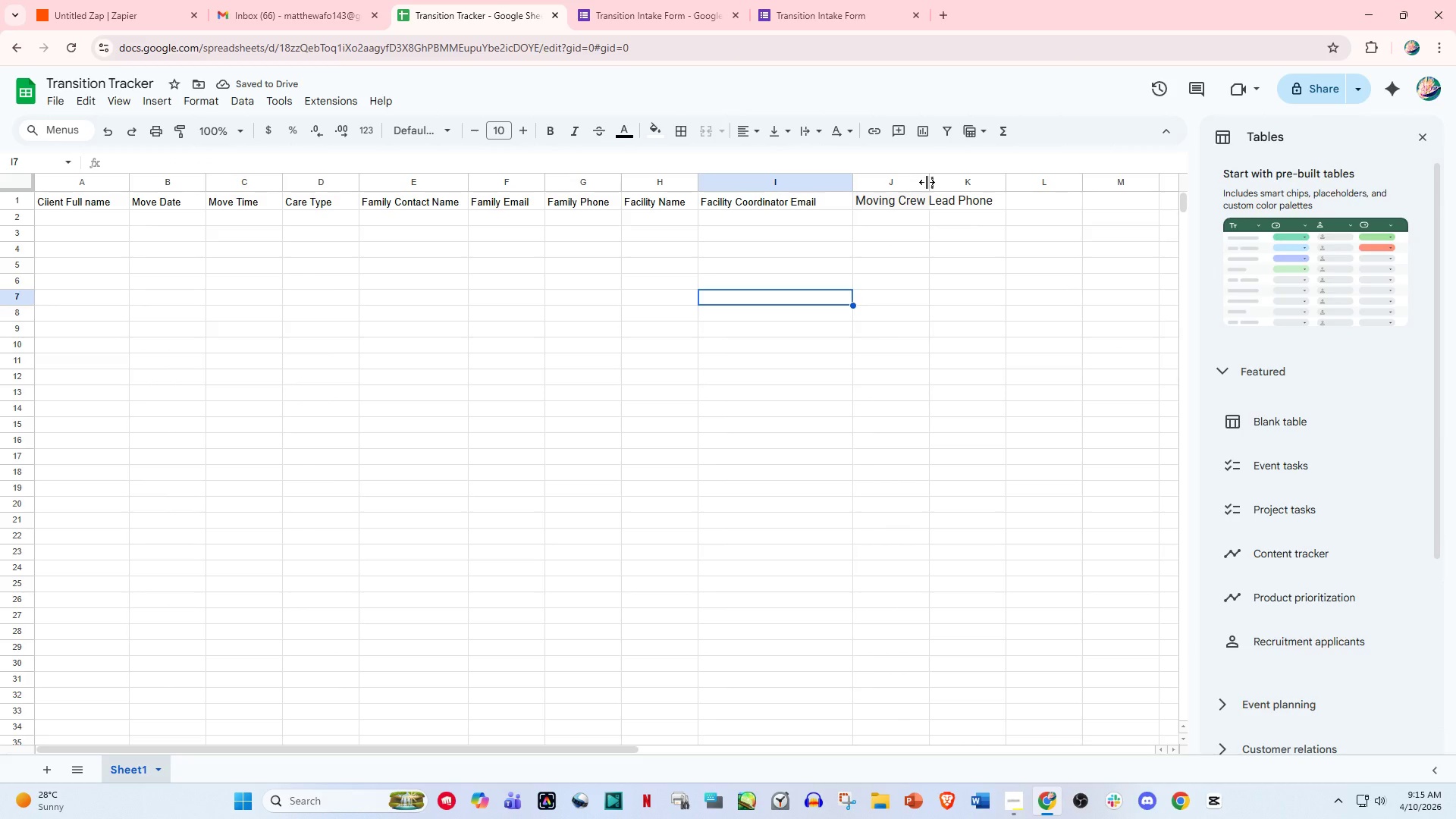 
left_click_drag(start_coordinate=[927, 182], to_coordinate=[1009, 180])
 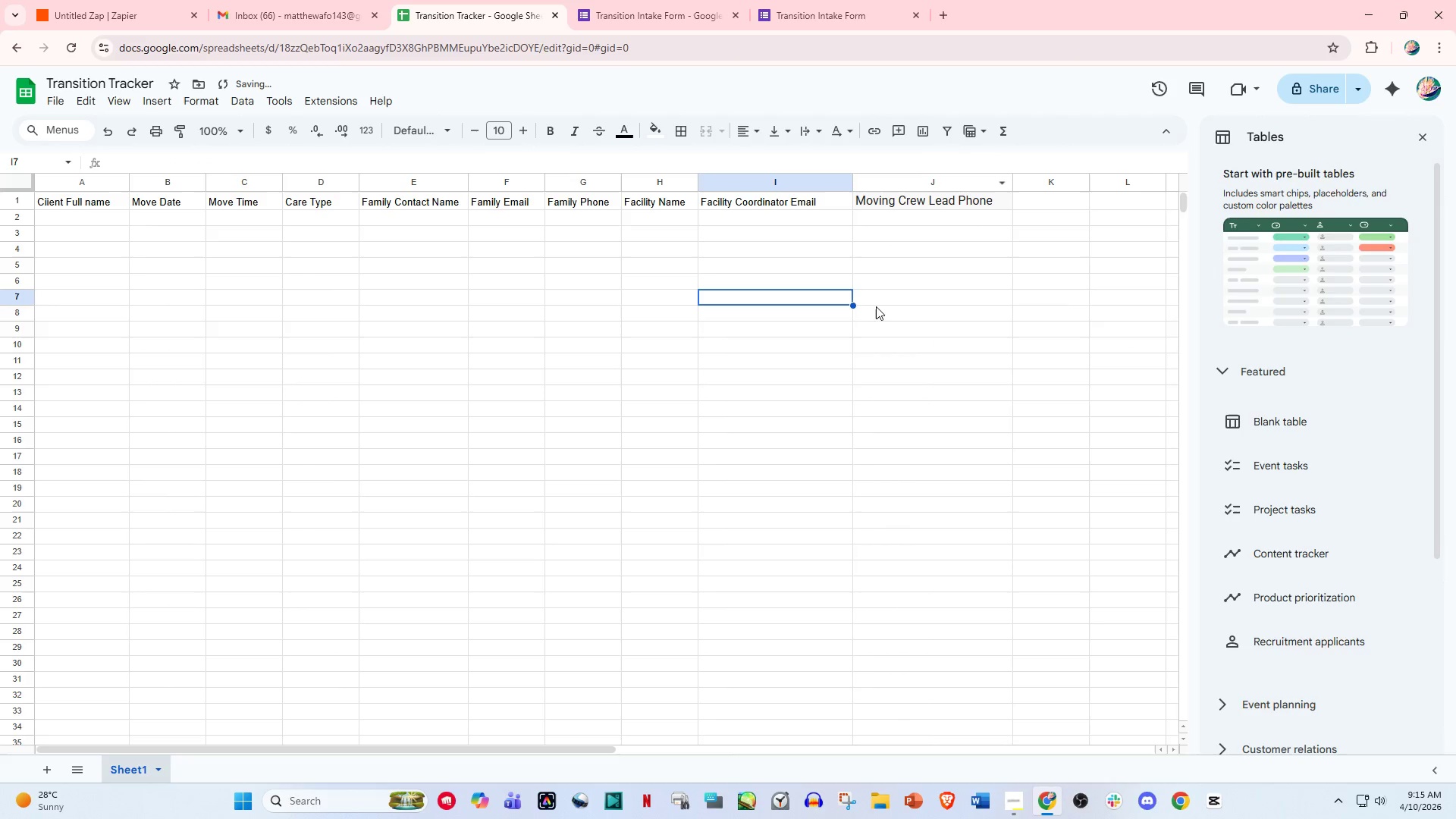 
left_click_drag(start_coordinate=[851, 310], to_coordinate=[833, 298])
 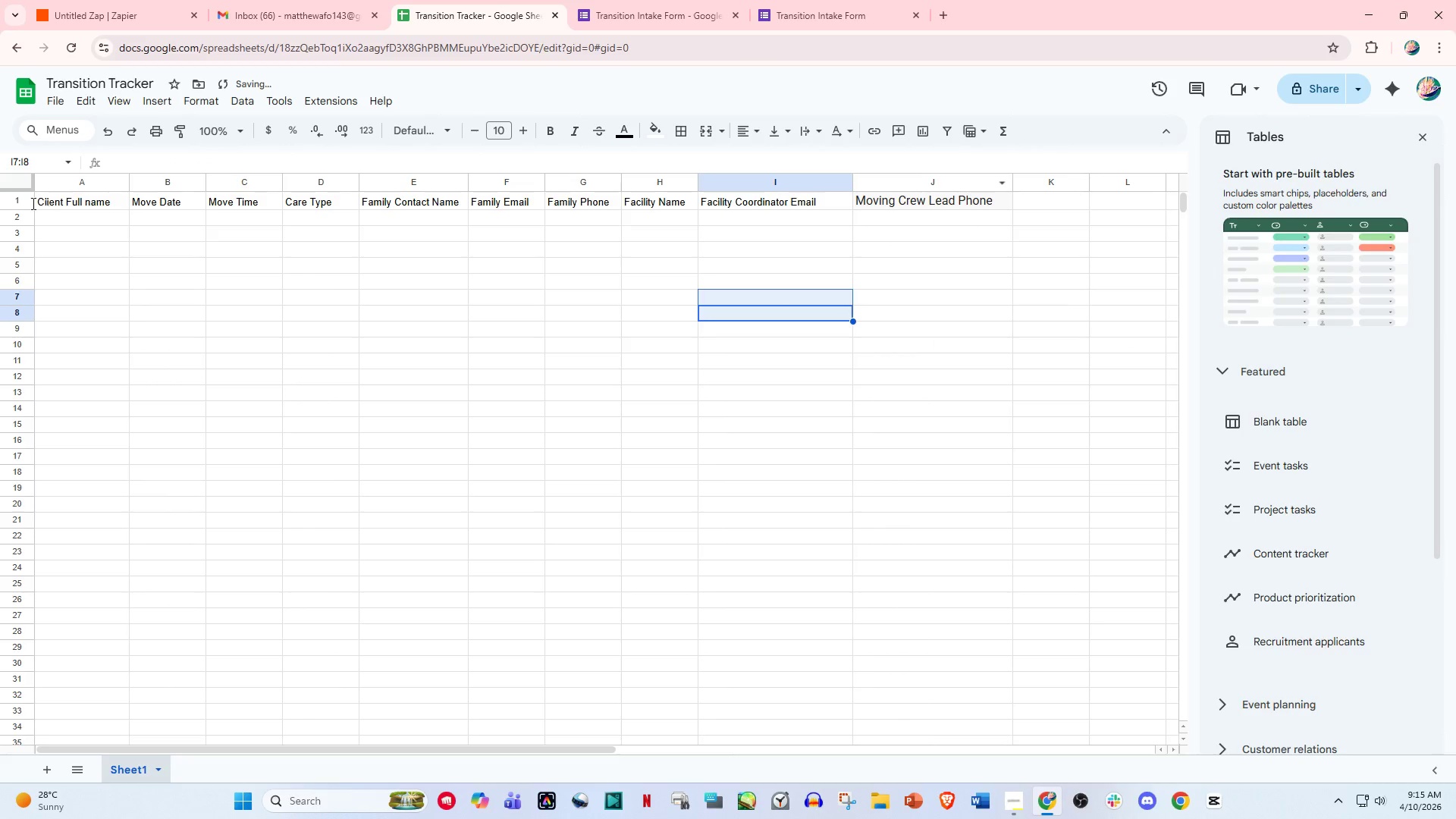 
left_click([20, 204])
 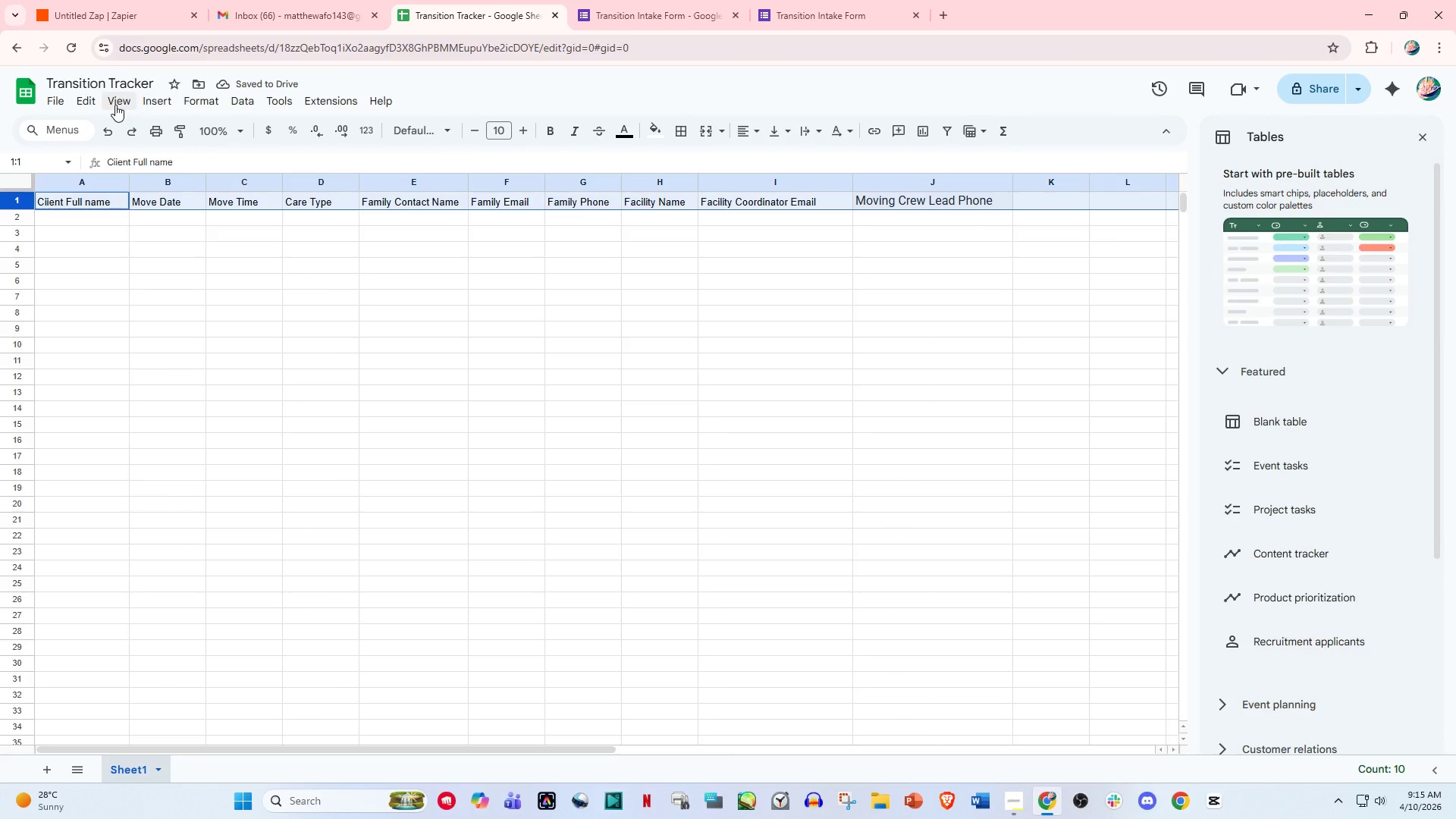 
key(Control+B)
 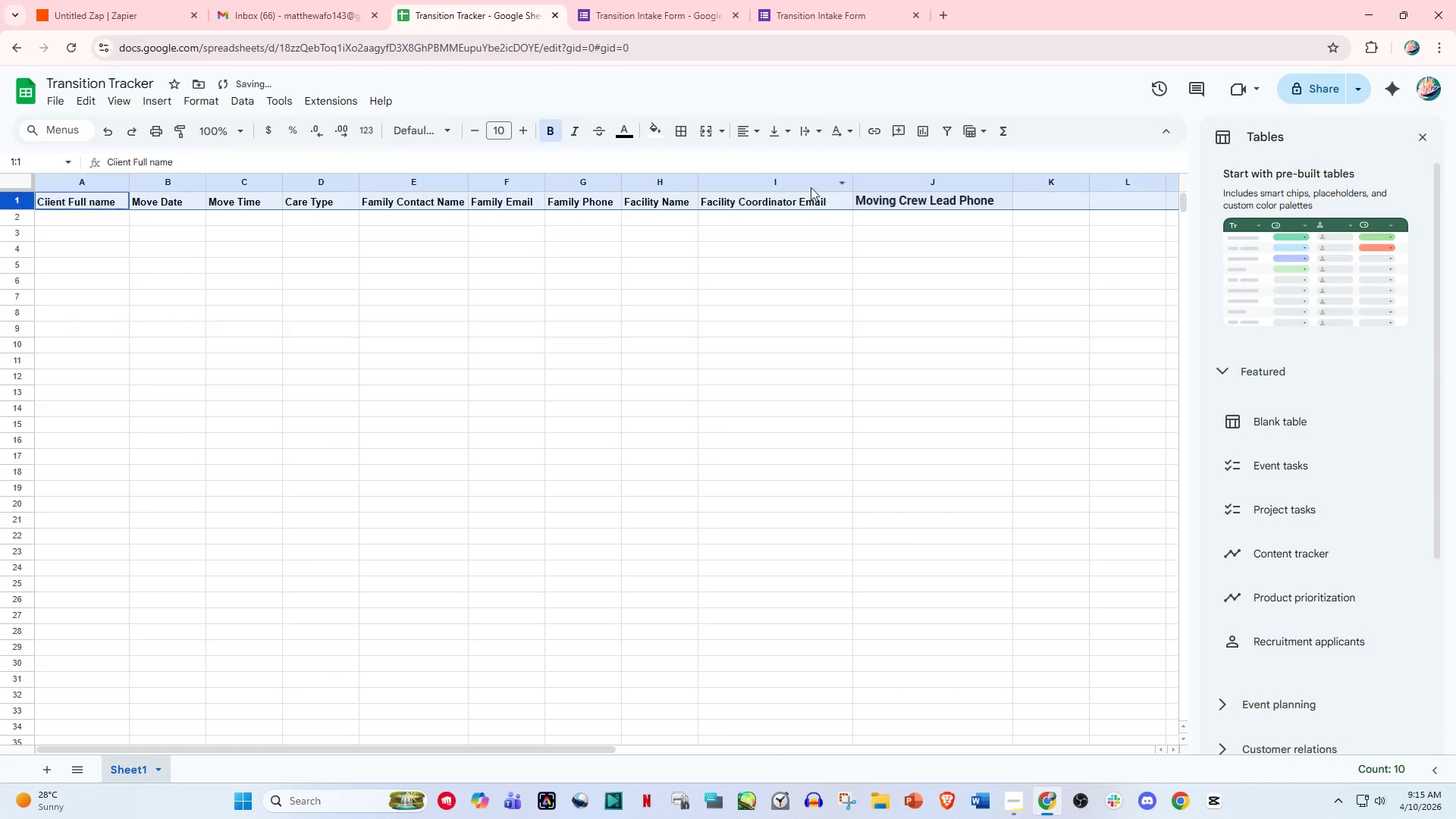 
left_click_drag(start_coordinate=[914, 233], to_coordinate=[918, 233])
 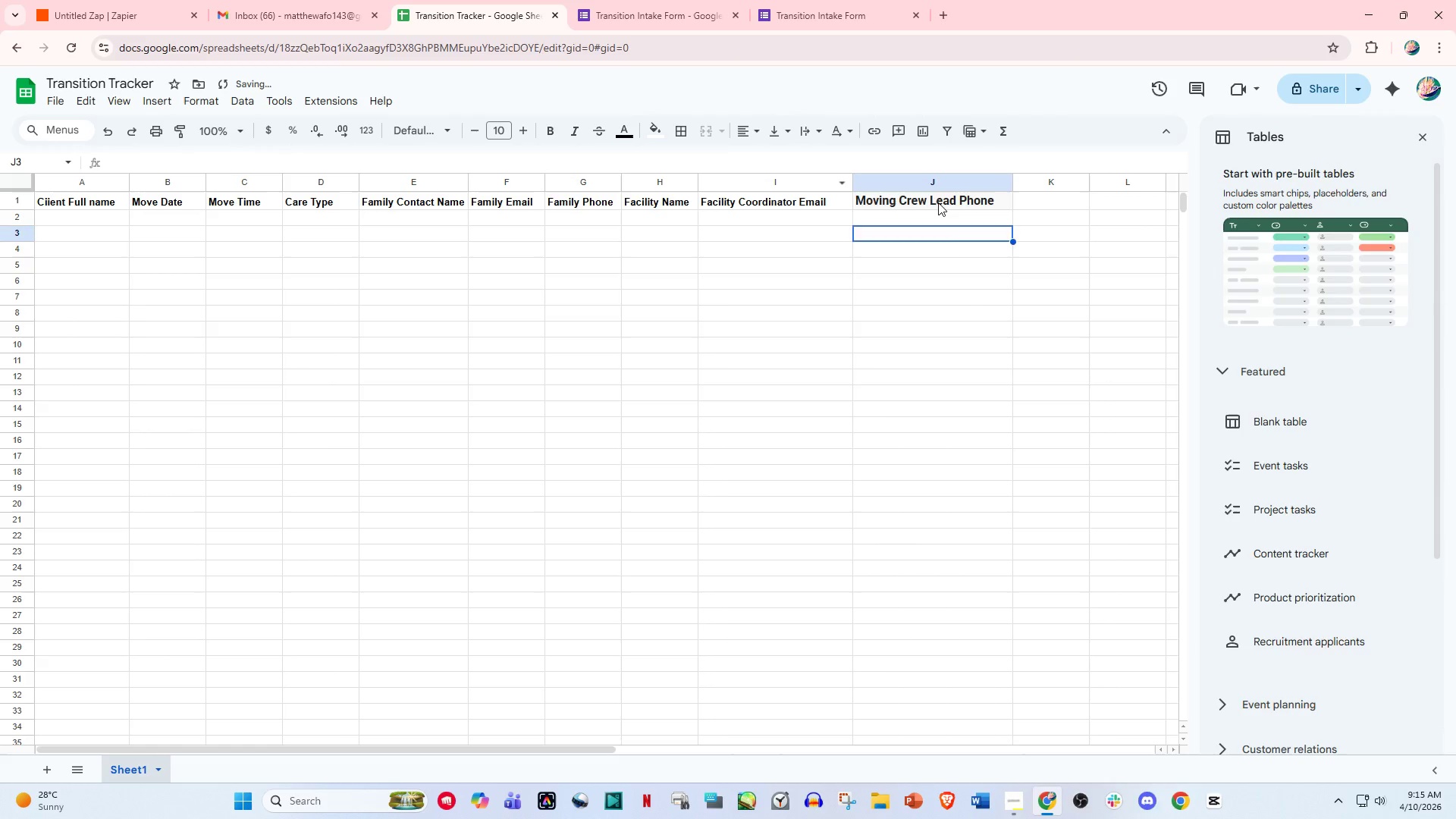 
double_click([938, 202])
 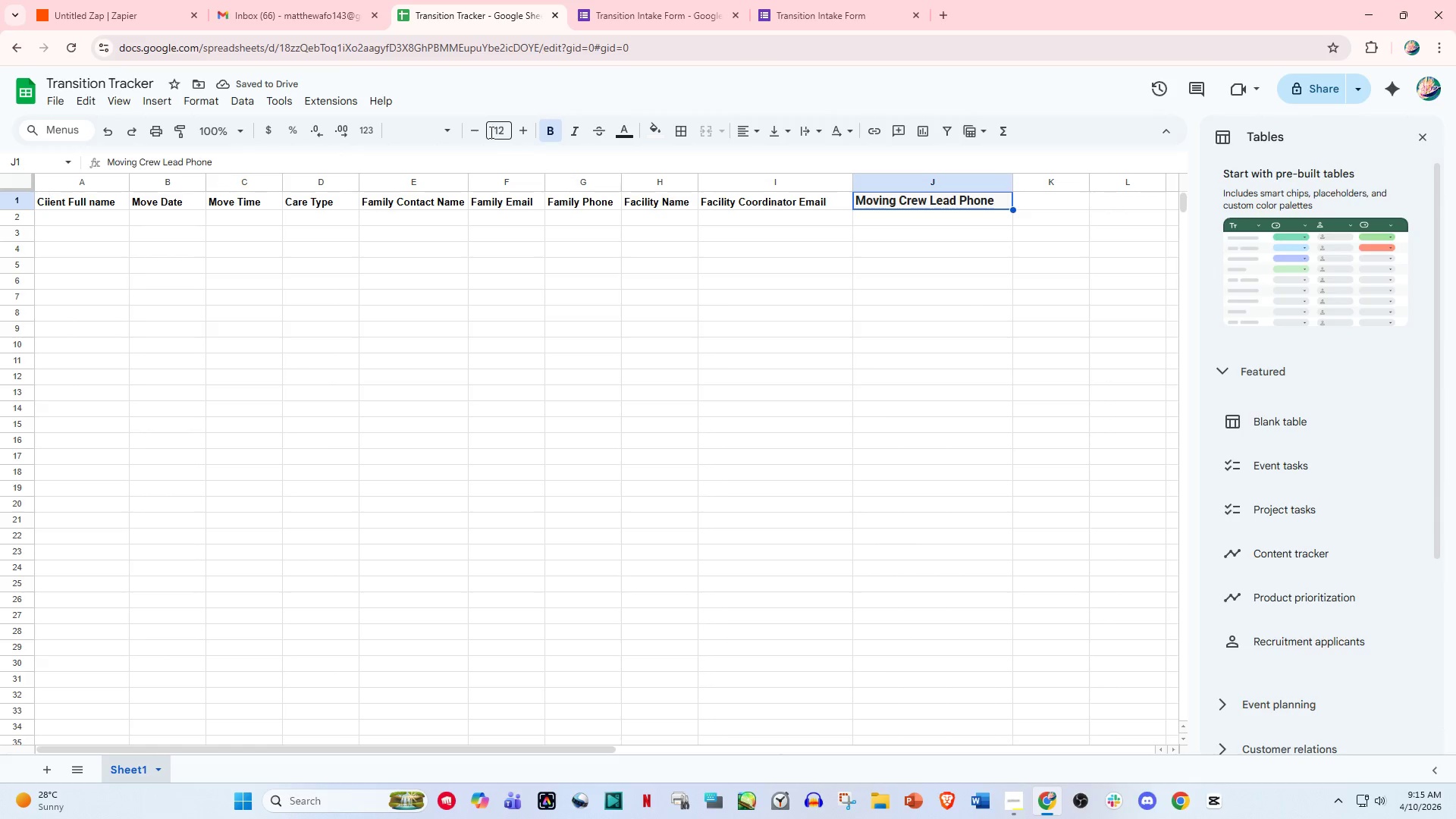 
left_click([473, 130])
 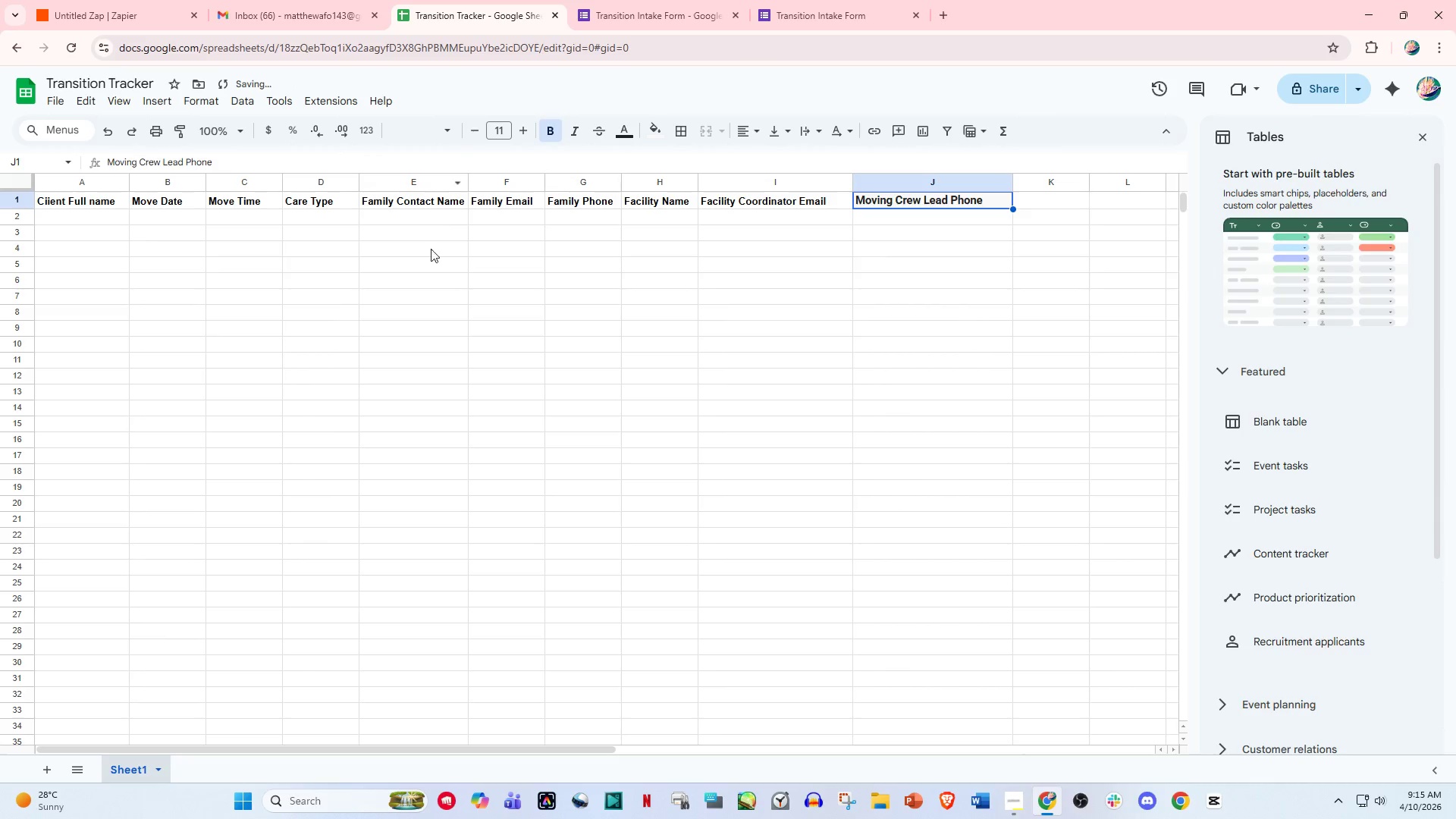 
left_click([431, 256])
 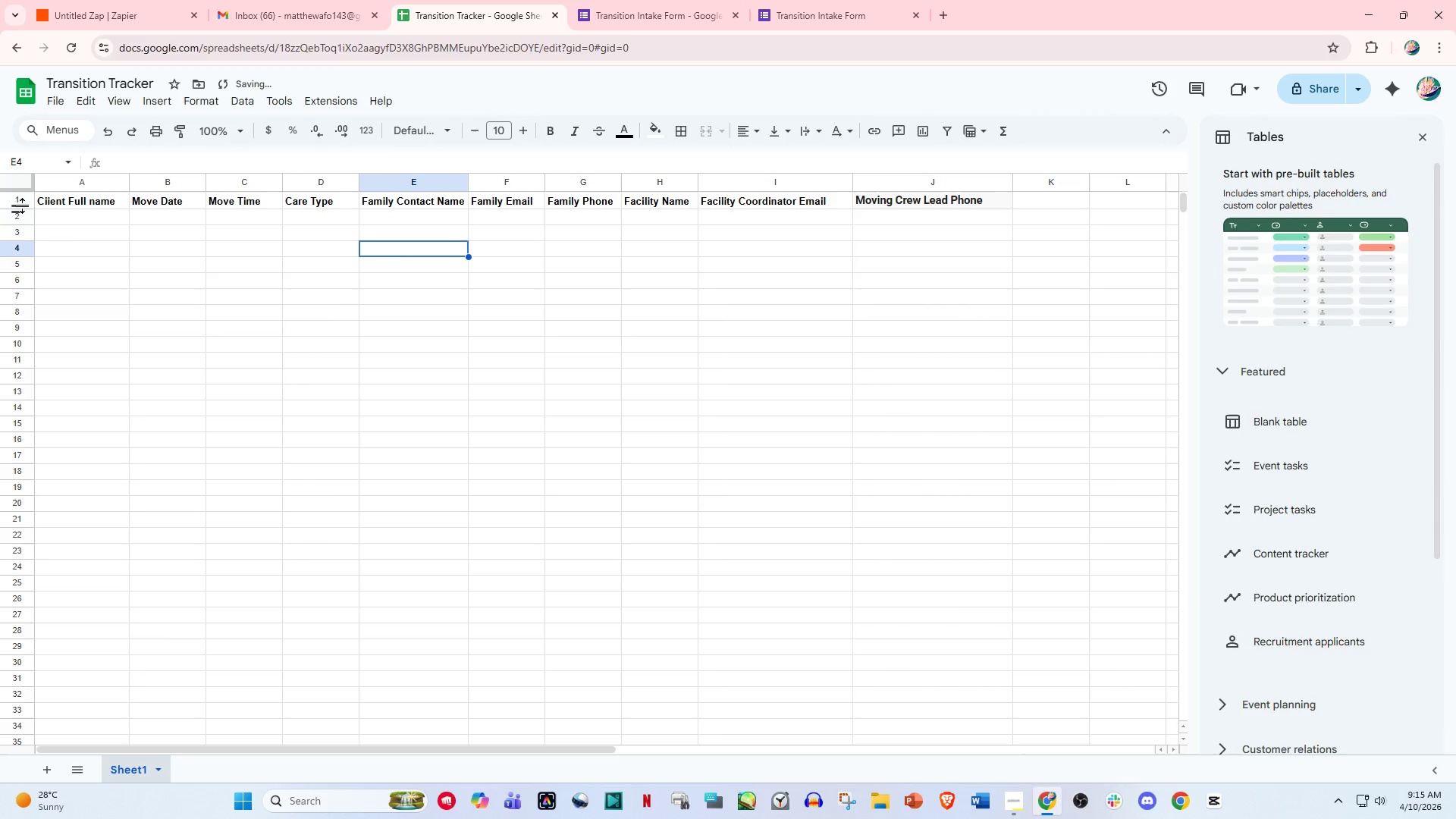 
left_click([5, 200])
 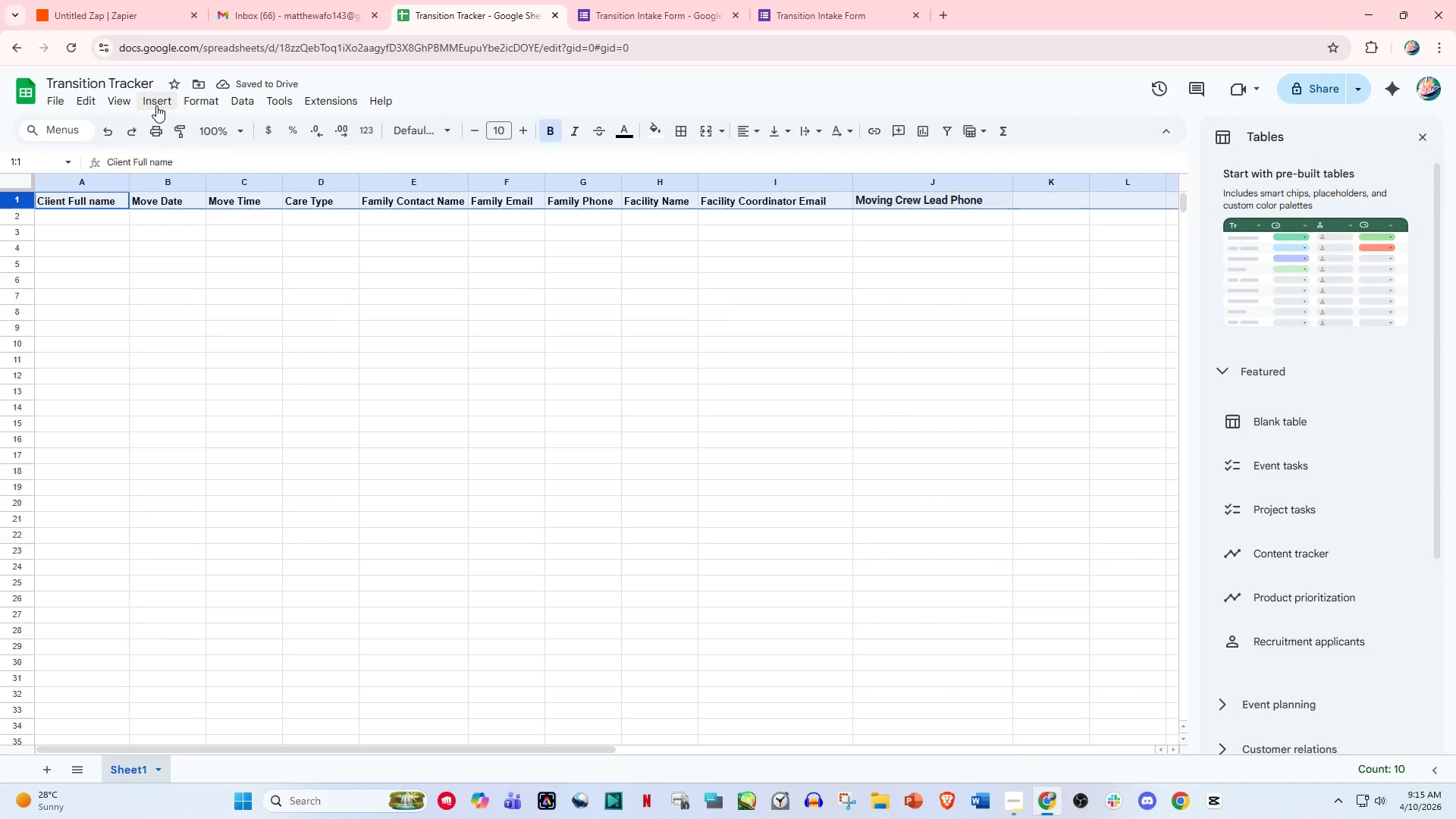 
left_click([116, 103])
 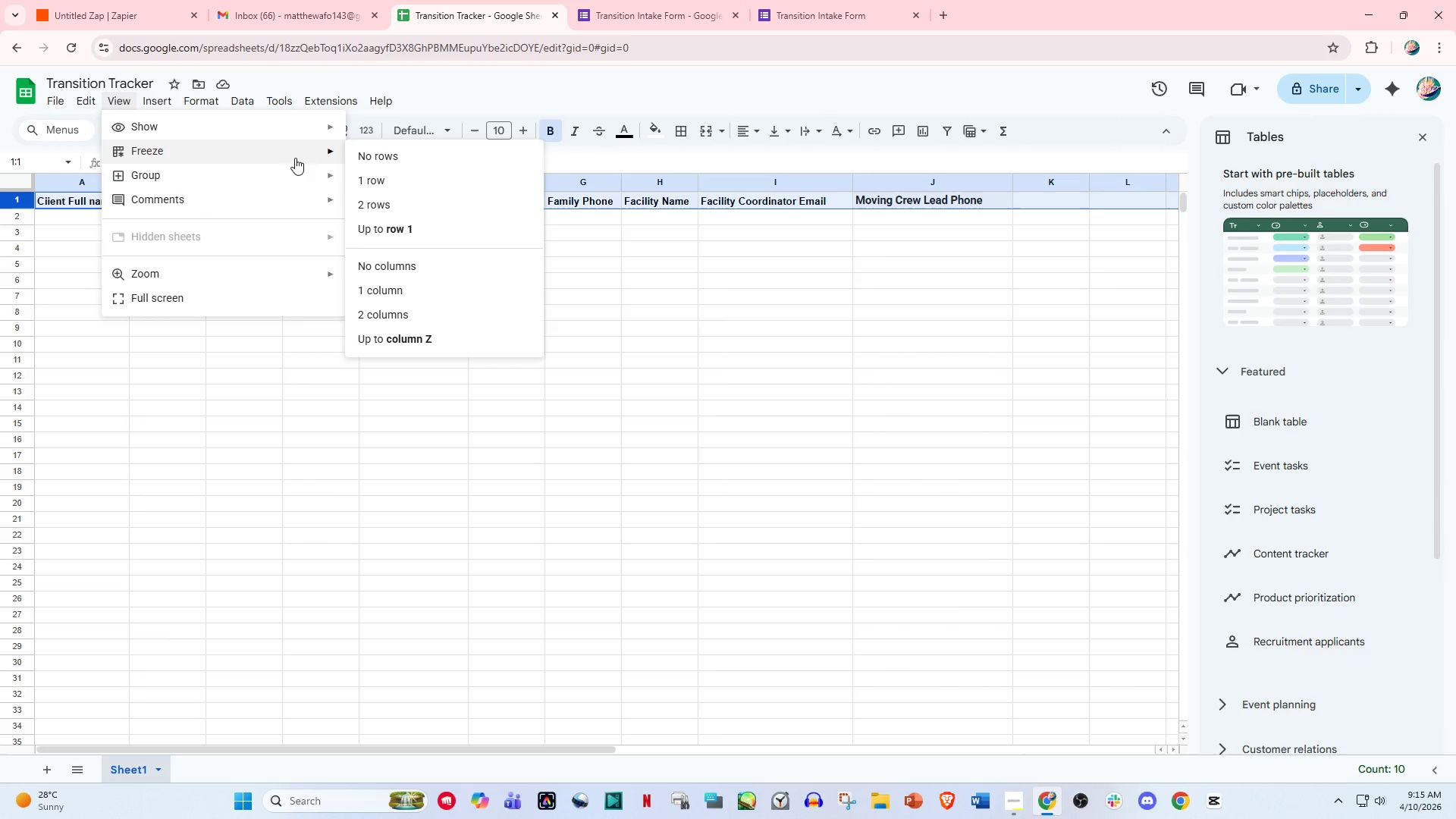 
left_click([397, 221])
 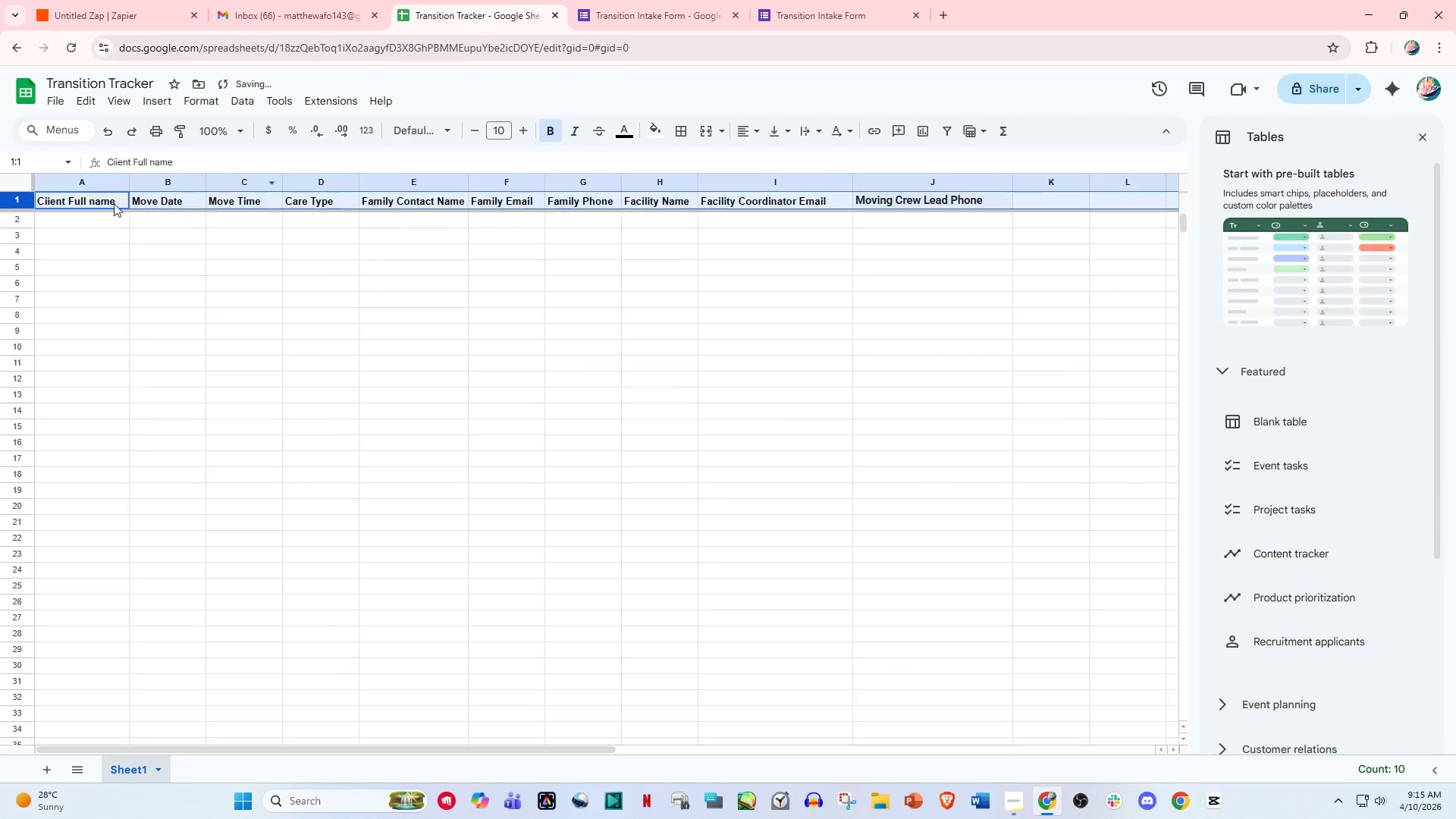 
left_click([87, 233])
 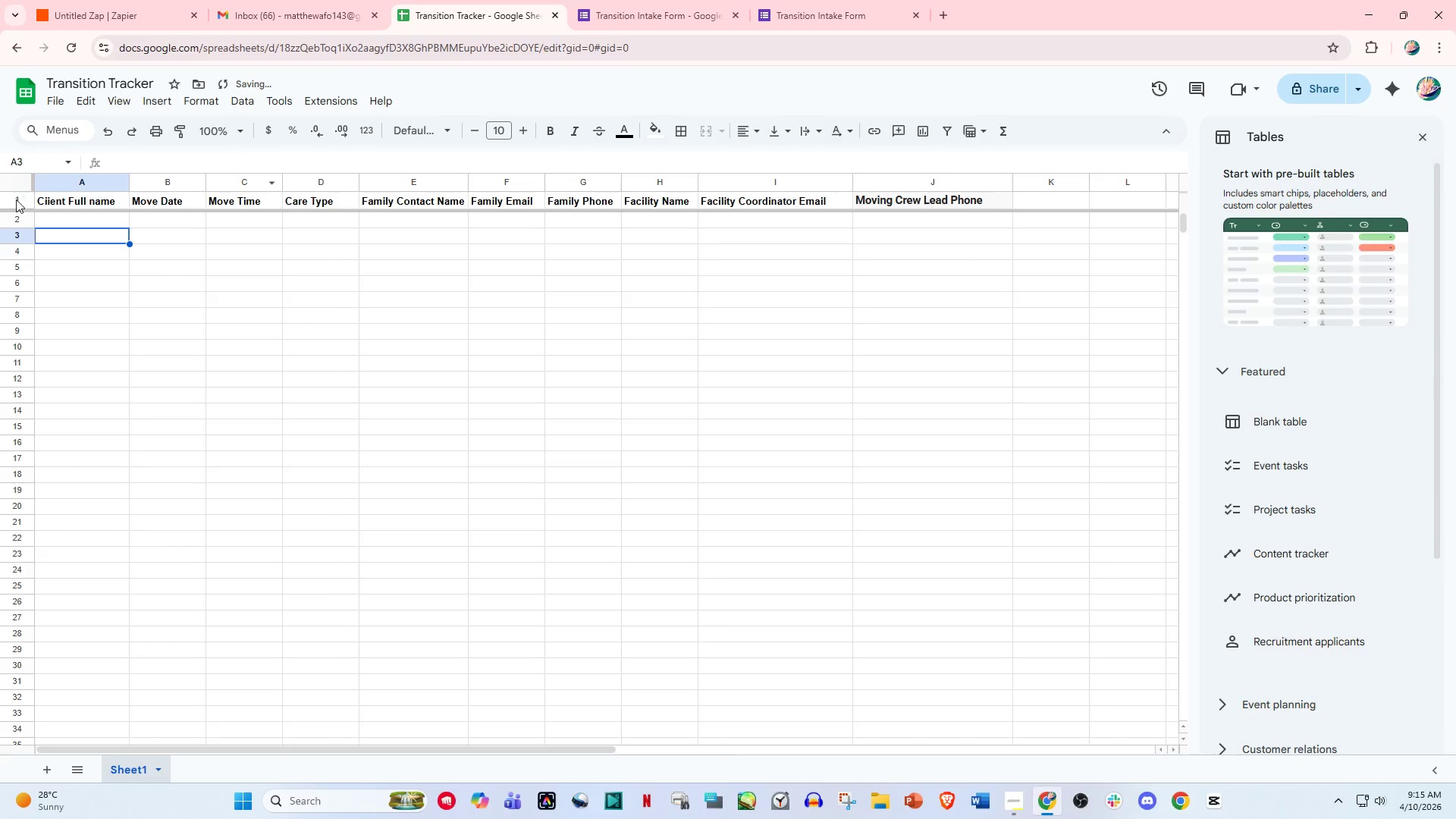 
left_click([14, 201])
 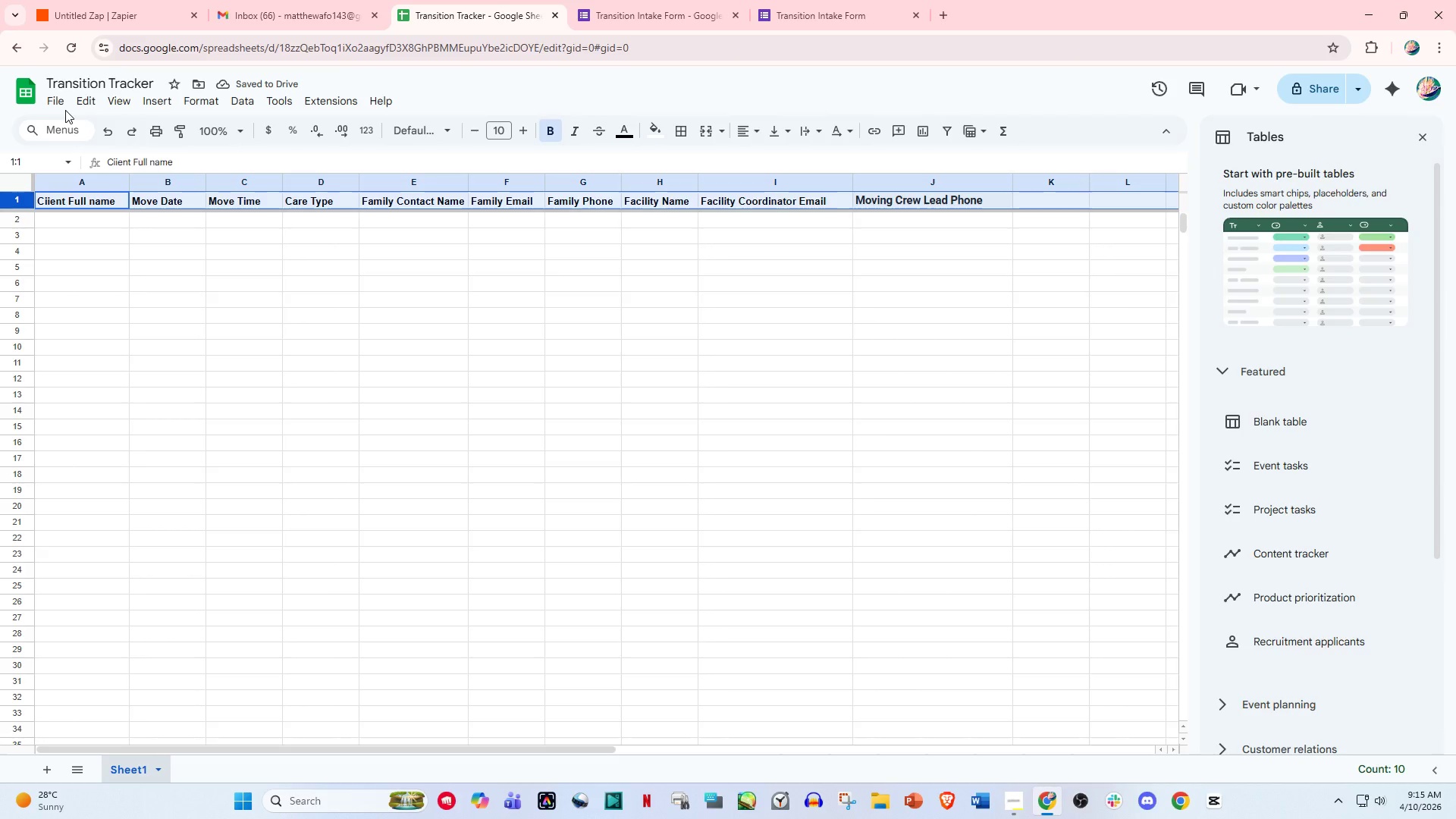 
left_click([88, 105])
 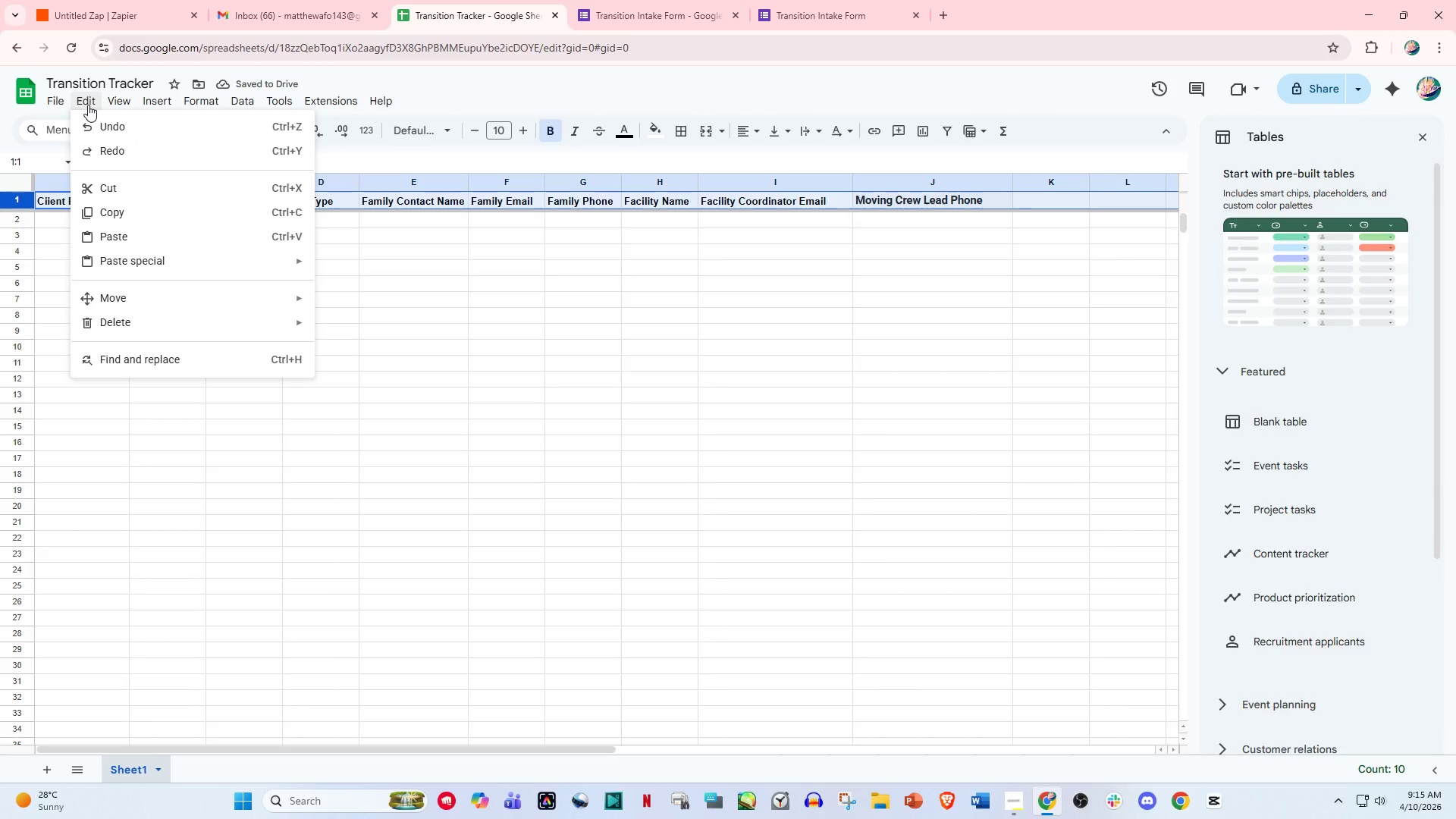 
mouse_move([153, 104])
 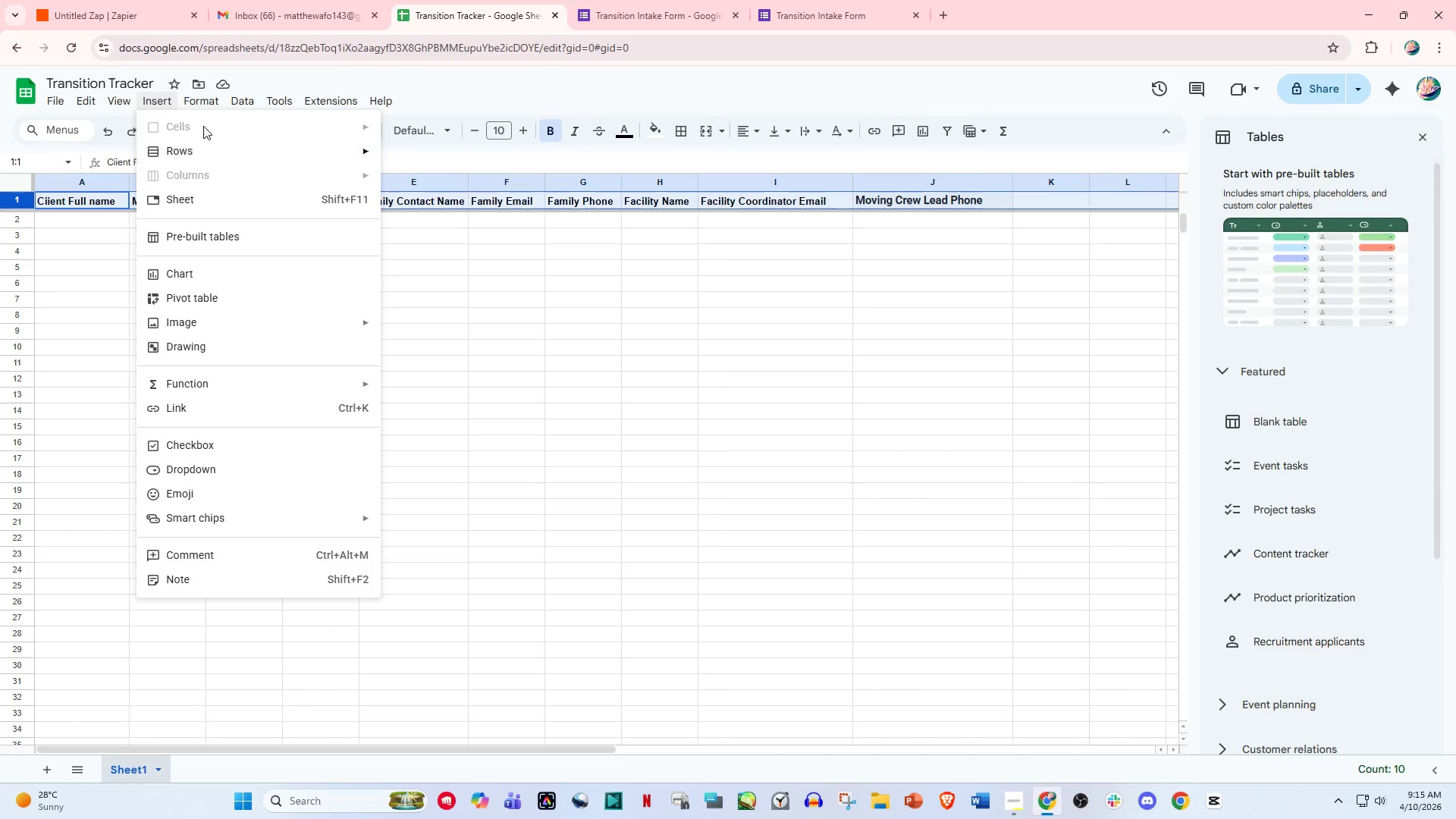 
double_click([203, 105])
 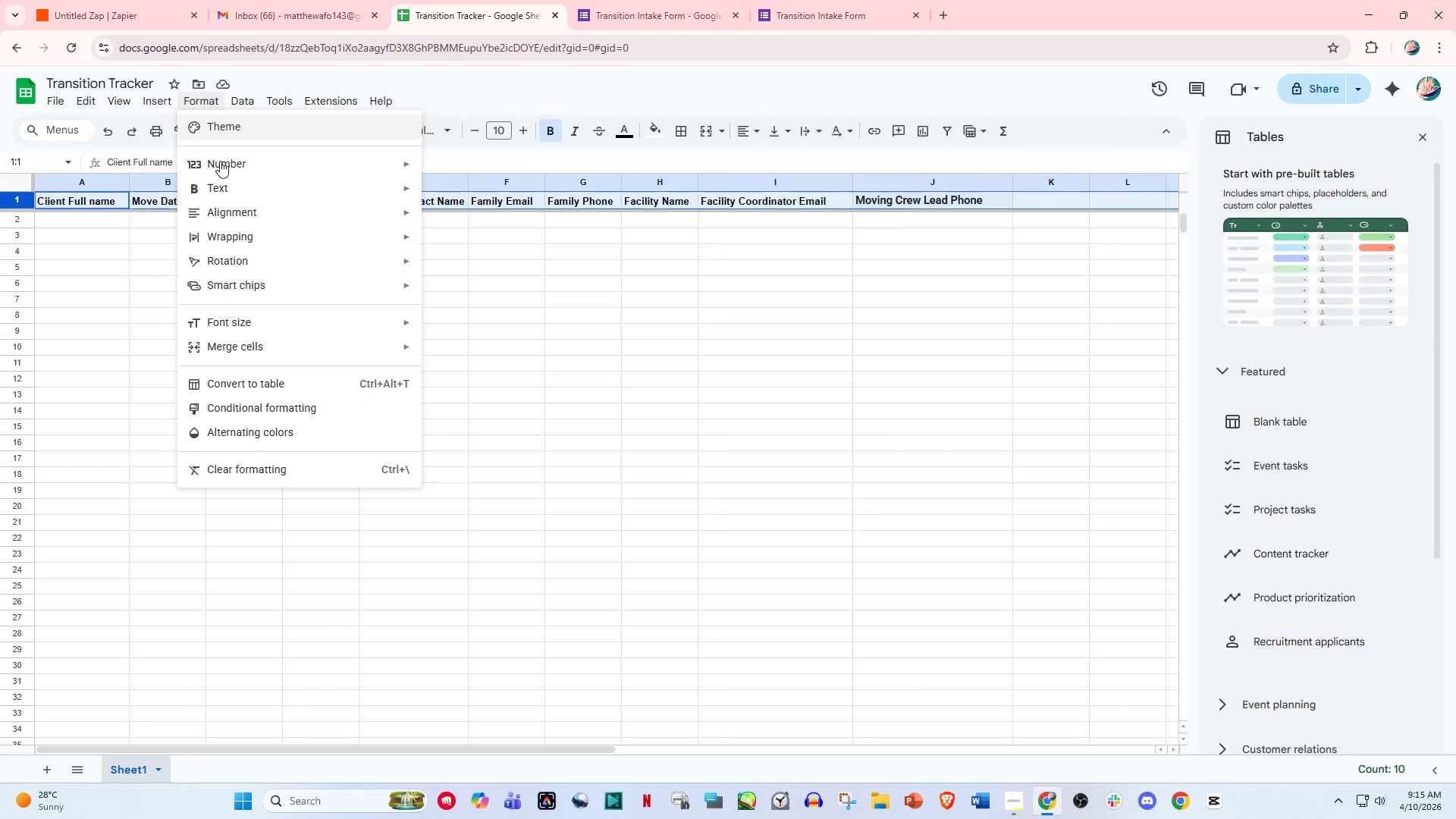 
mouse_move([301, 326])
 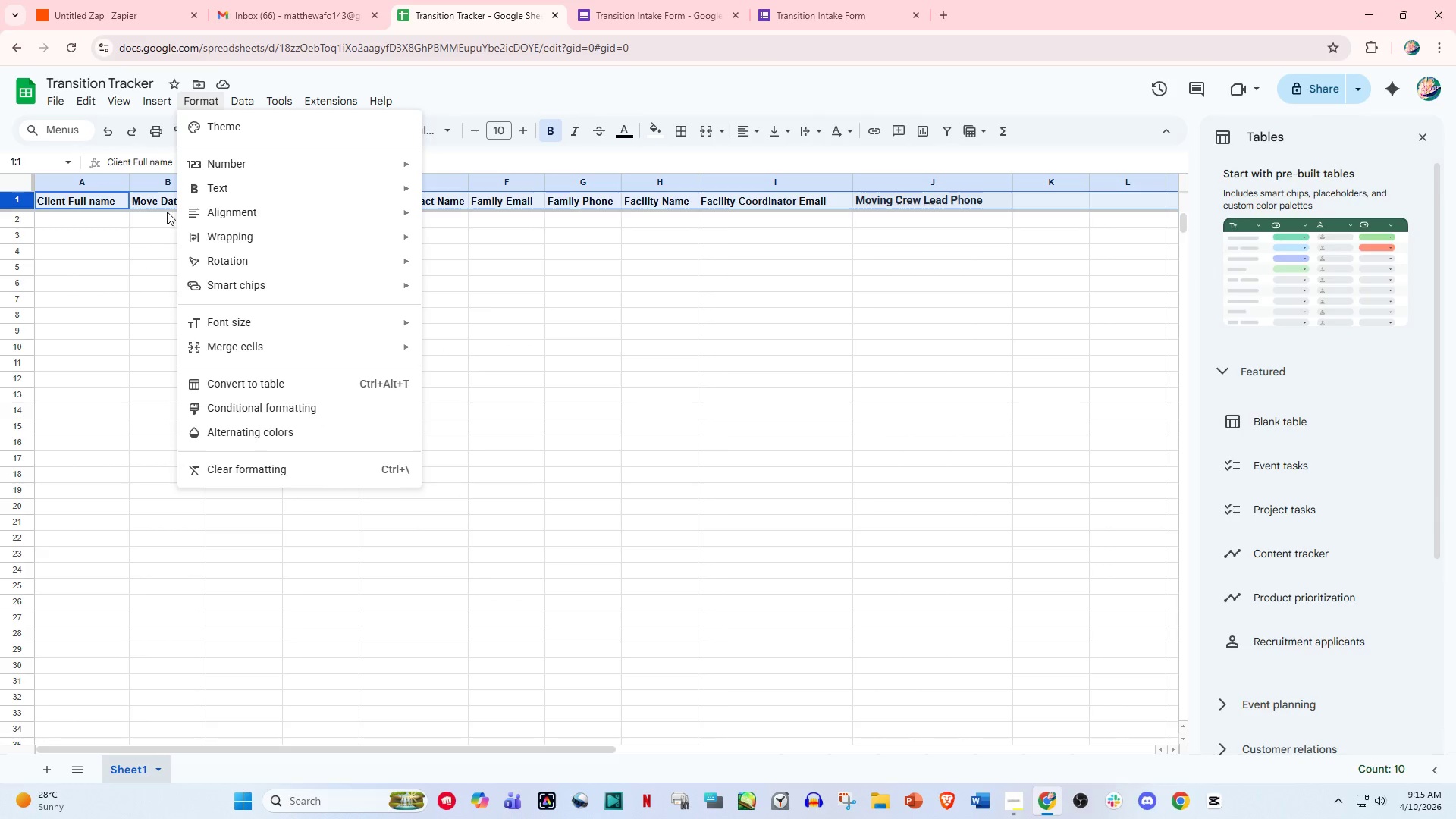 
left_click([235, 125])
 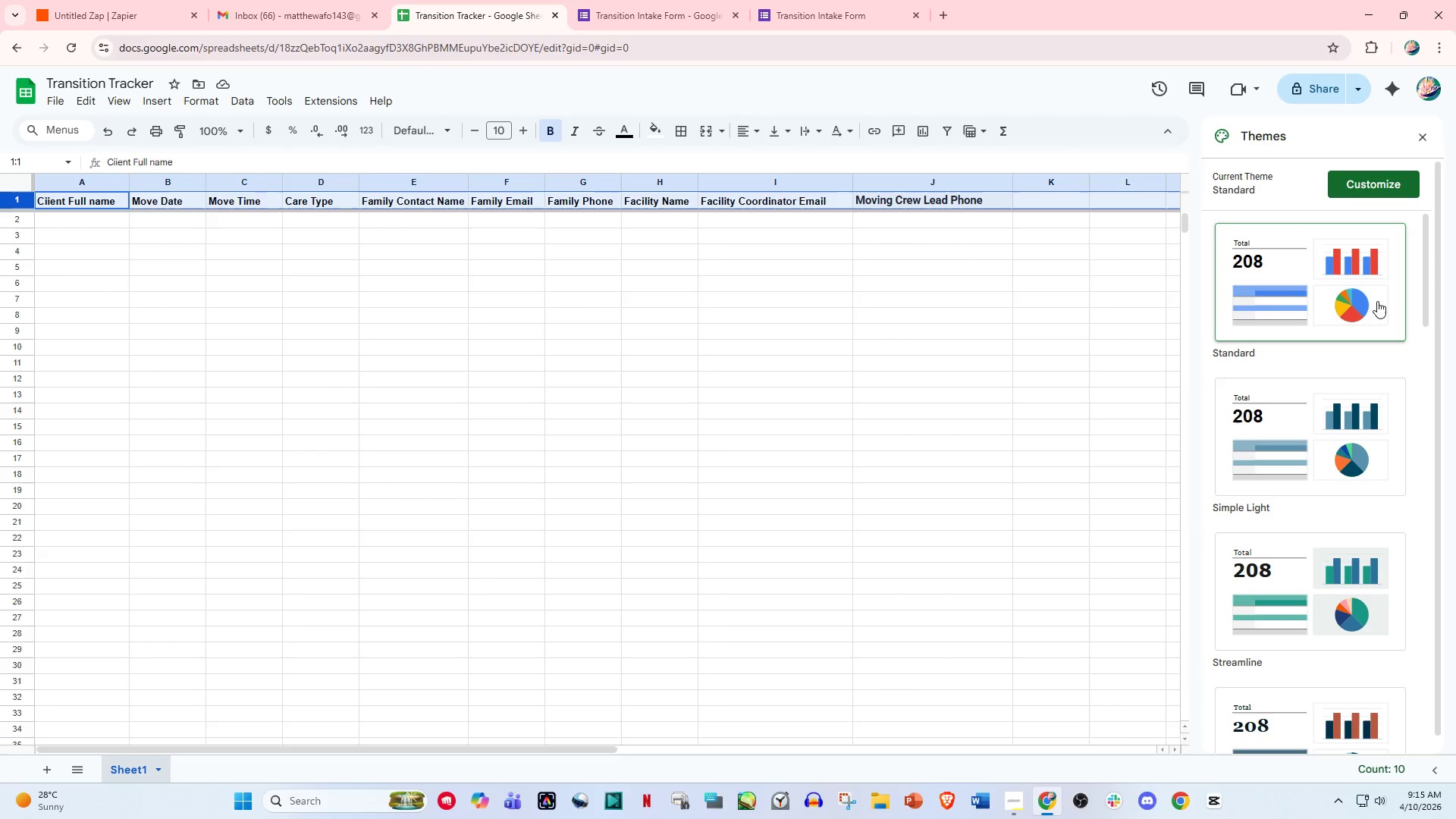 
left_click([1316, 440])
 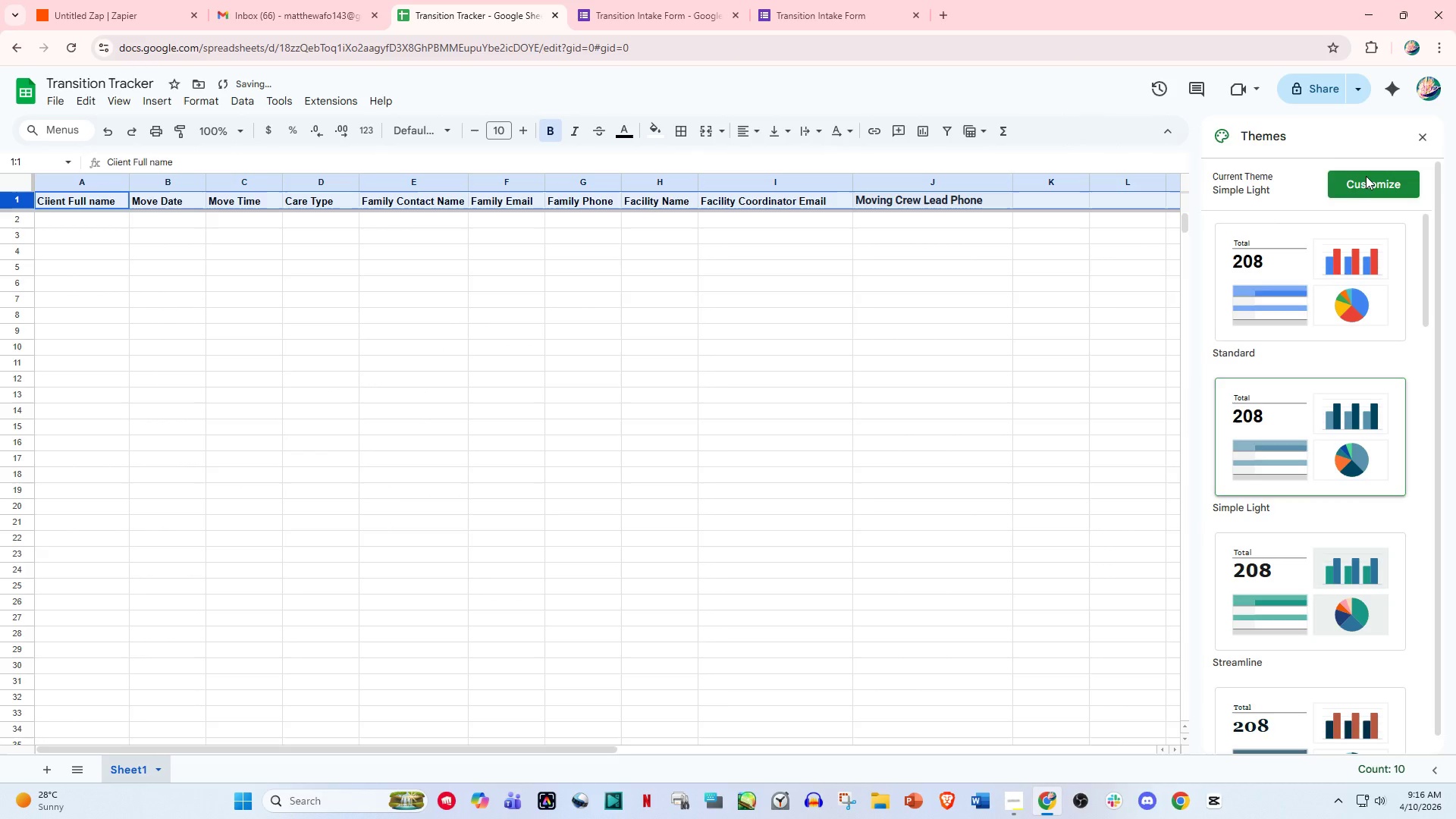 
left_click([1366, 181])
 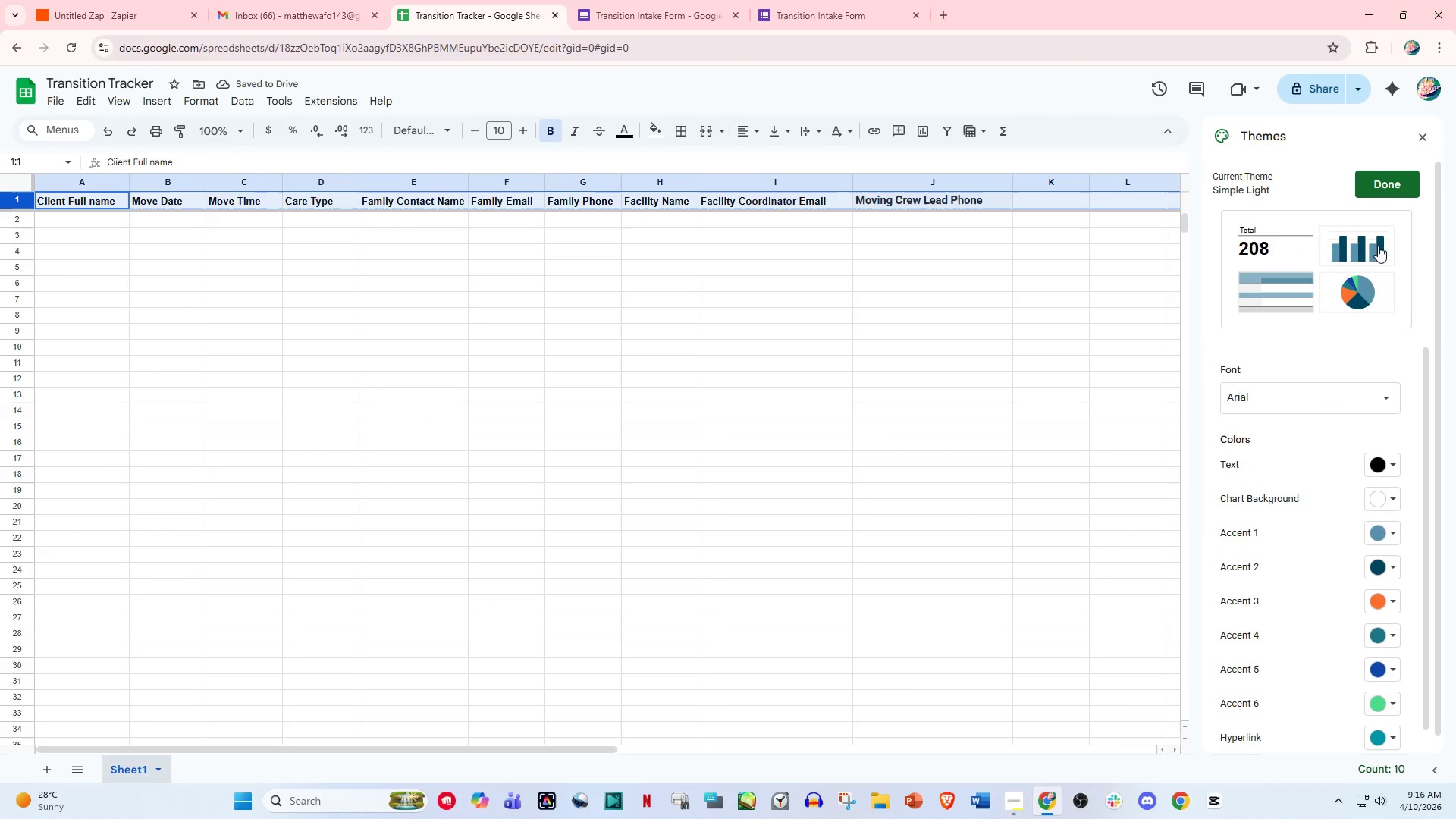 
left_click([1427, 141])
 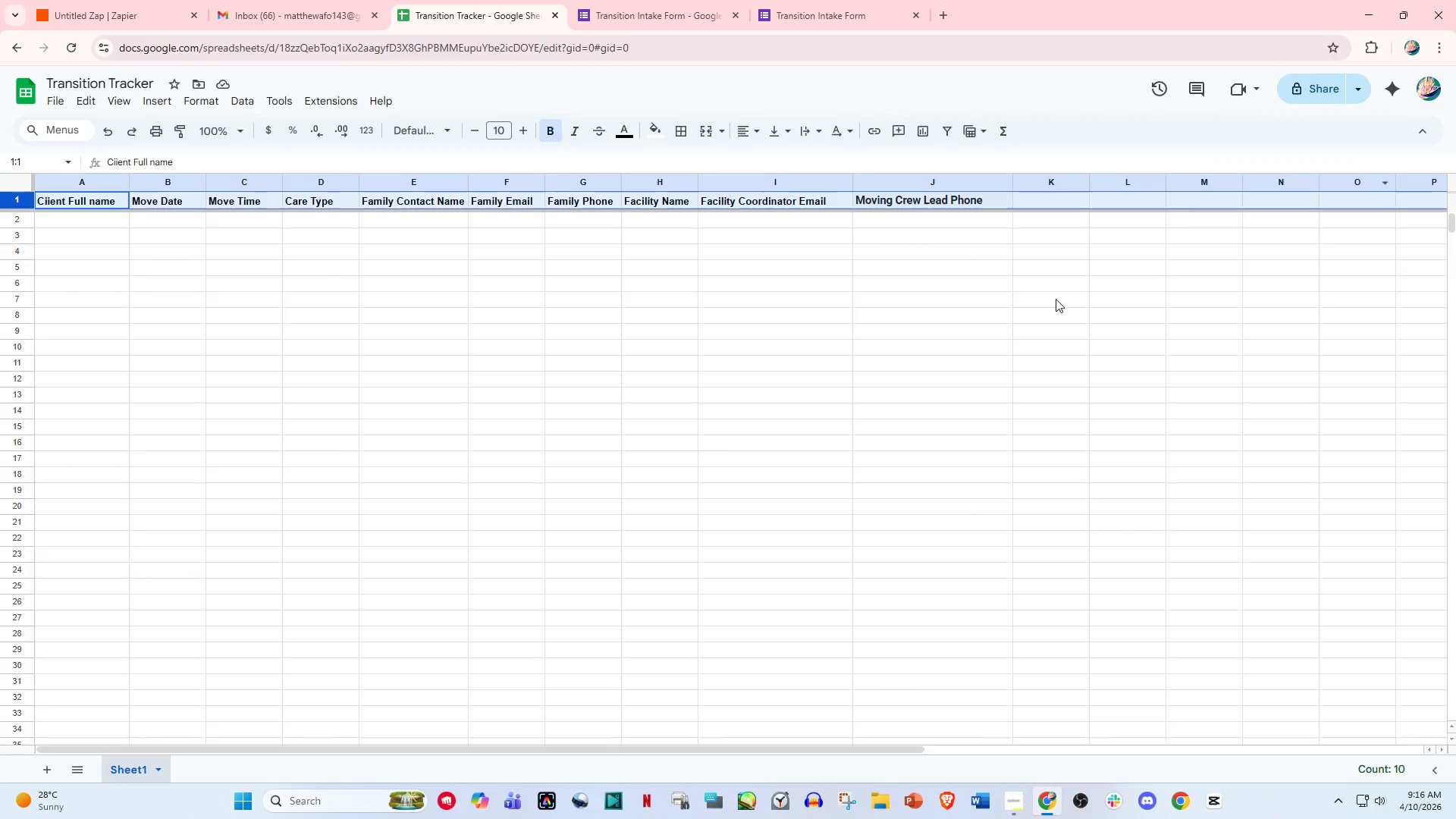 
left_click([959, 311])
 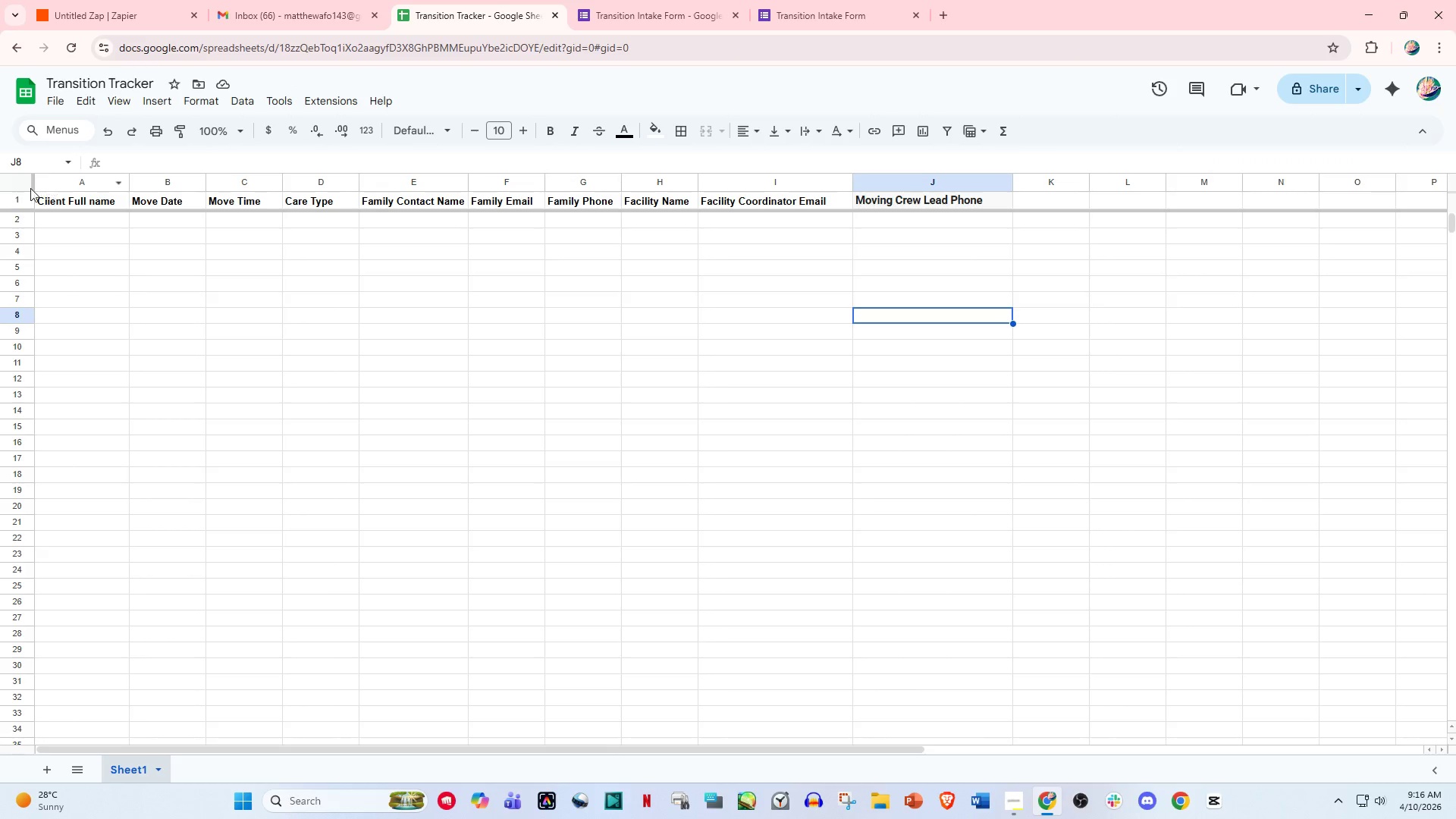 
left_click([11, 206])
 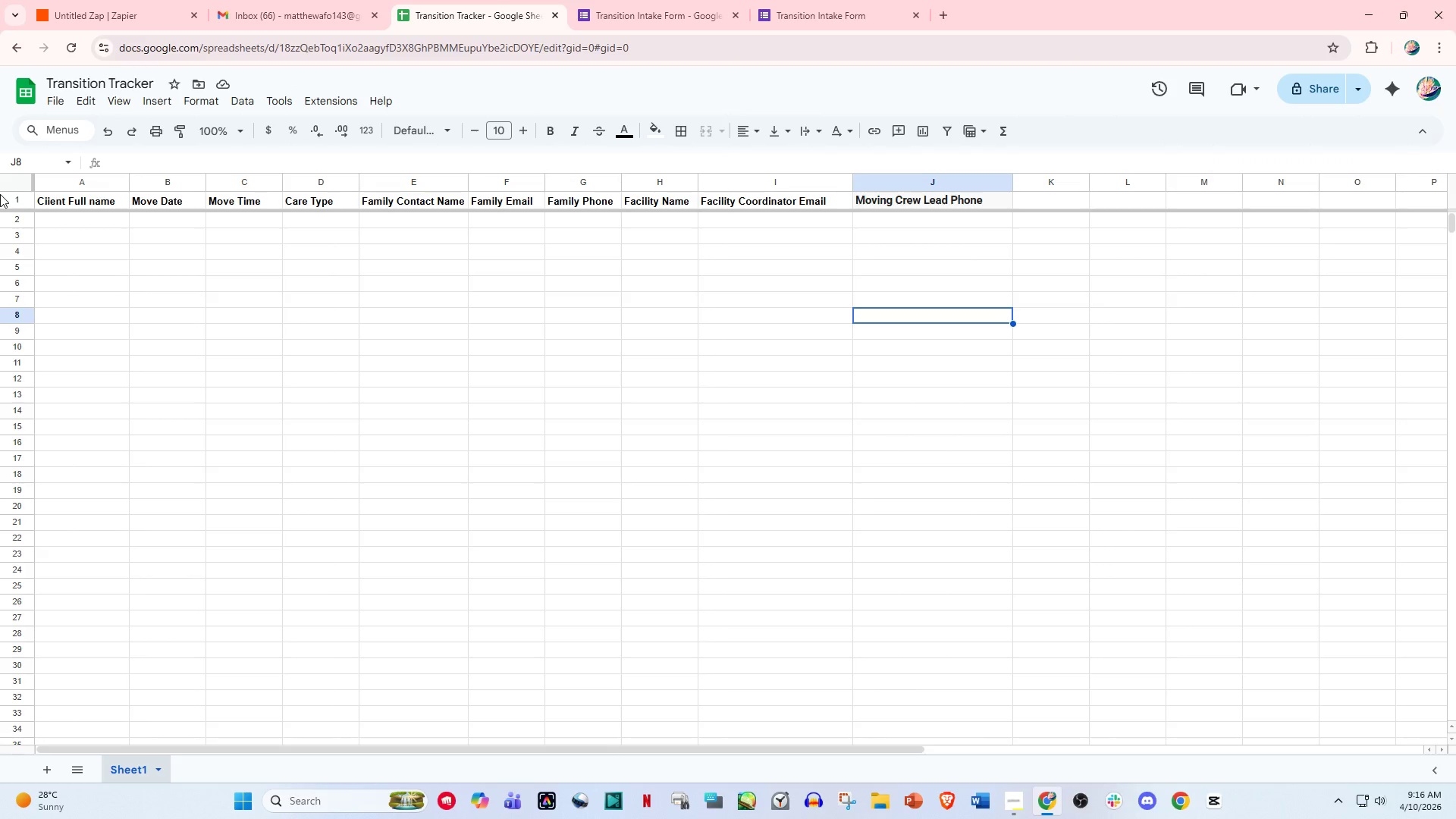 
left_click([0, 194])
 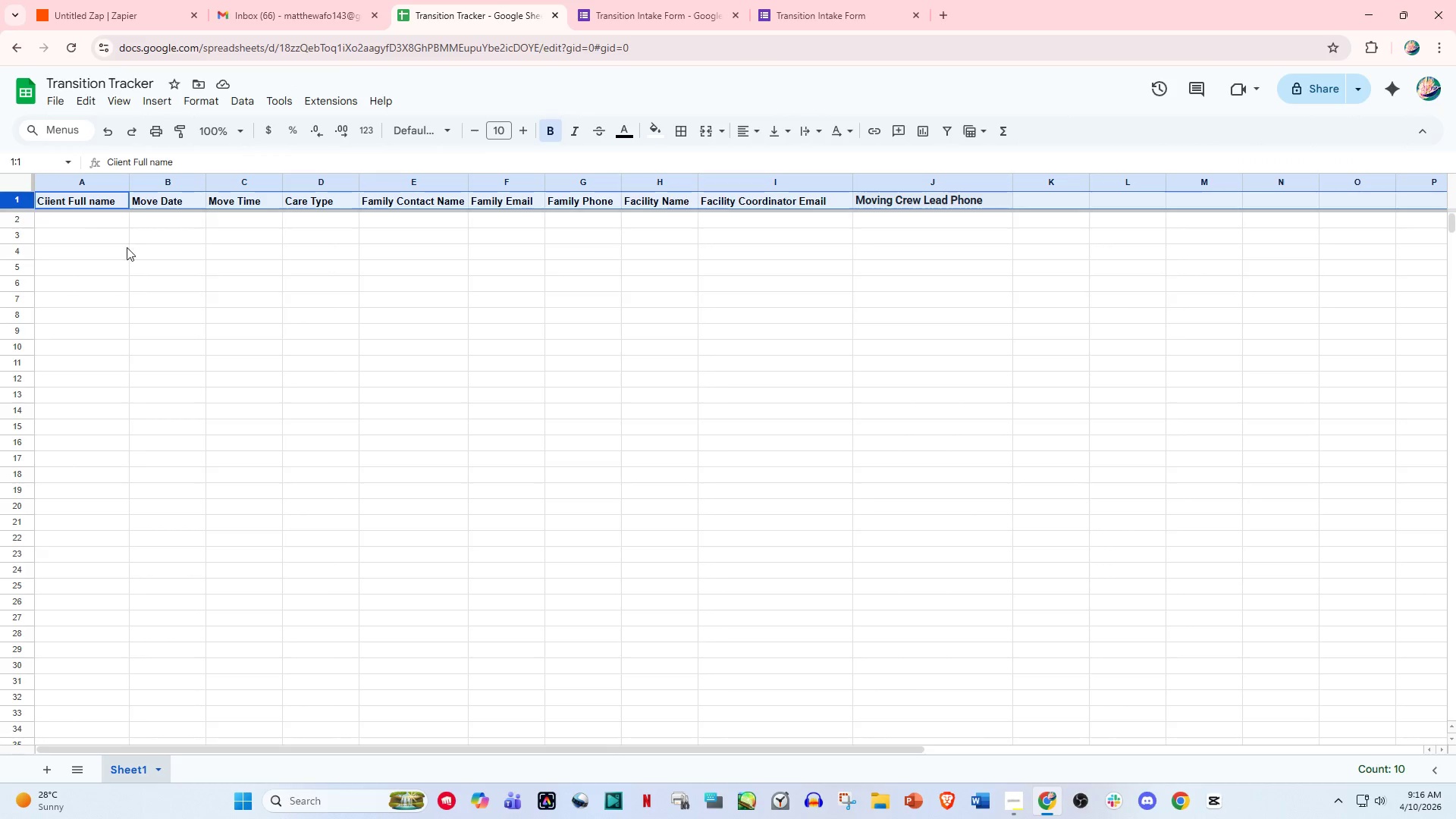 
left_click([140, 256])
 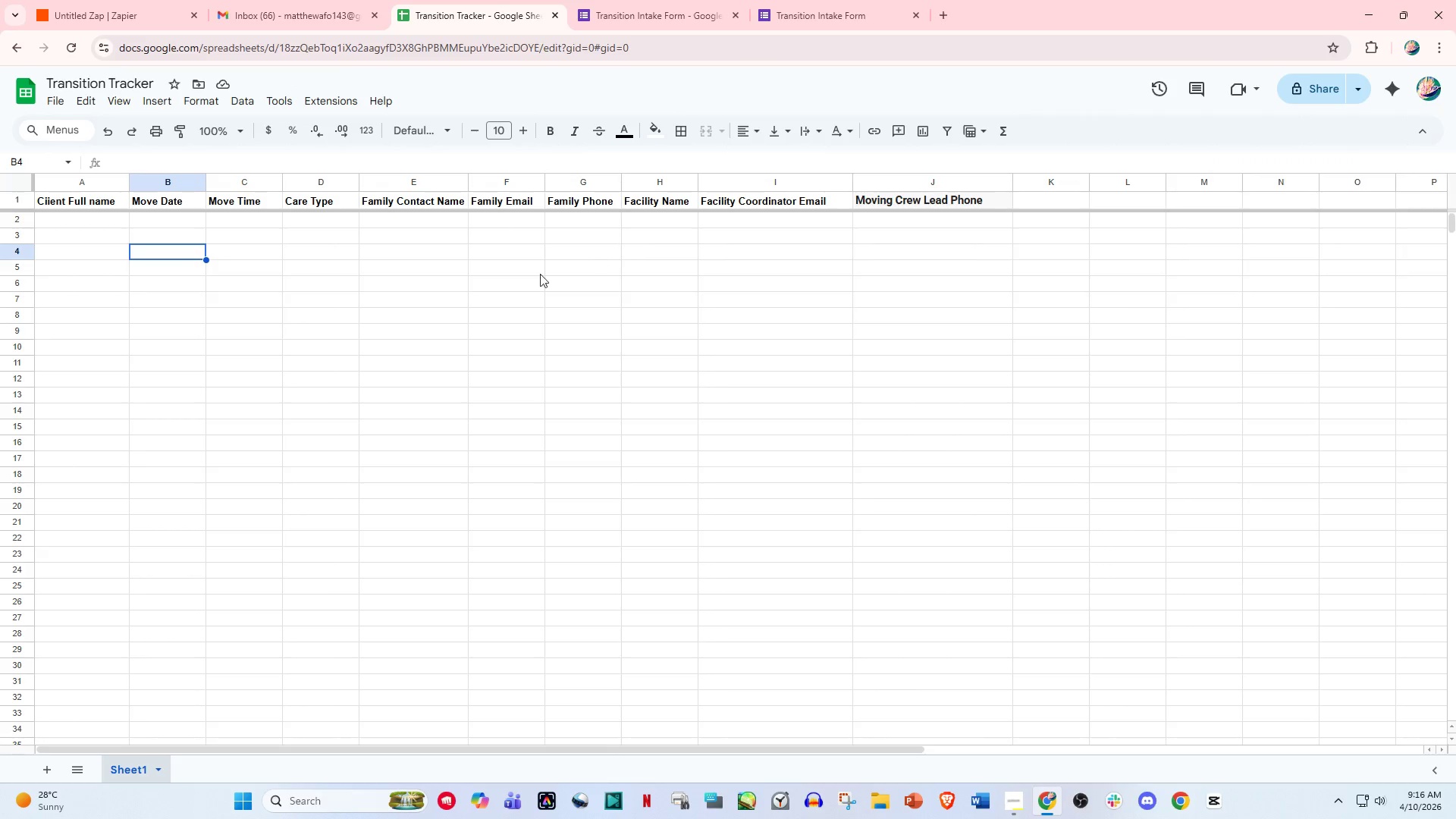 
left_click([716, 318])
 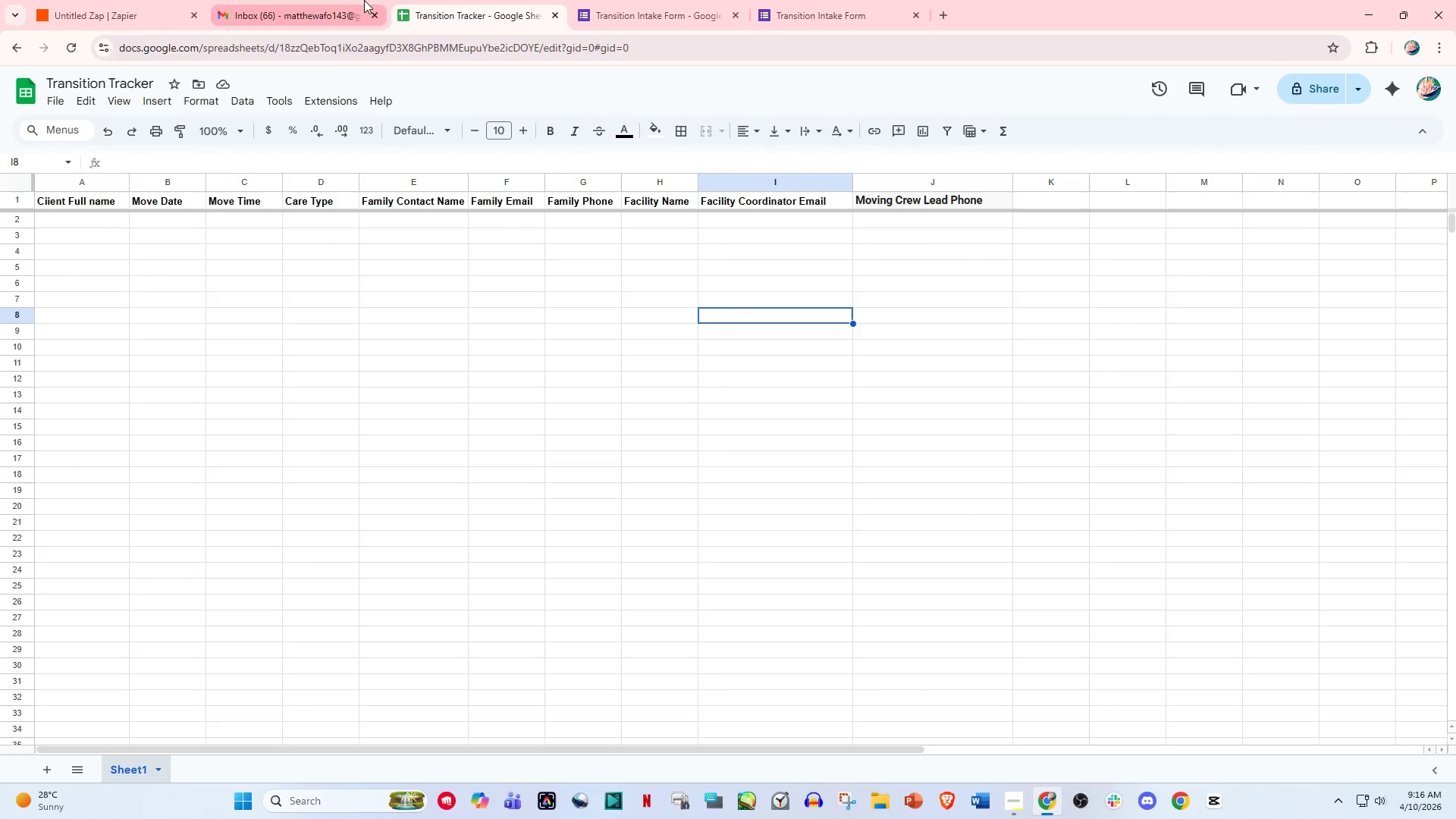 
left_click([911, 203])
 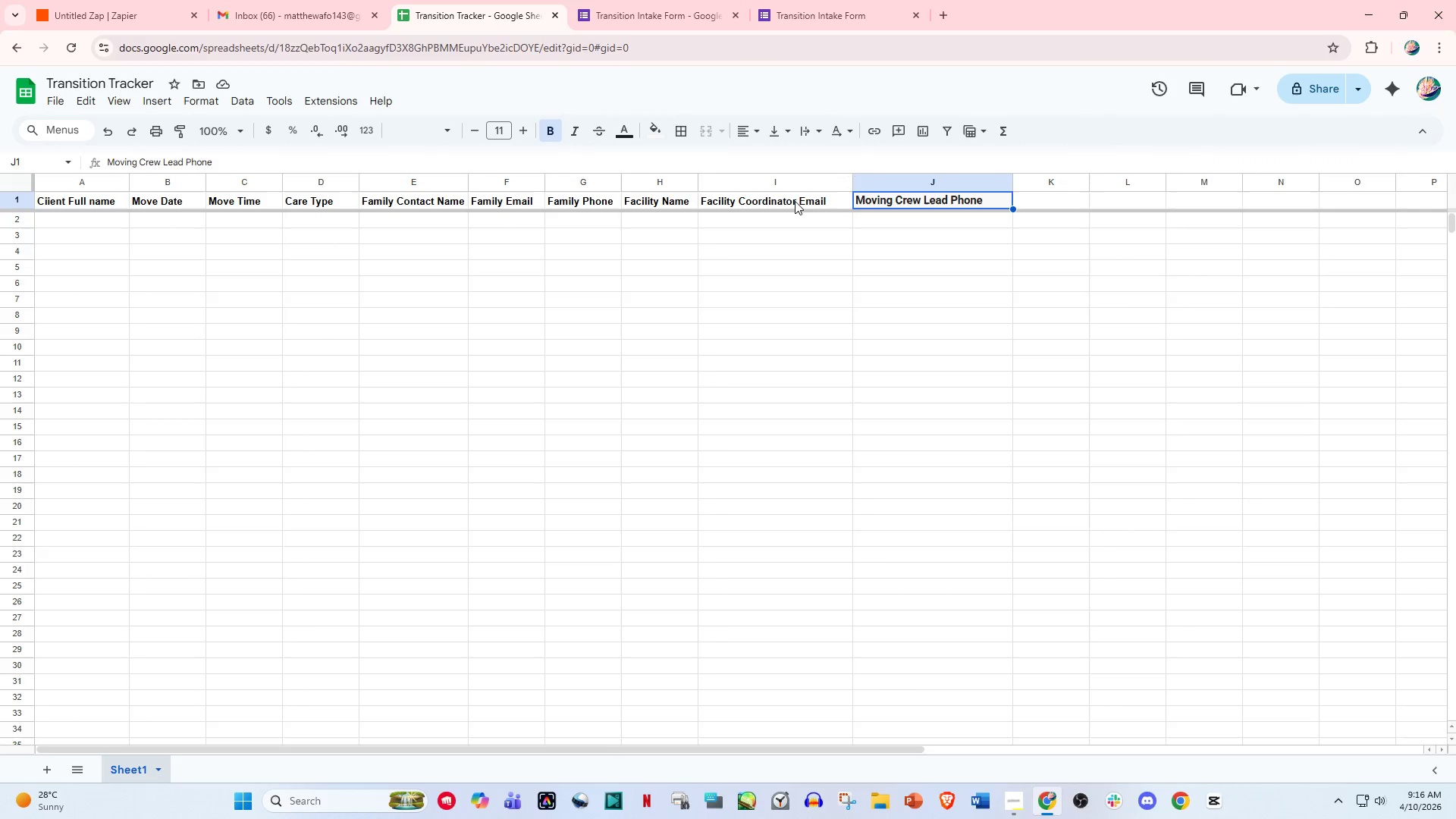 
left_click([792, 201])
 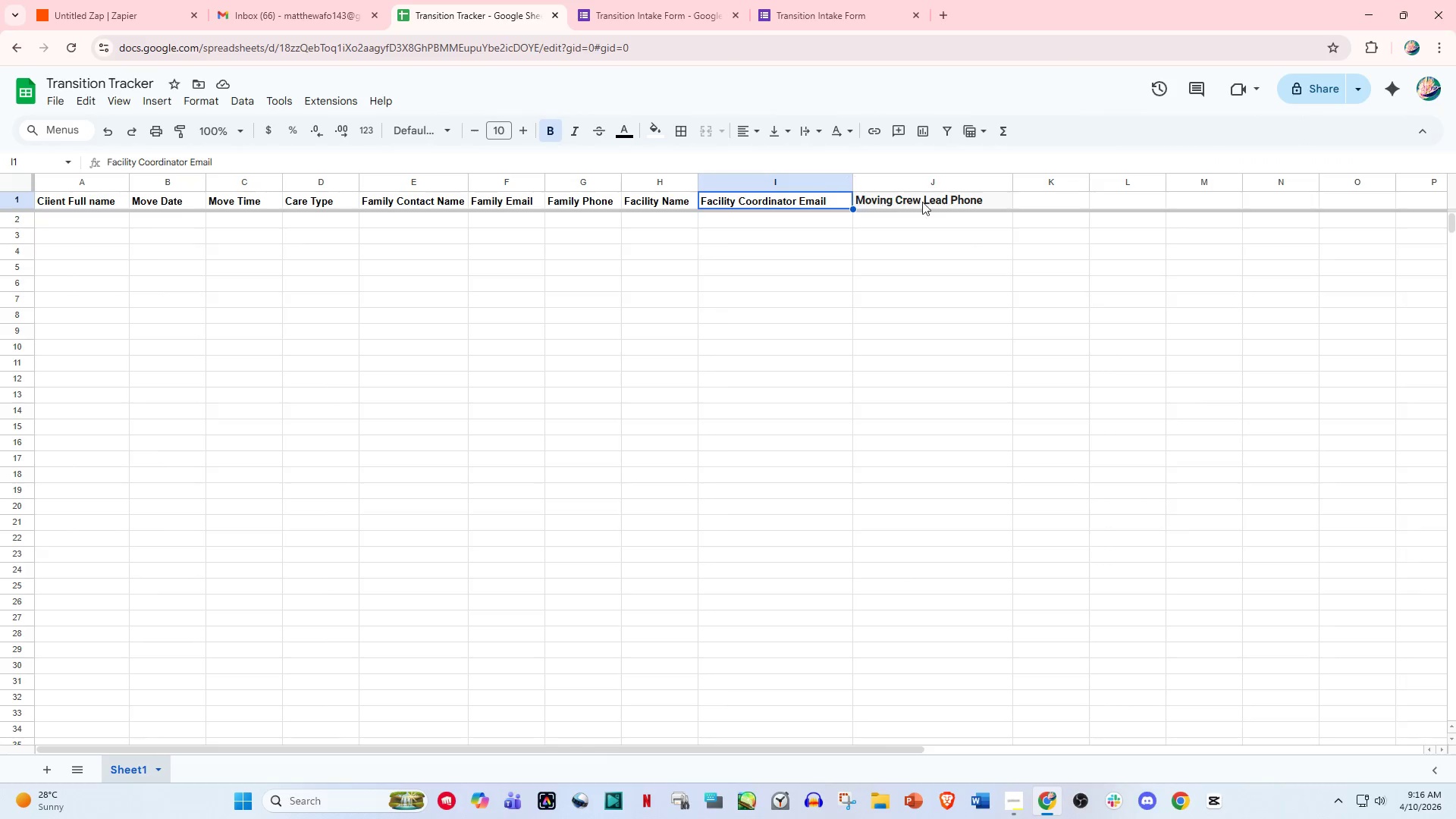 
left_click([940, 202])
 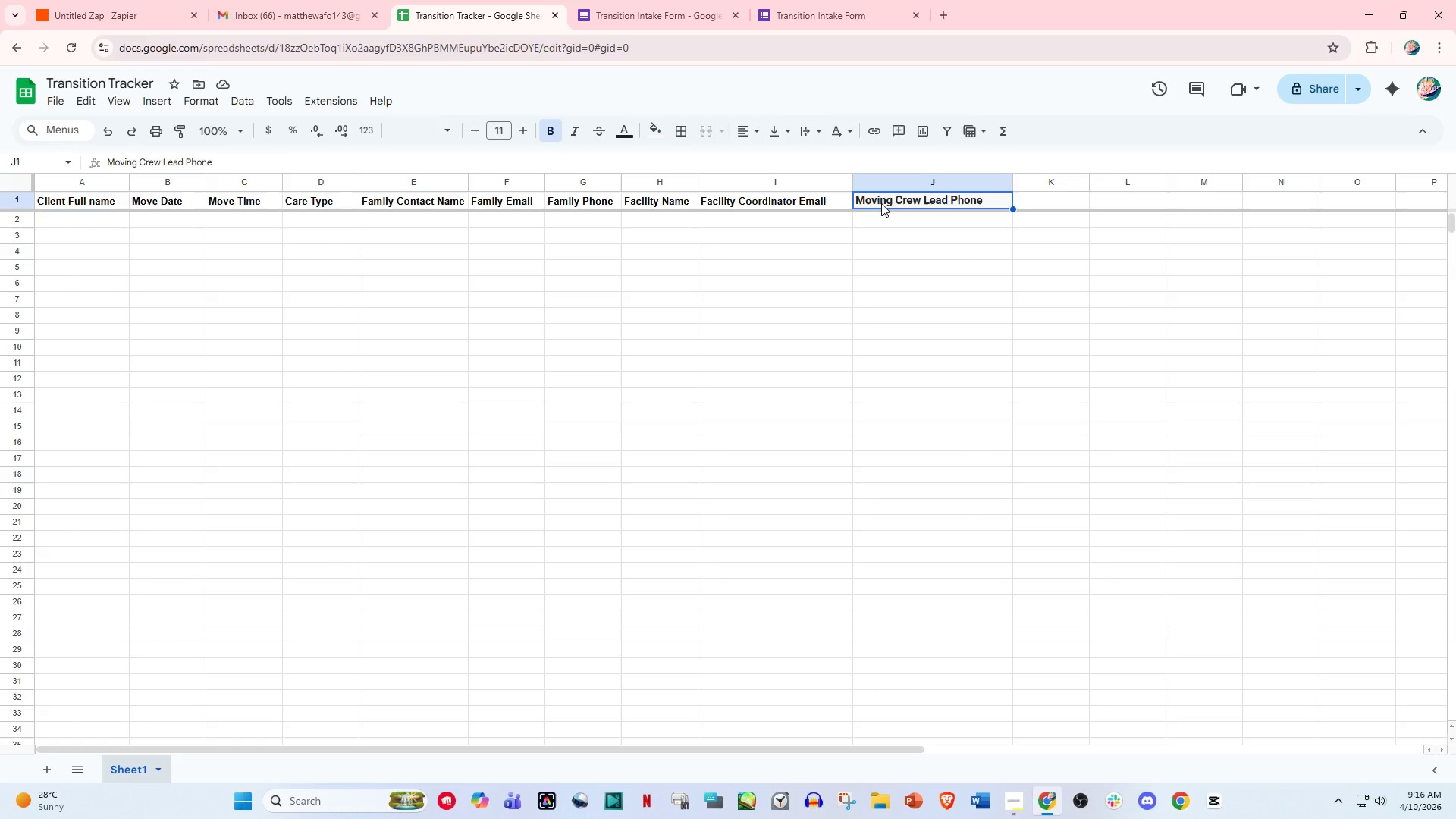 
left_click([838, 198])
 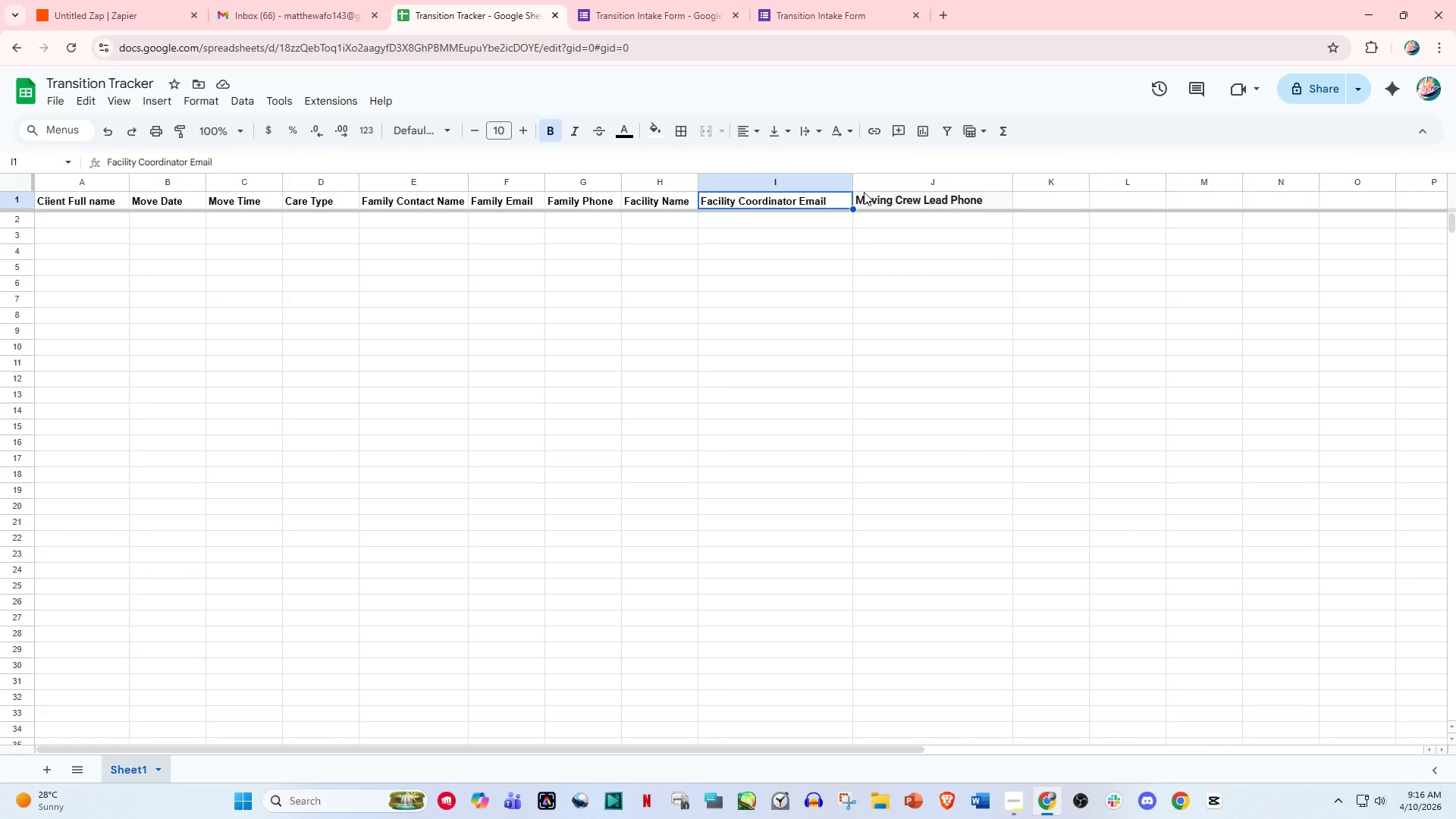 
left_click([913, 192])
 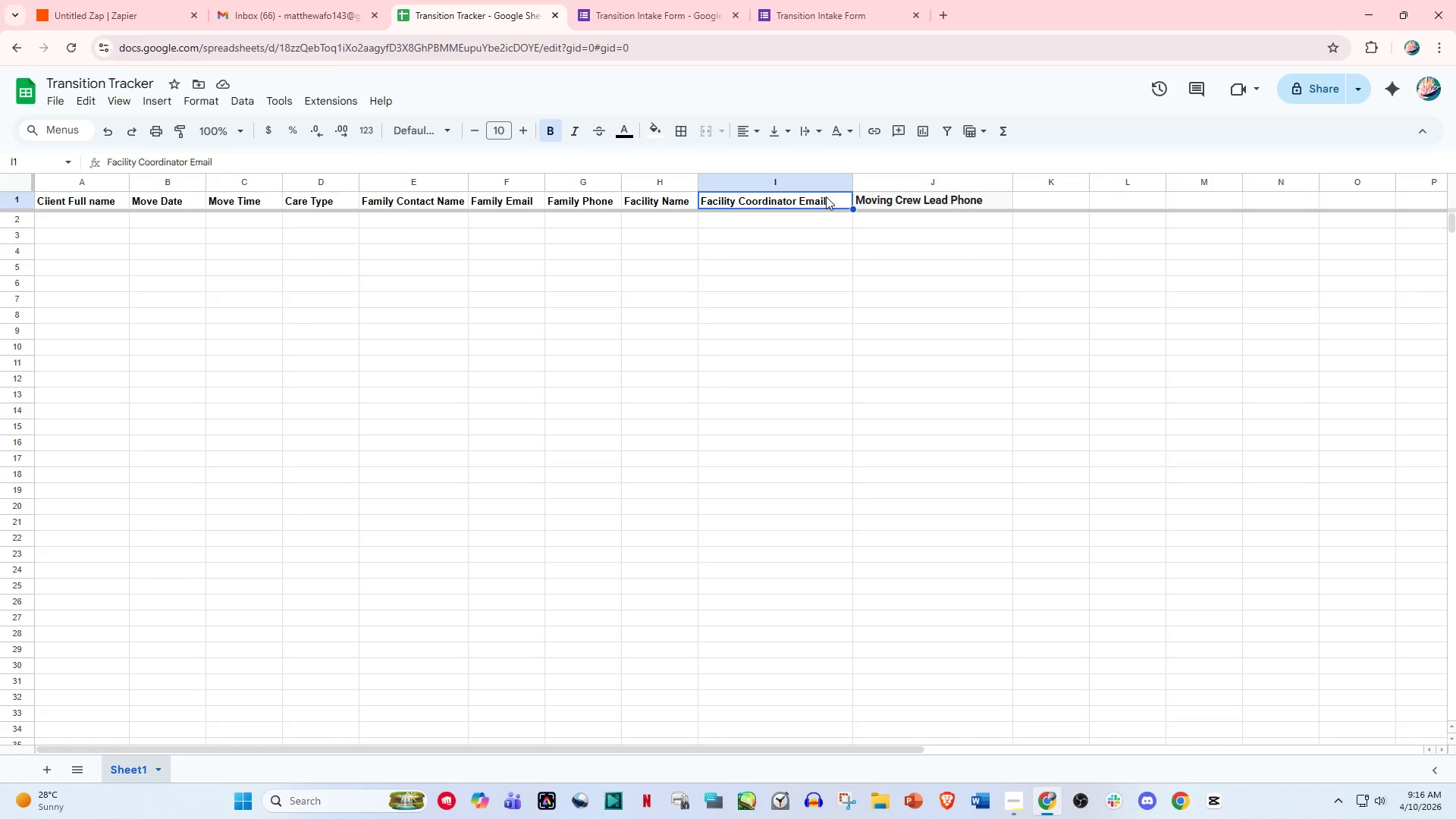 
double_click([906, 199])
 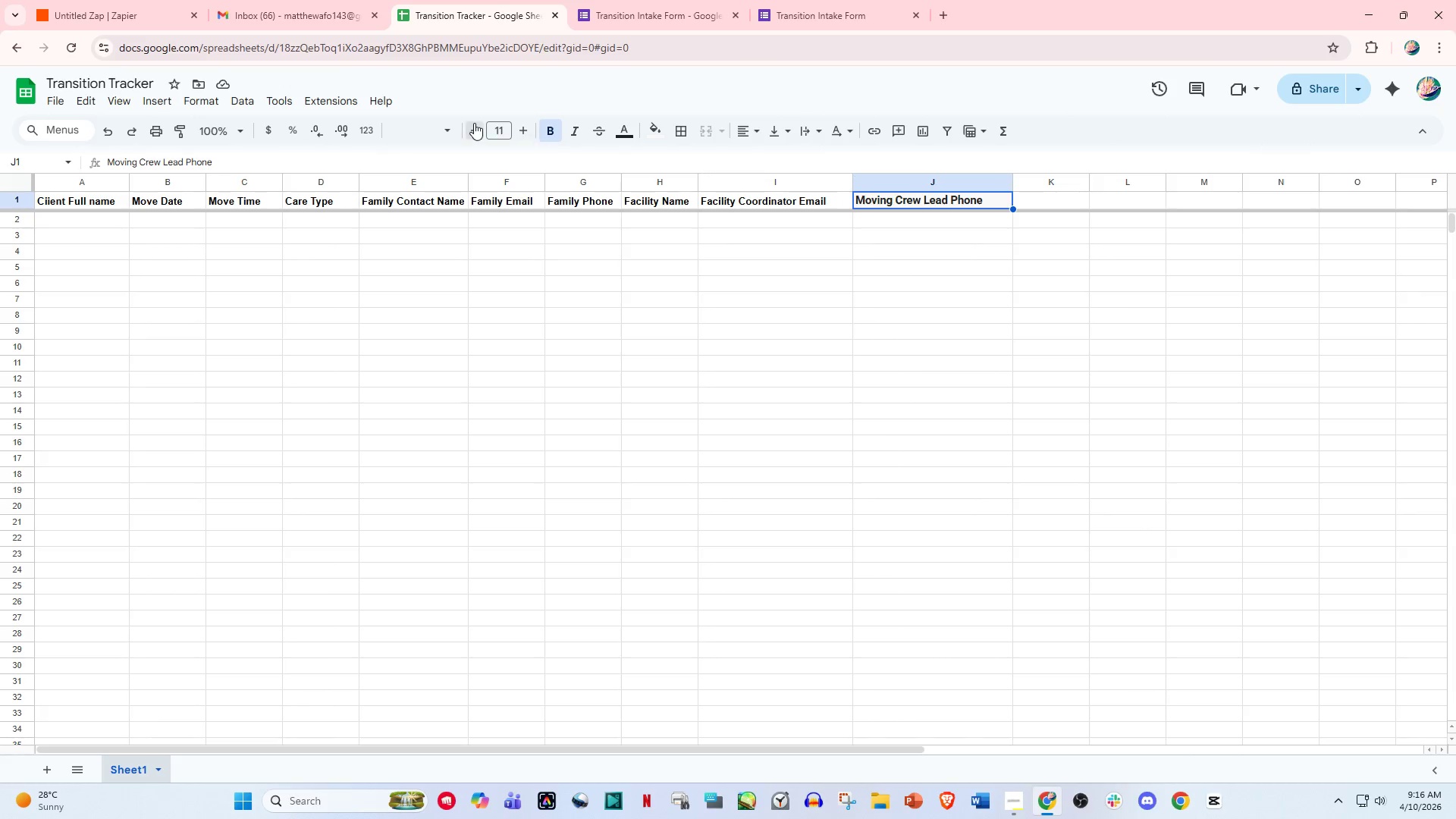 
double_click([595, 240])
 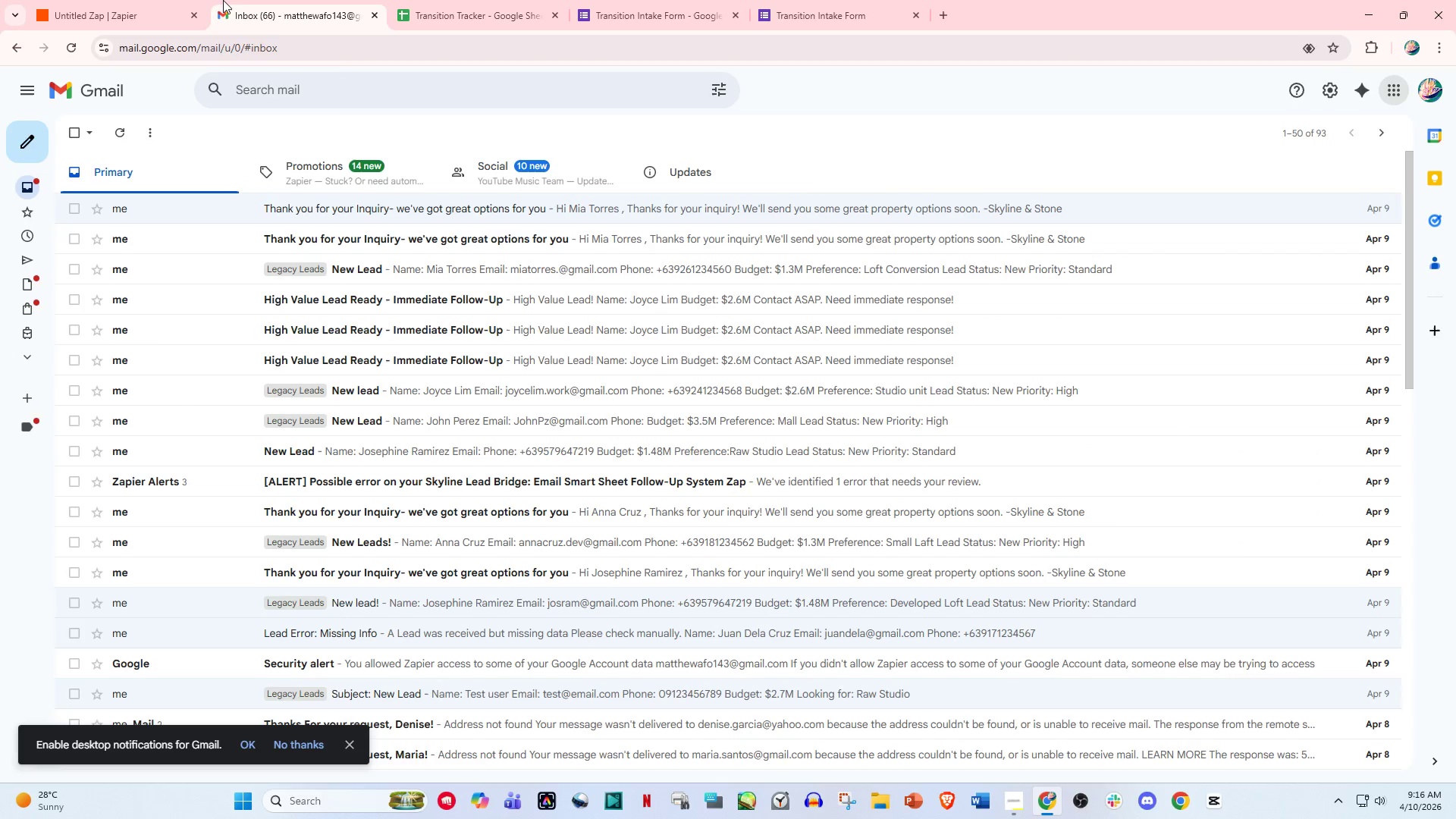 
double_click([477, 0])
 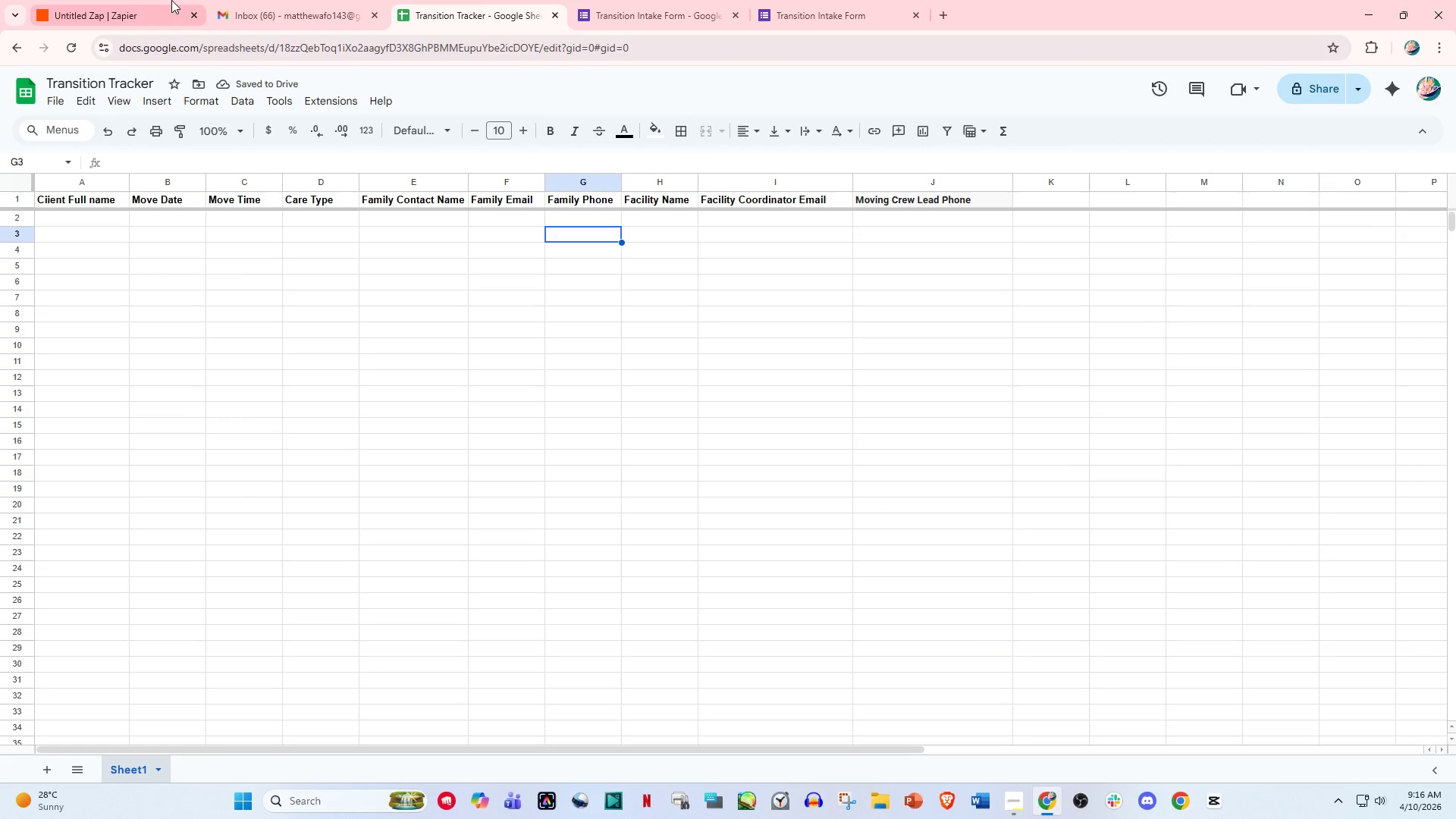 
left_click([168, 0])
 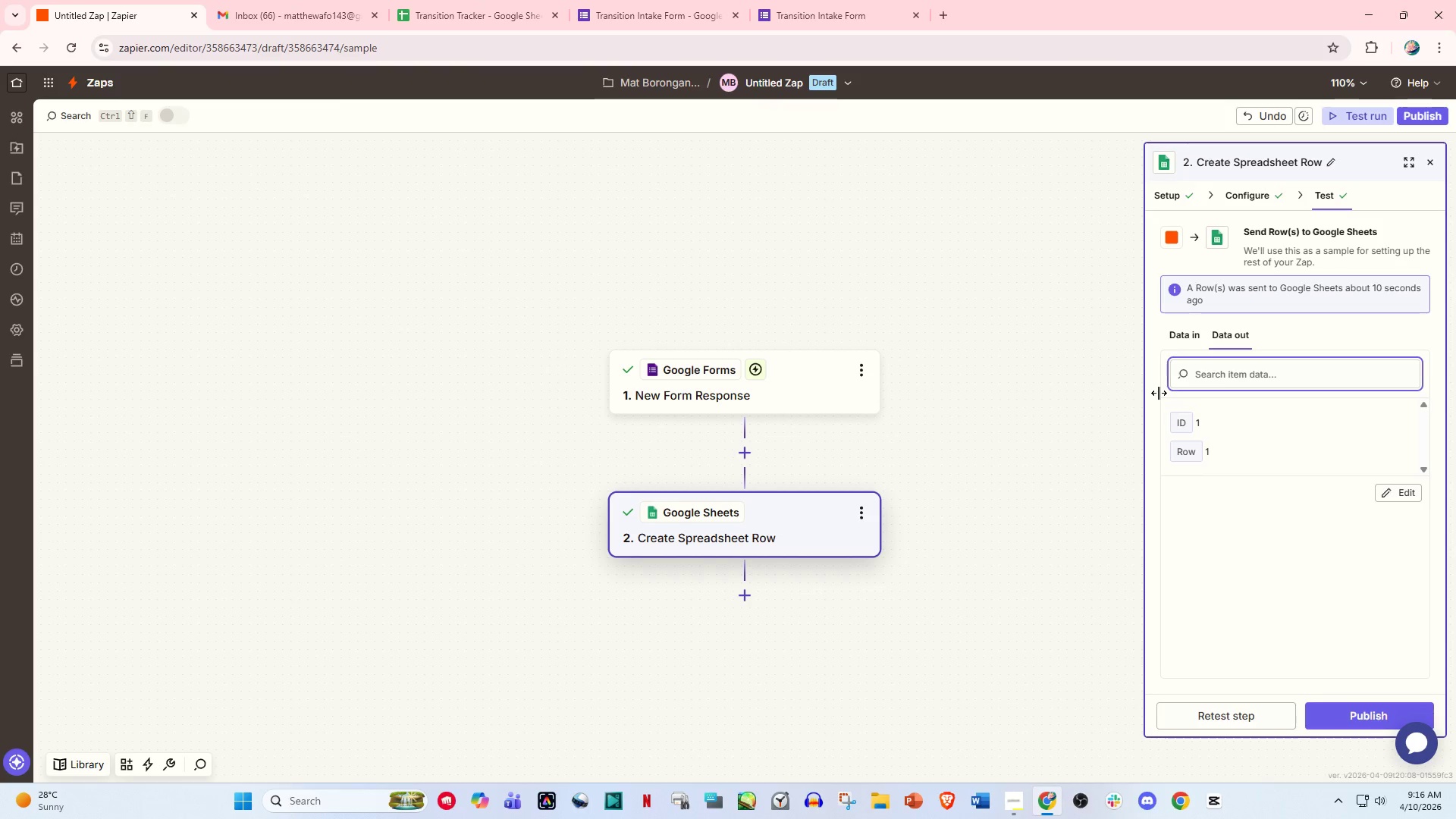 
left_click([1255, 200])
 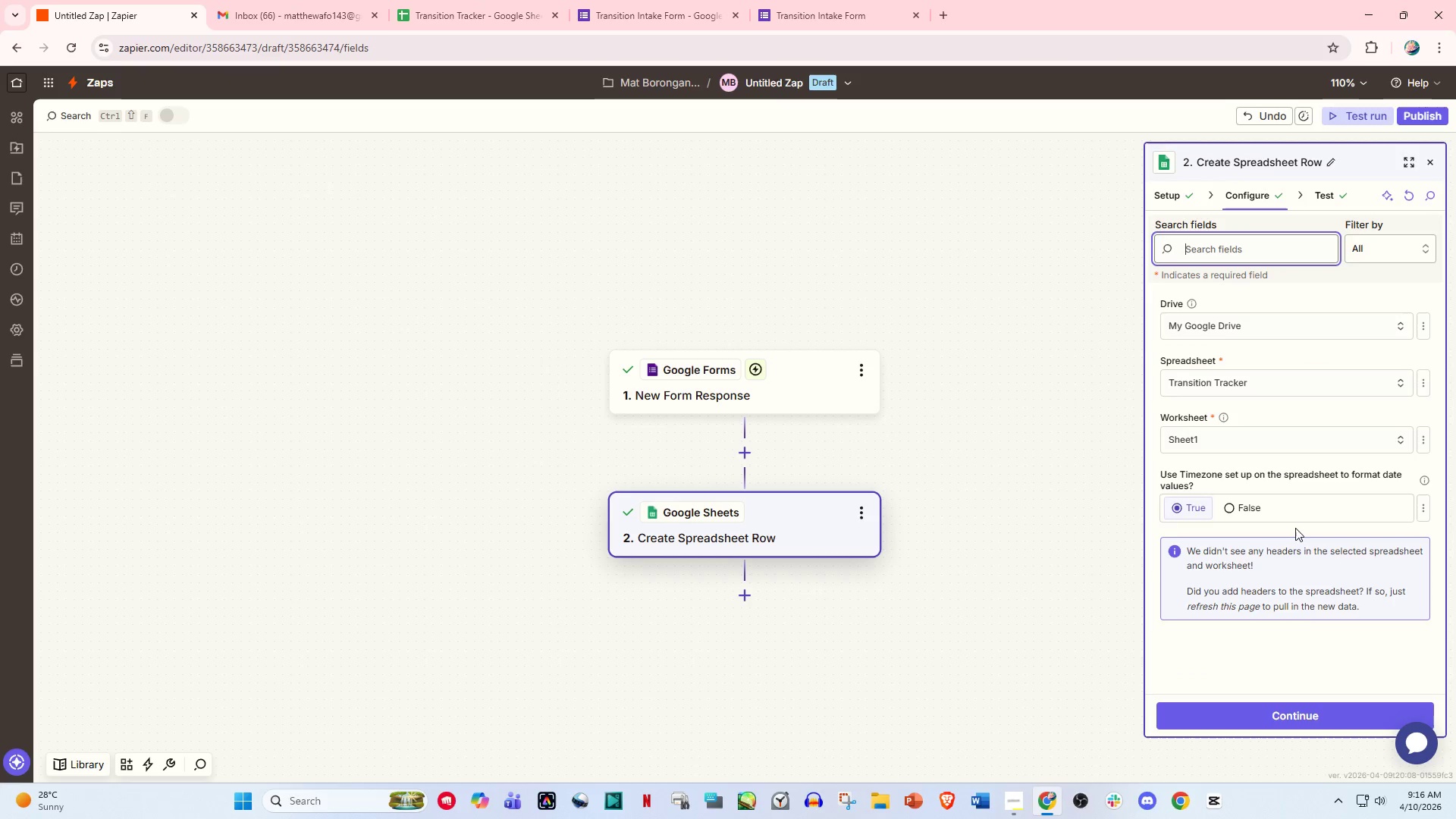 
left_click([1301, 715])
 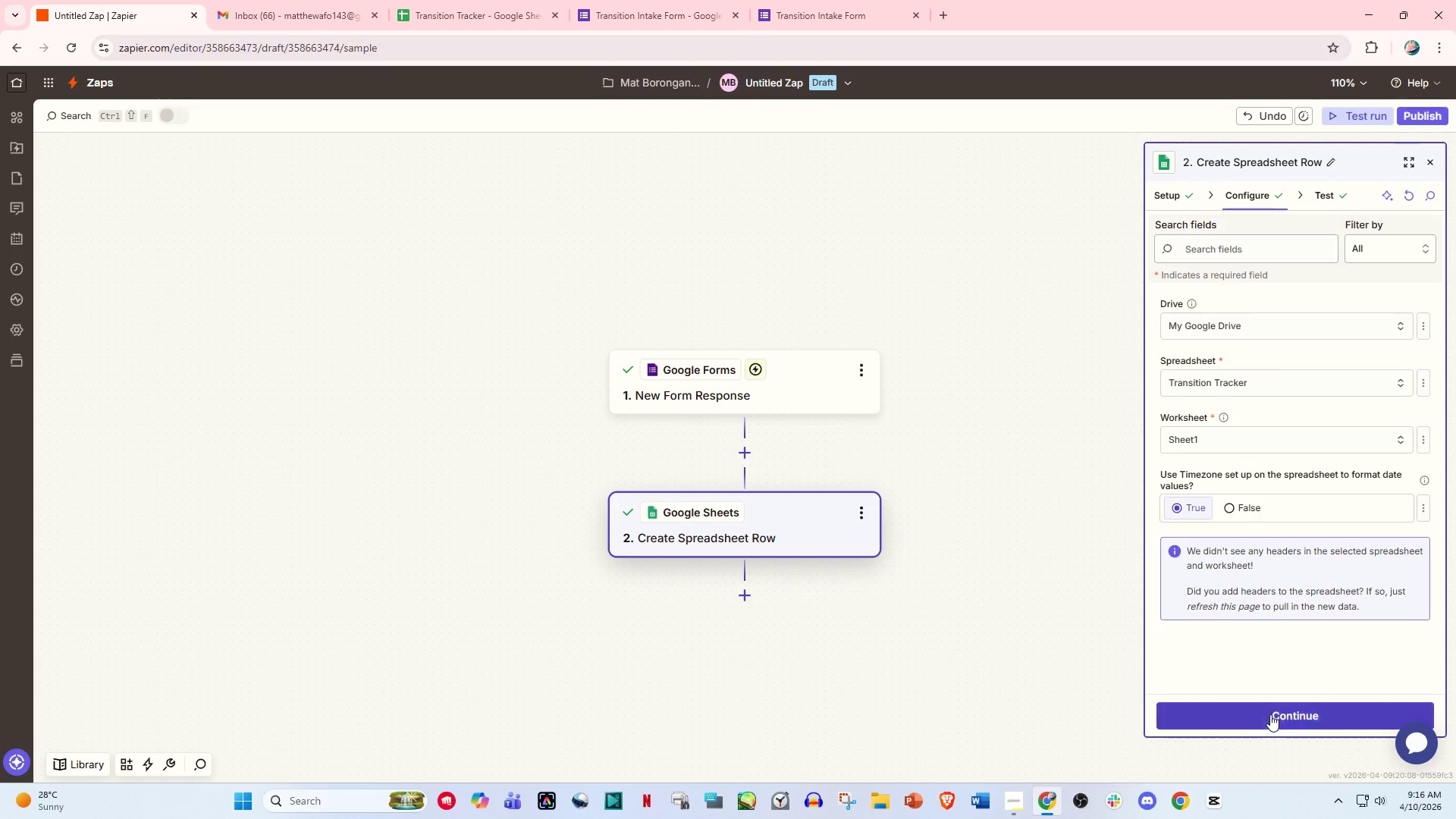 
left_click([1244, 714])
 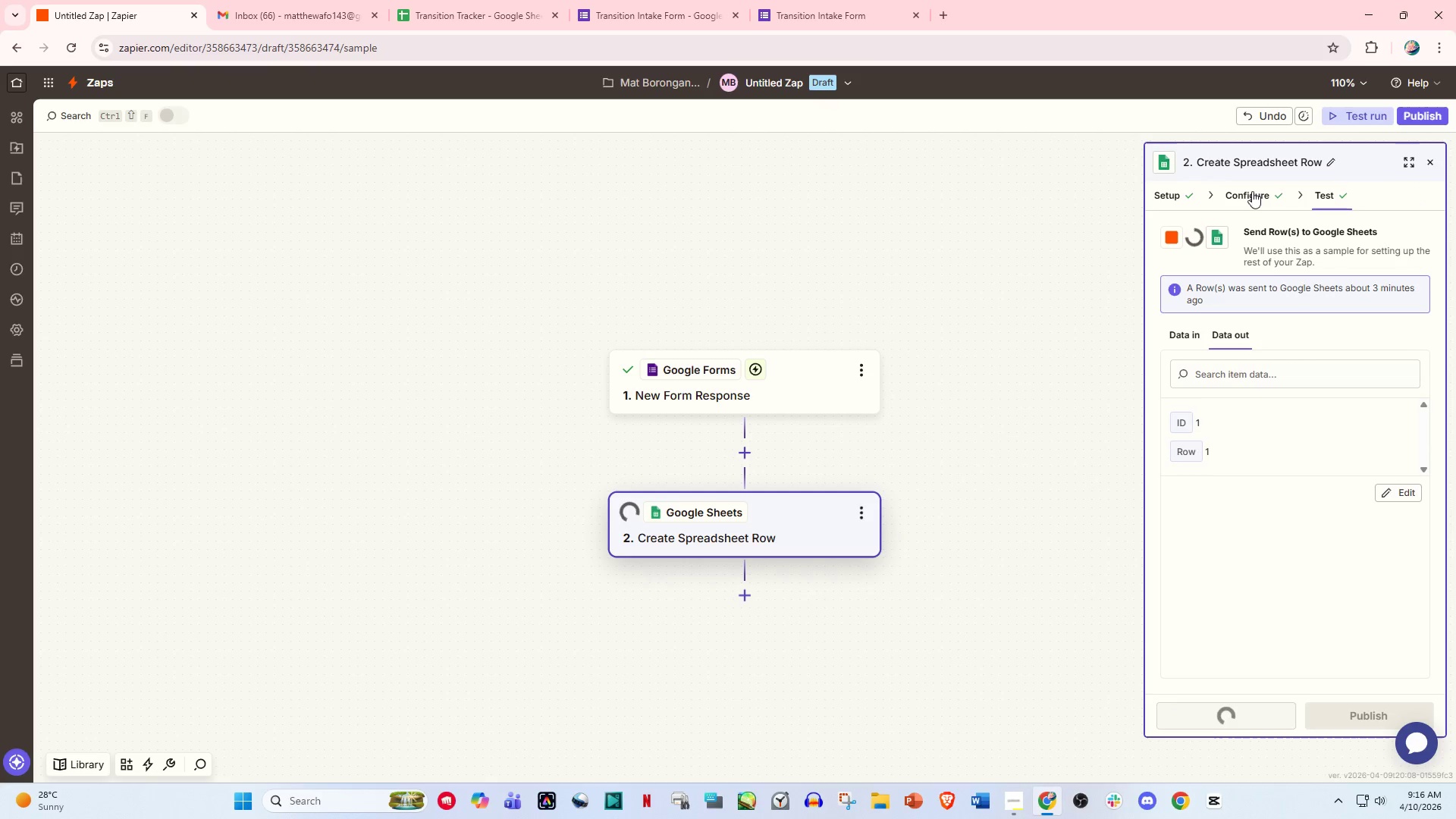 
left_click([1235, 191])
 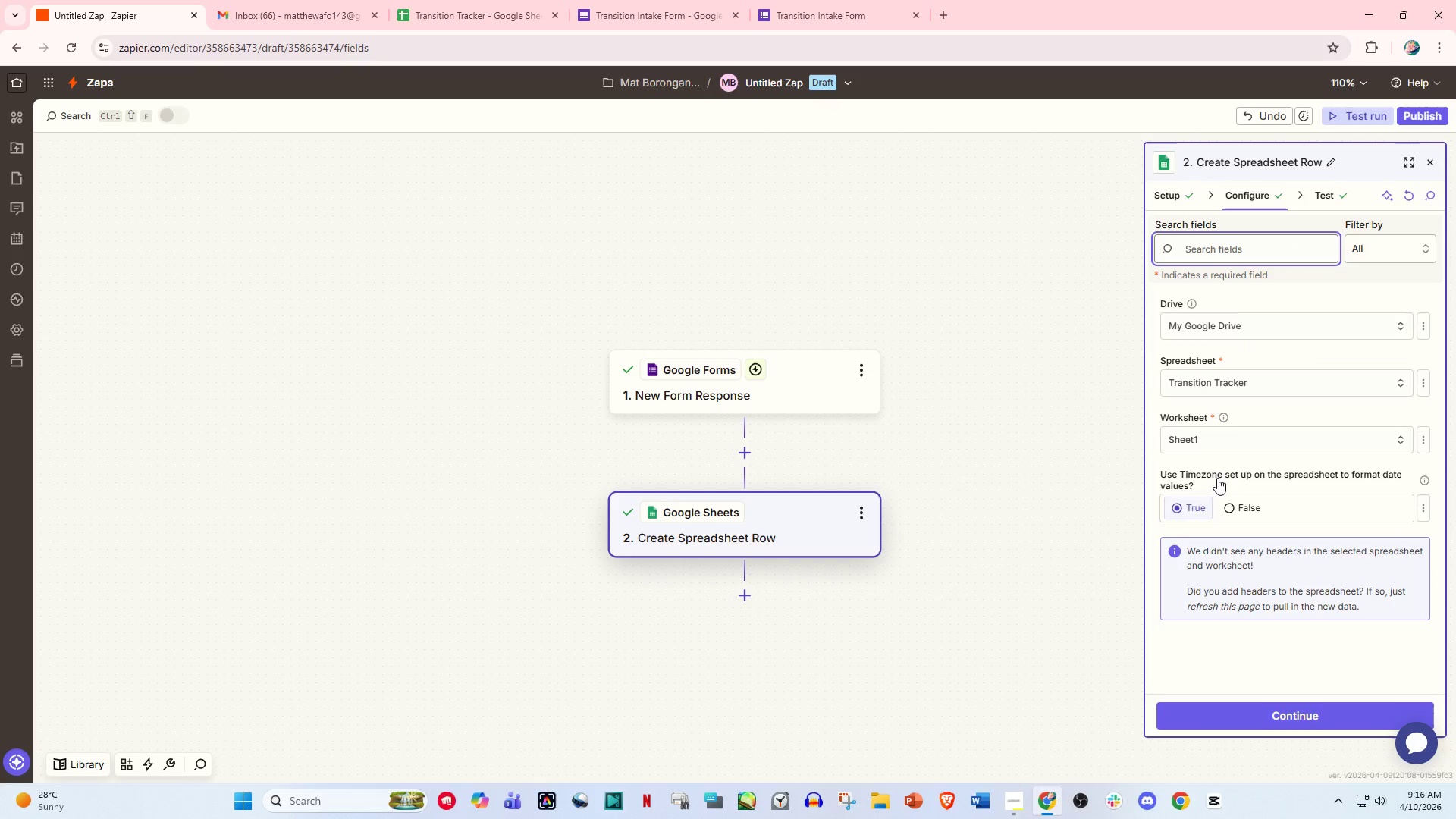 
scroll: coordinate [1262, 527], scroll_direction: down, amount: 4.0
 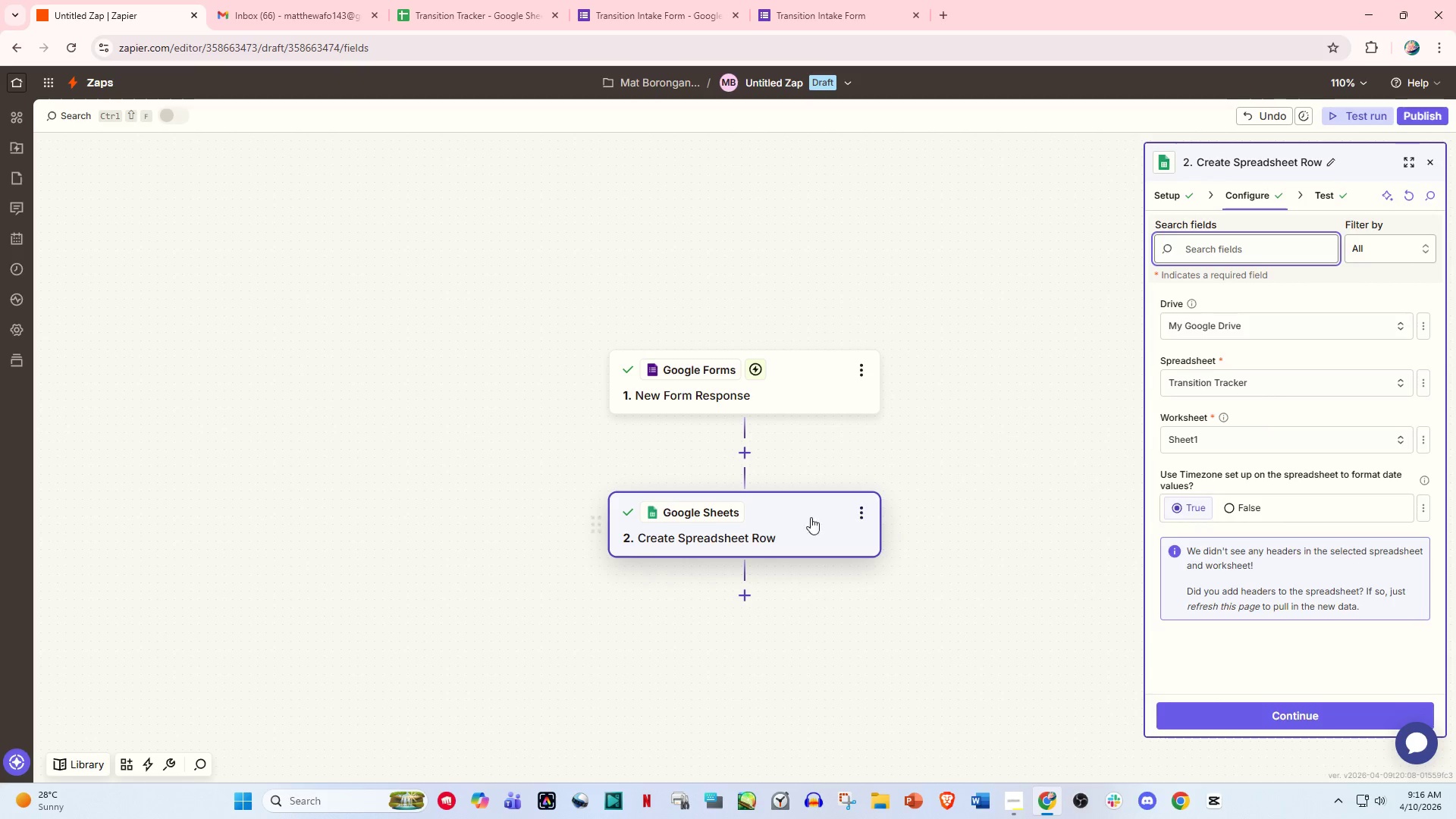 
left_click([776, 528])
 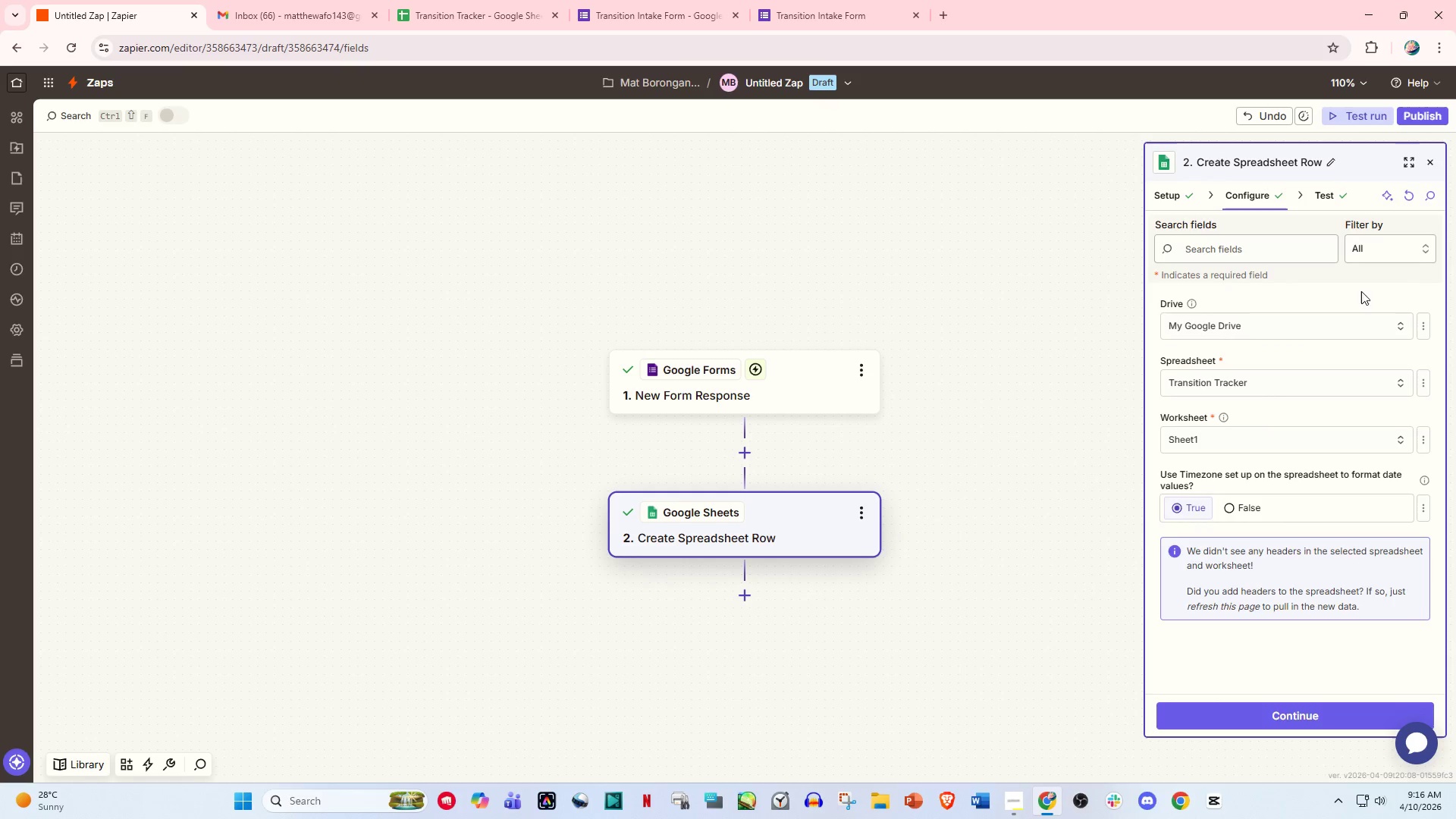 
mouse_move([1407, 246])
 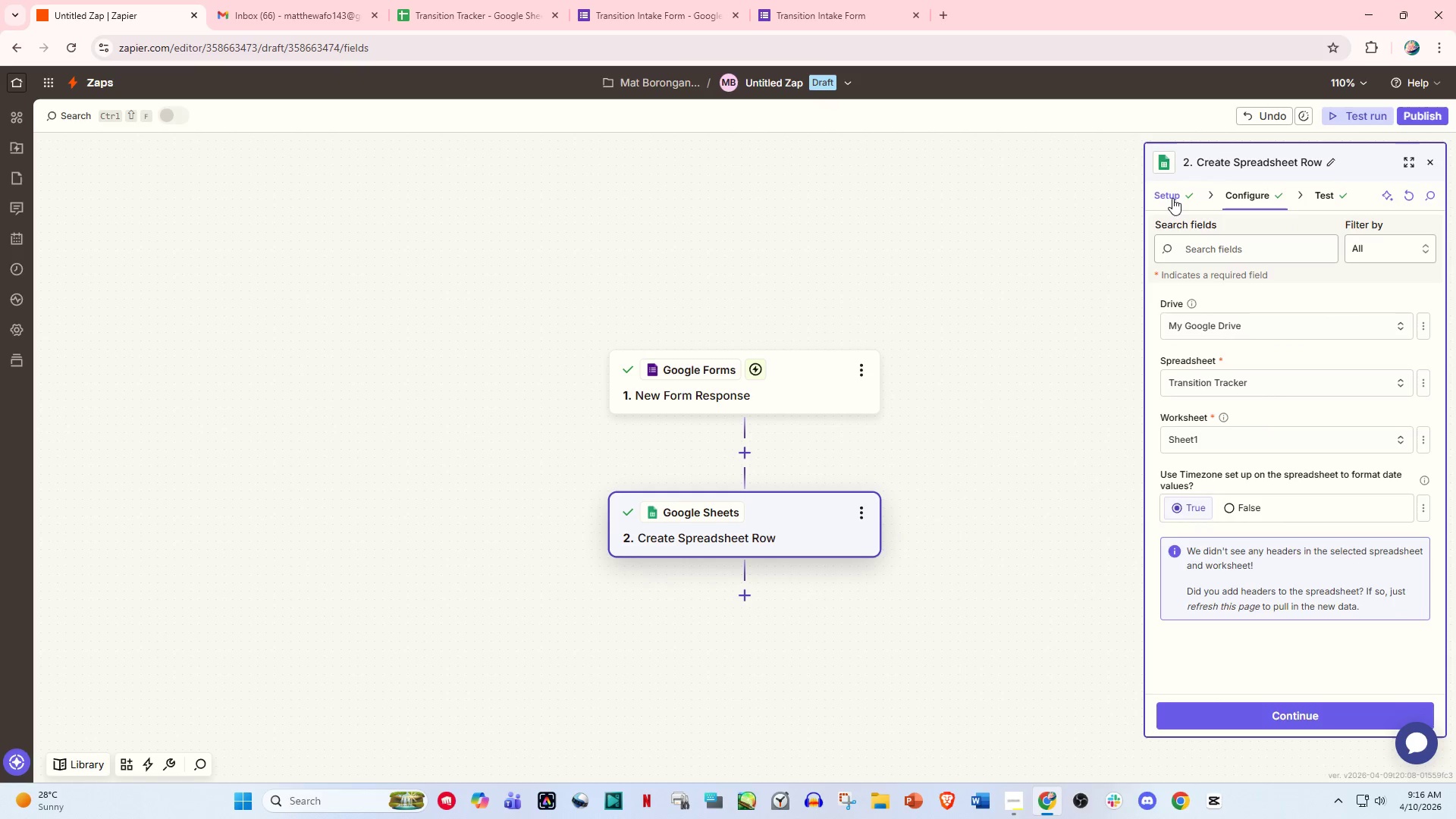 
left_click([1173, 196])
 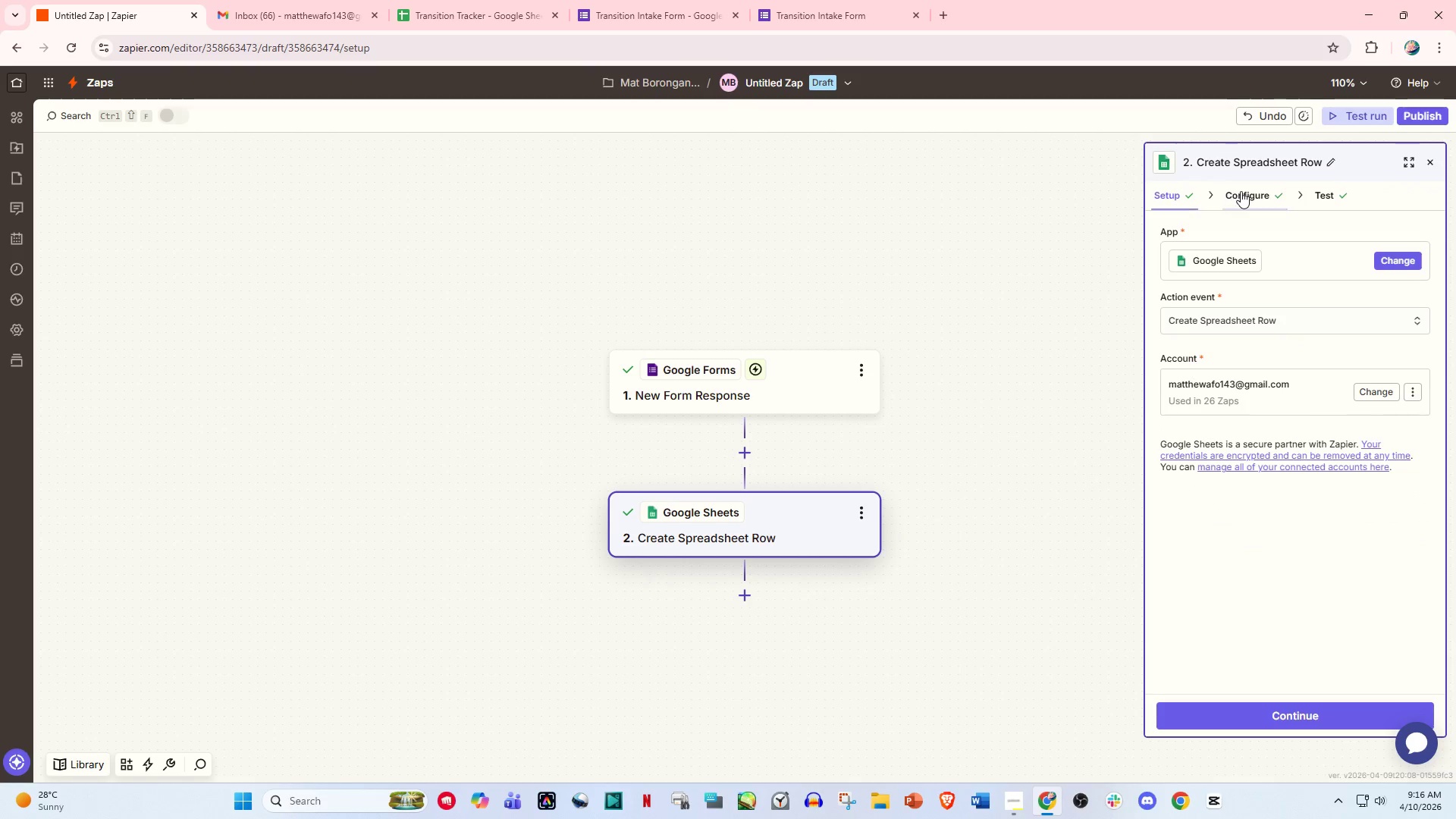 
left_click([1241, 191])
 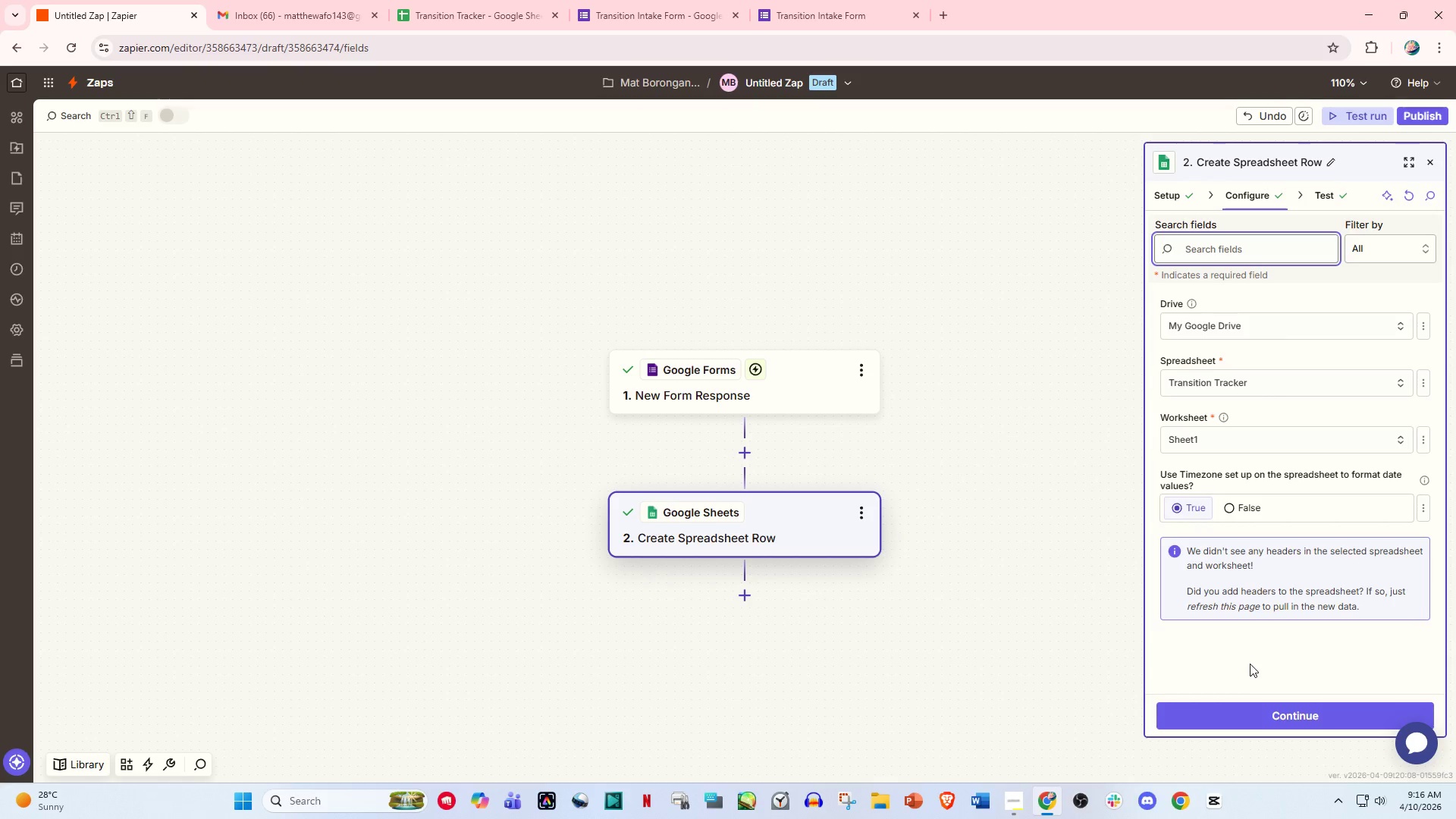 
wait(6.81)
 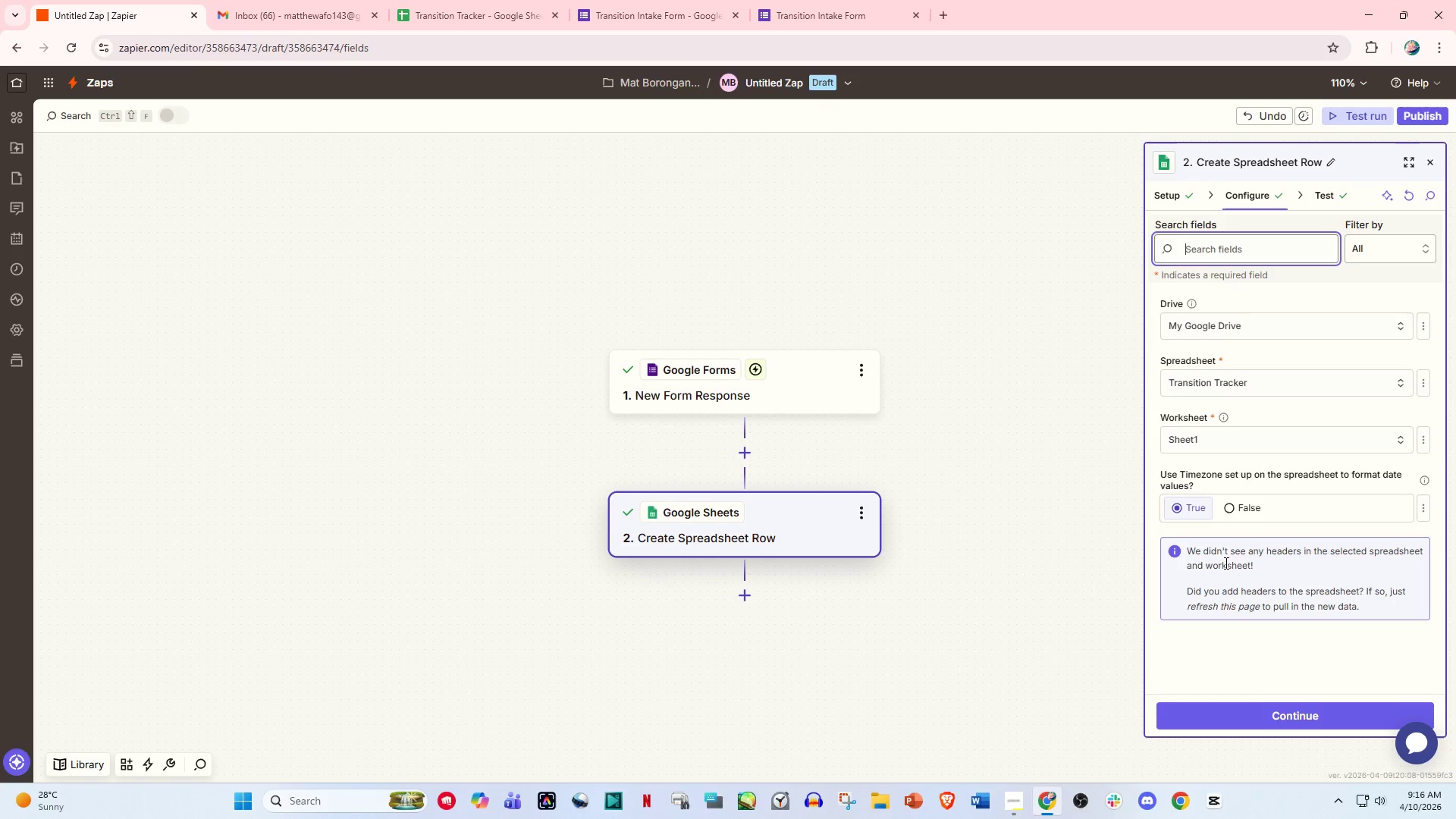 
left_click([1227, 721])
 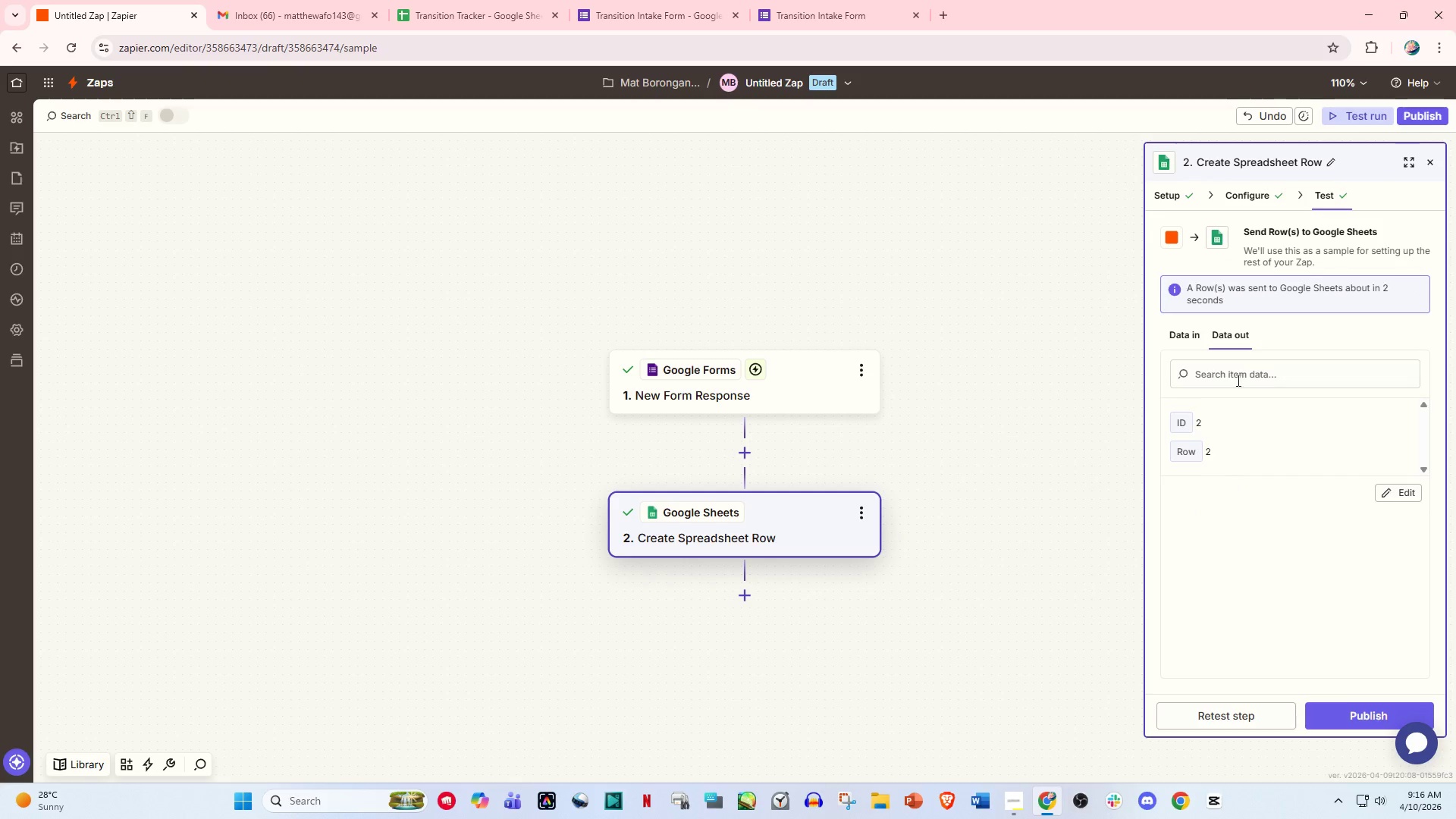 
left_click([1253, 195])
 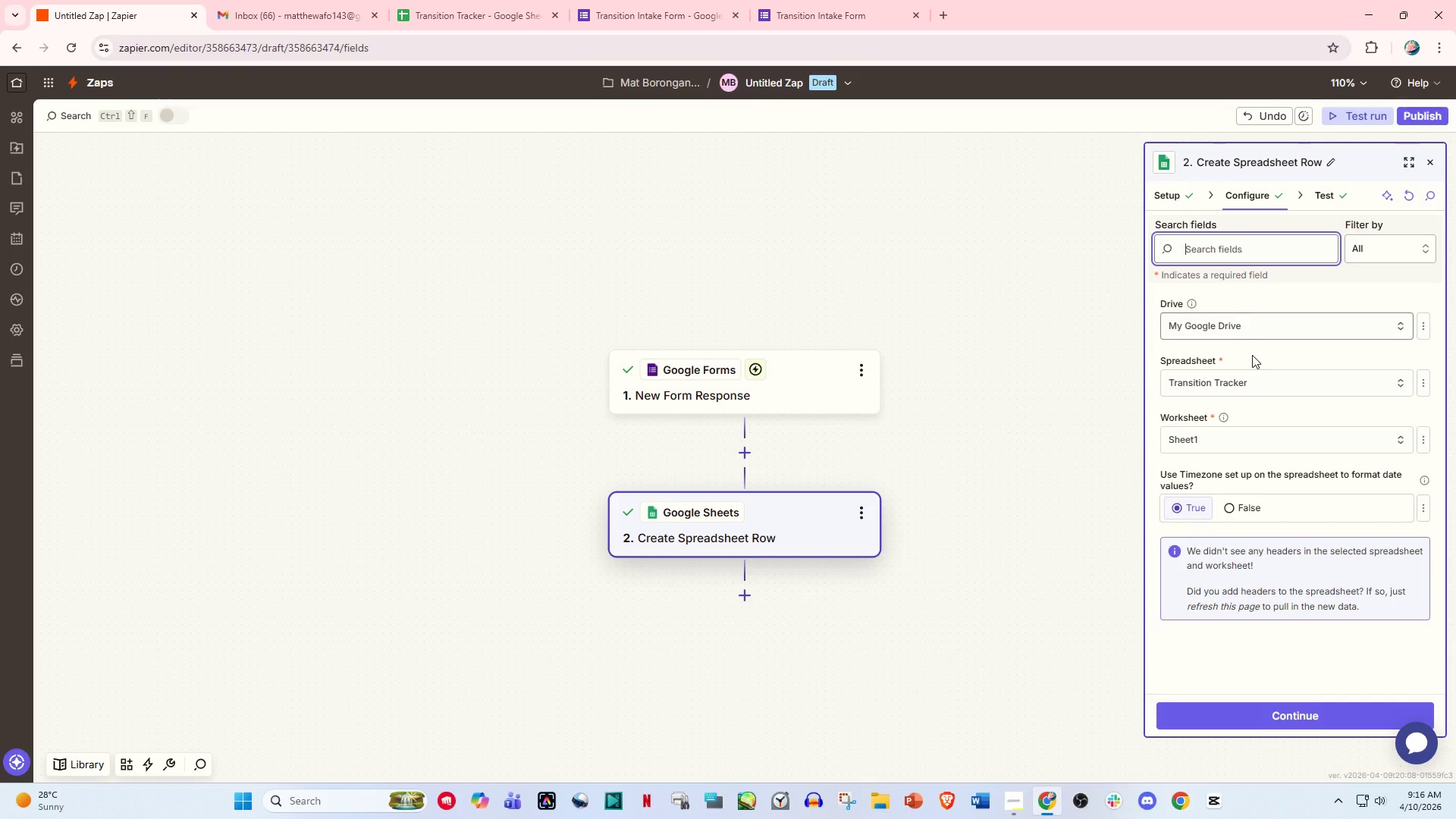 
wait(7.8)
 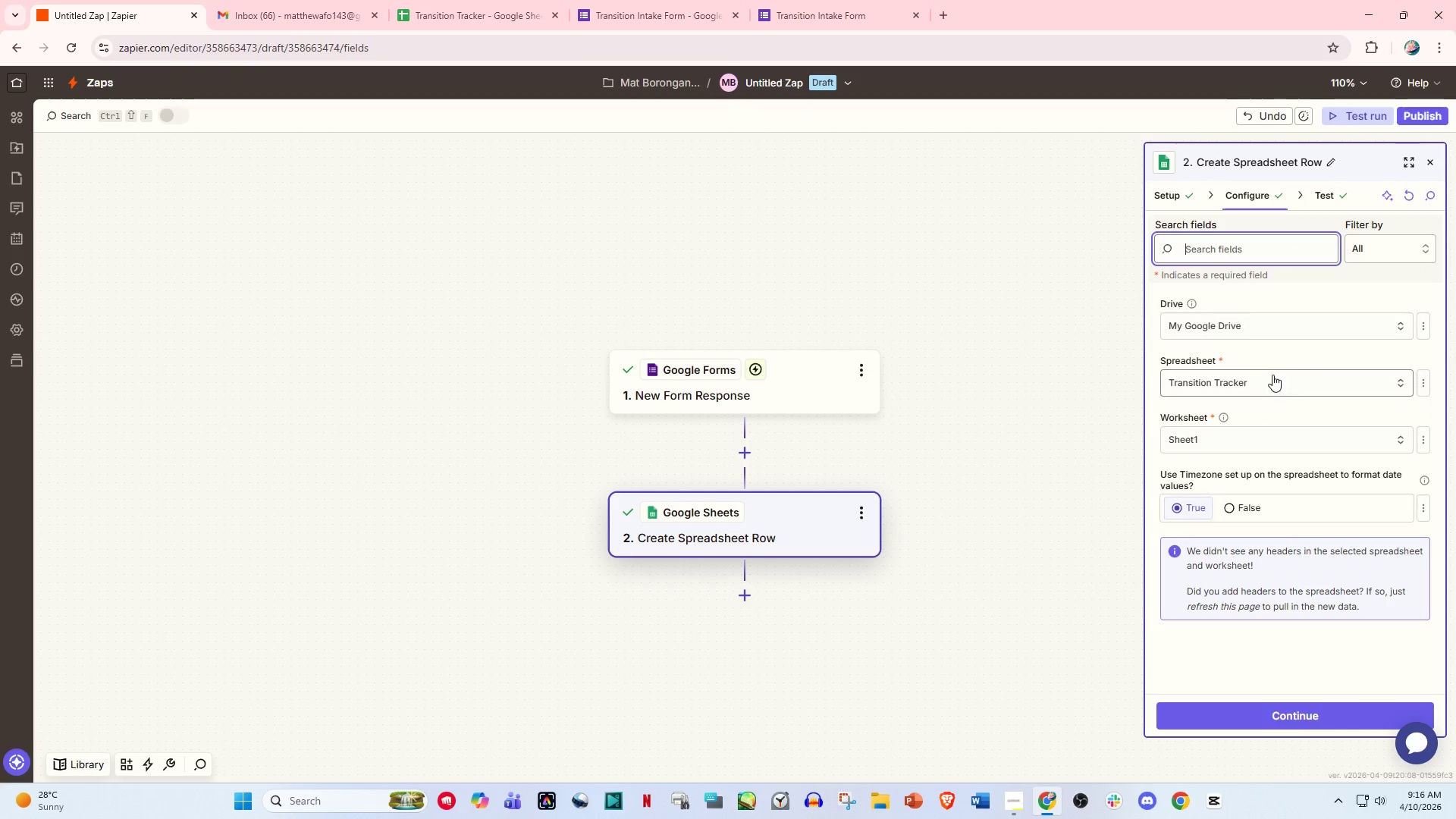 
left_click([1232, 504])
 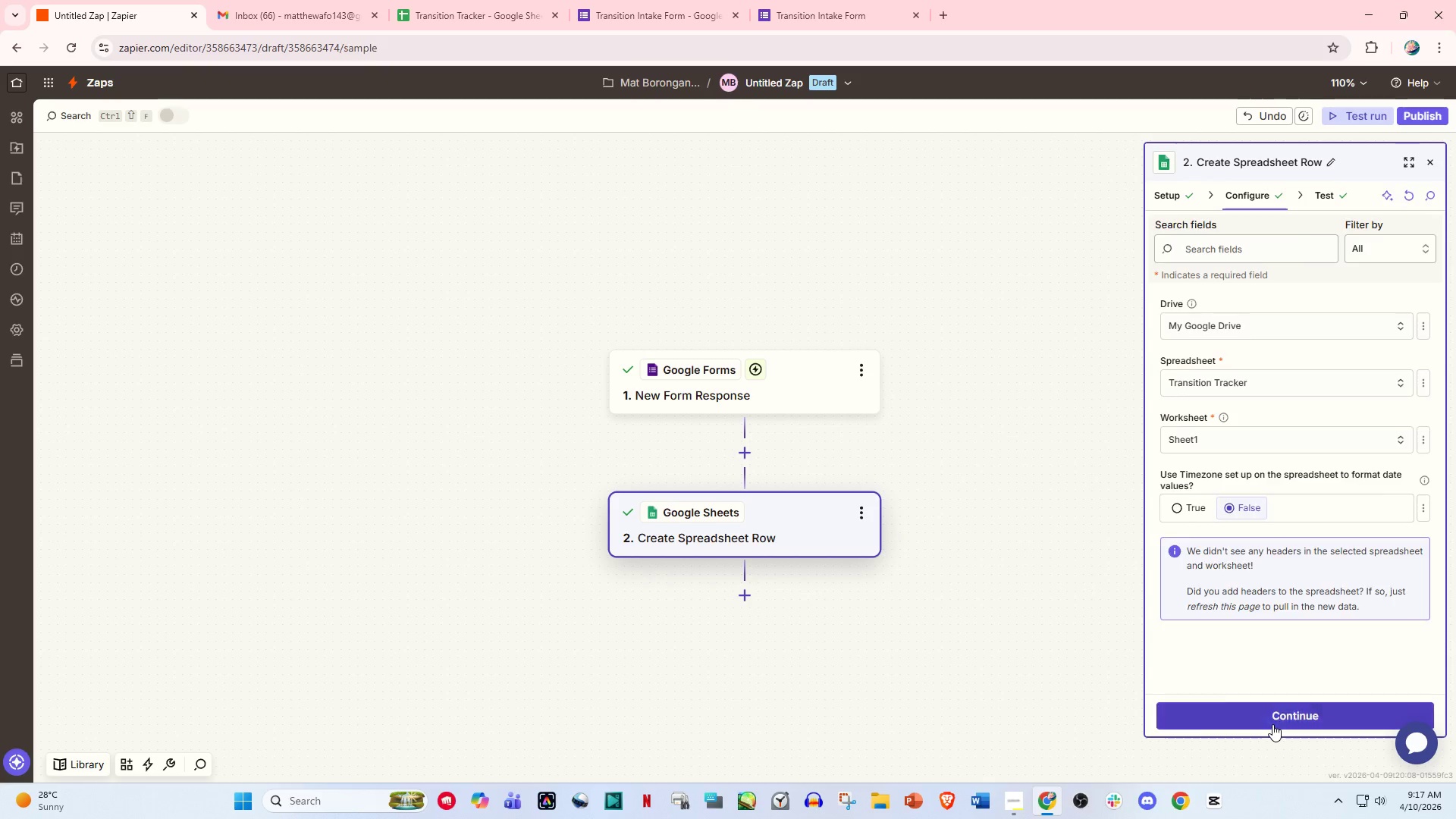 
left_click_drag(start_coordinate=[1241, 718], to_coordinate=[1241, 728])
 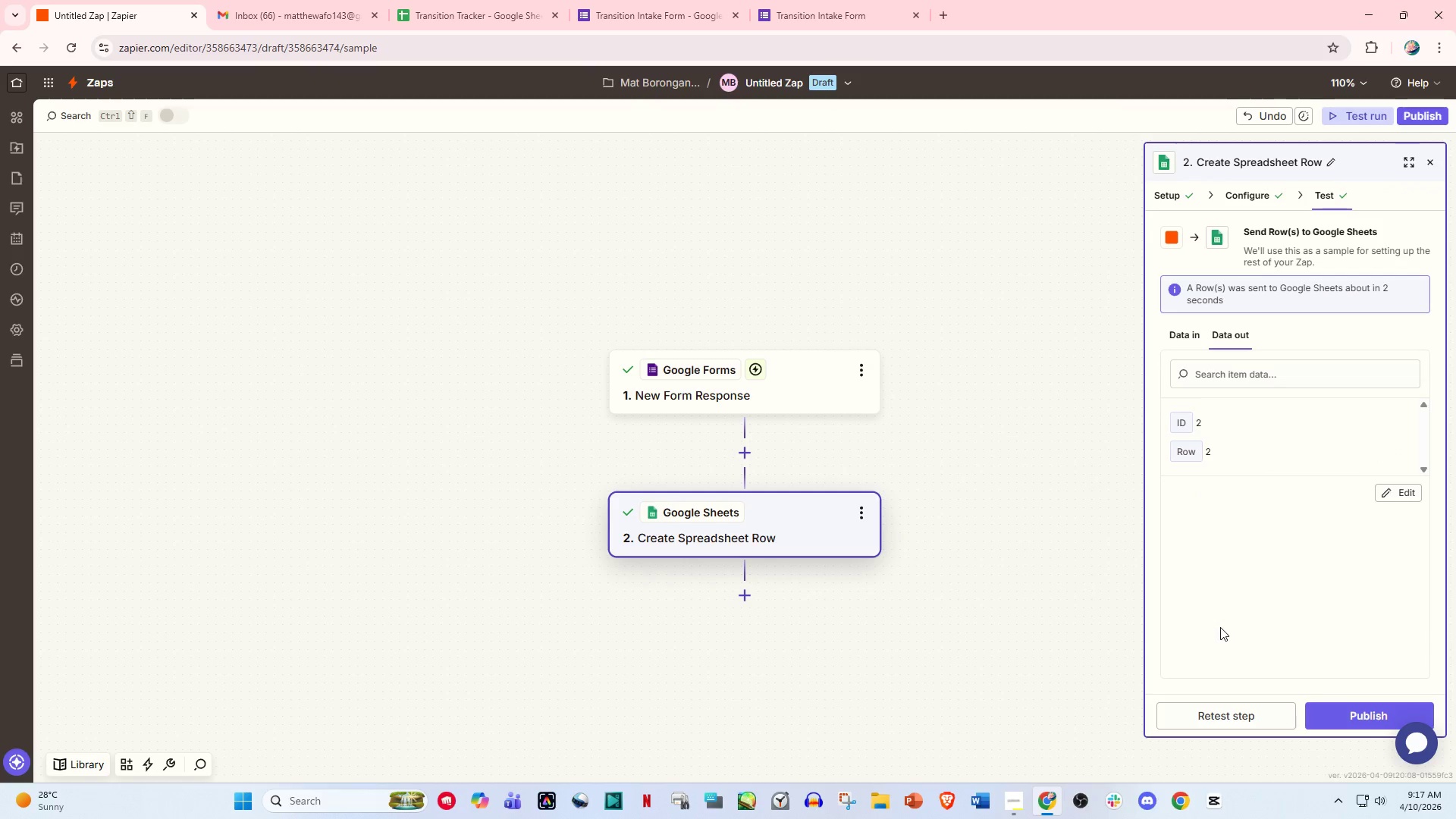 
left_click([1243, 195])
 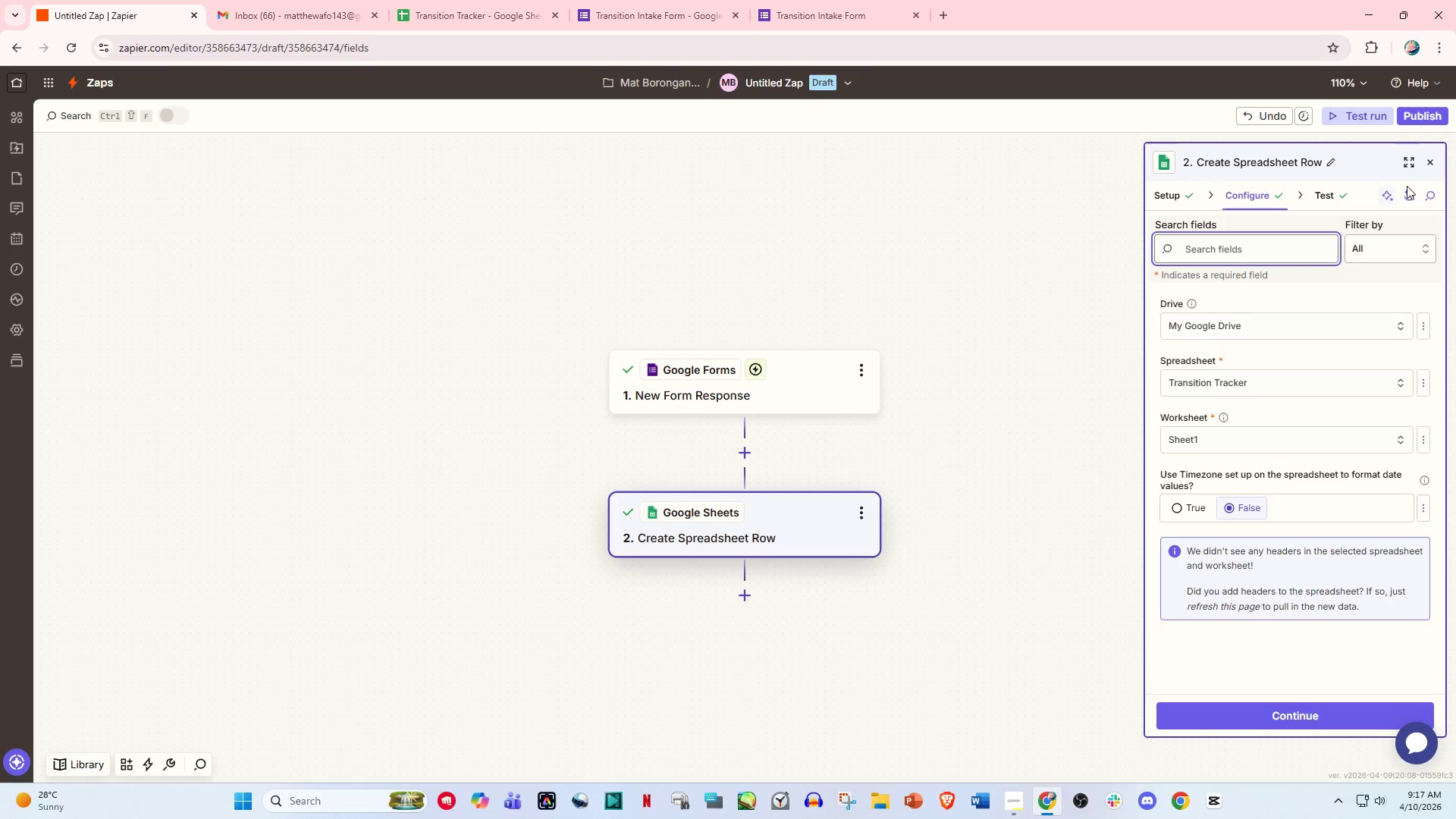 
left_click([1430, 158])
 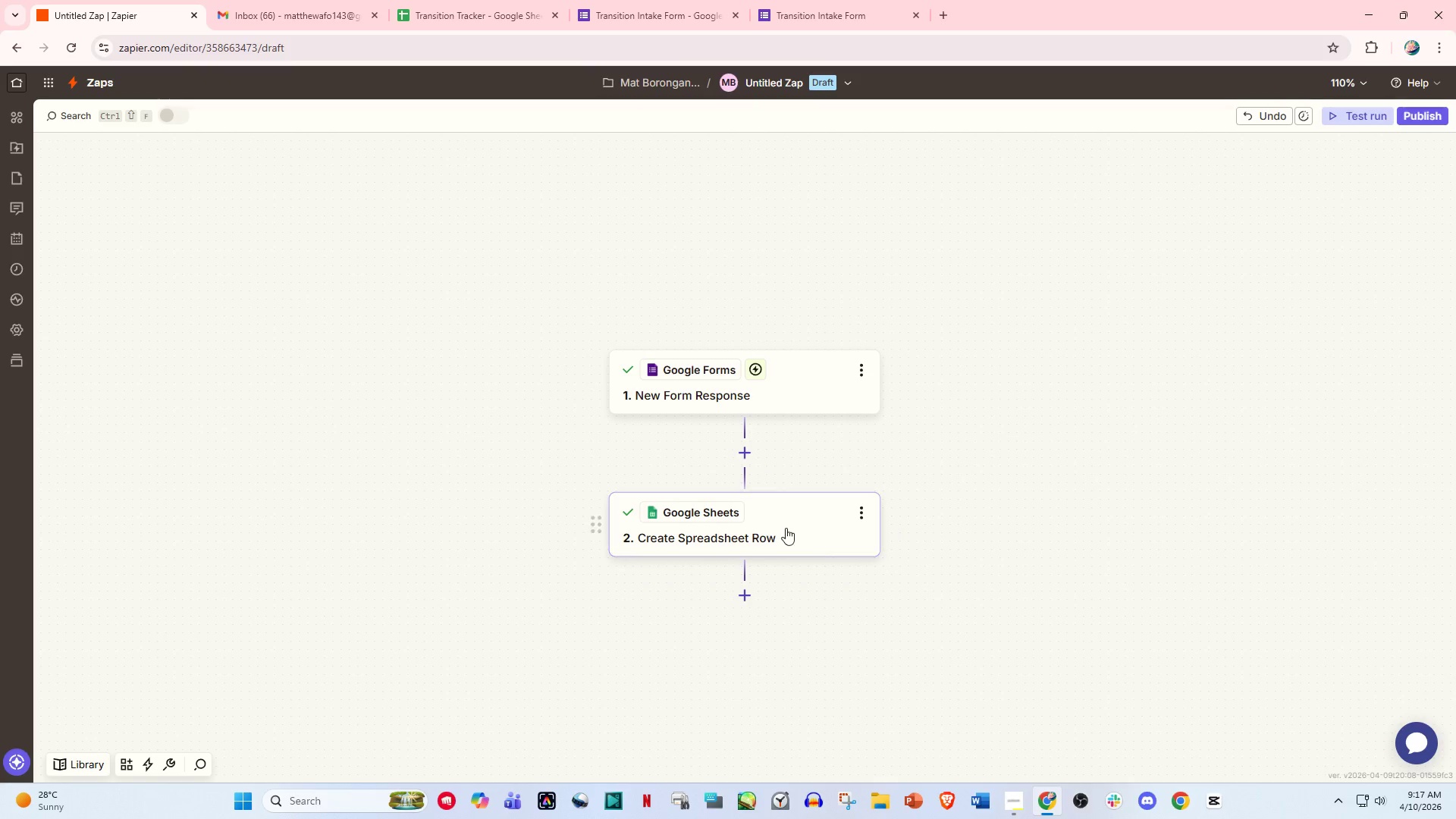 
left_click([856, 514])
 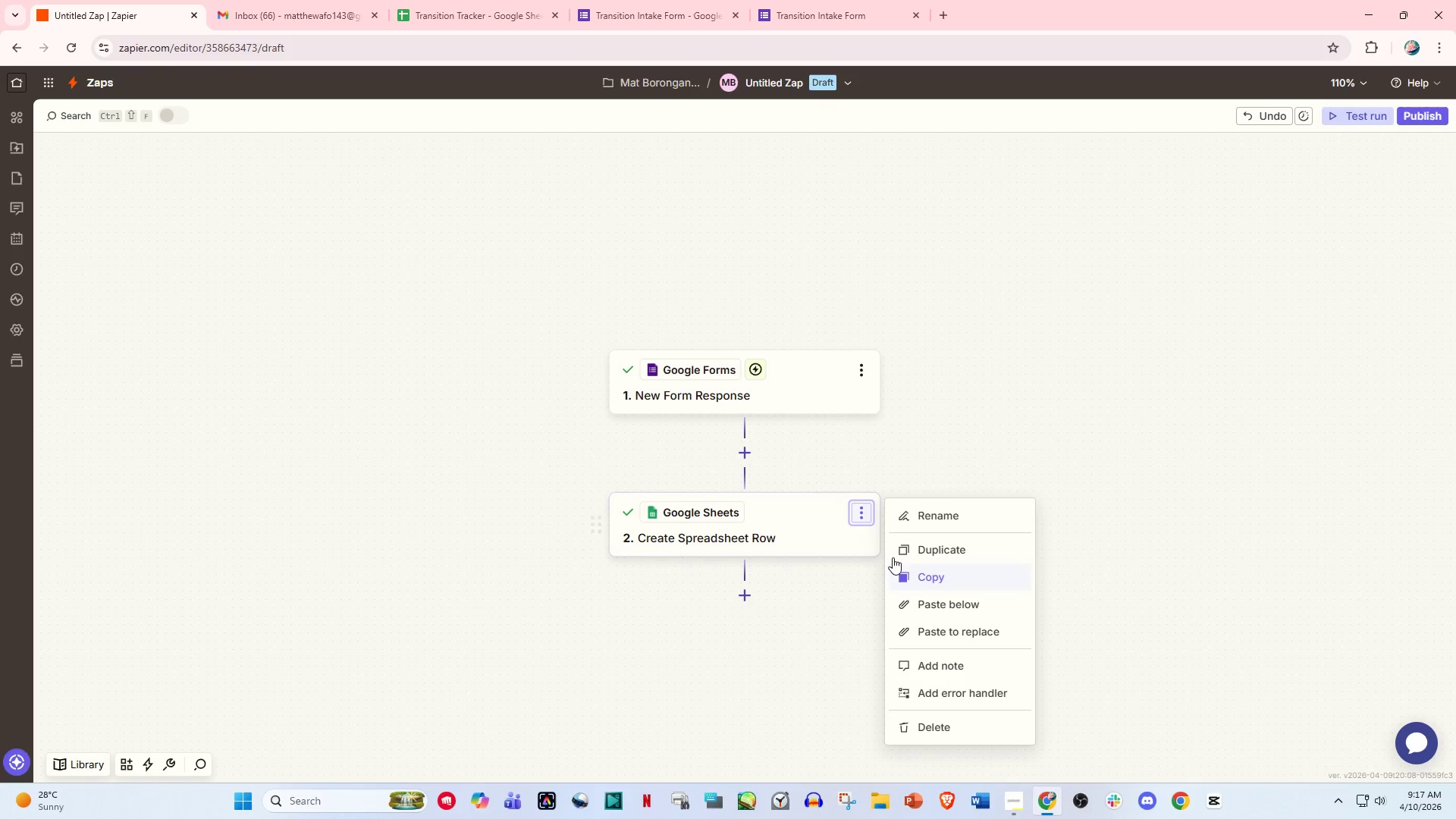 
left_click([767, 520])
 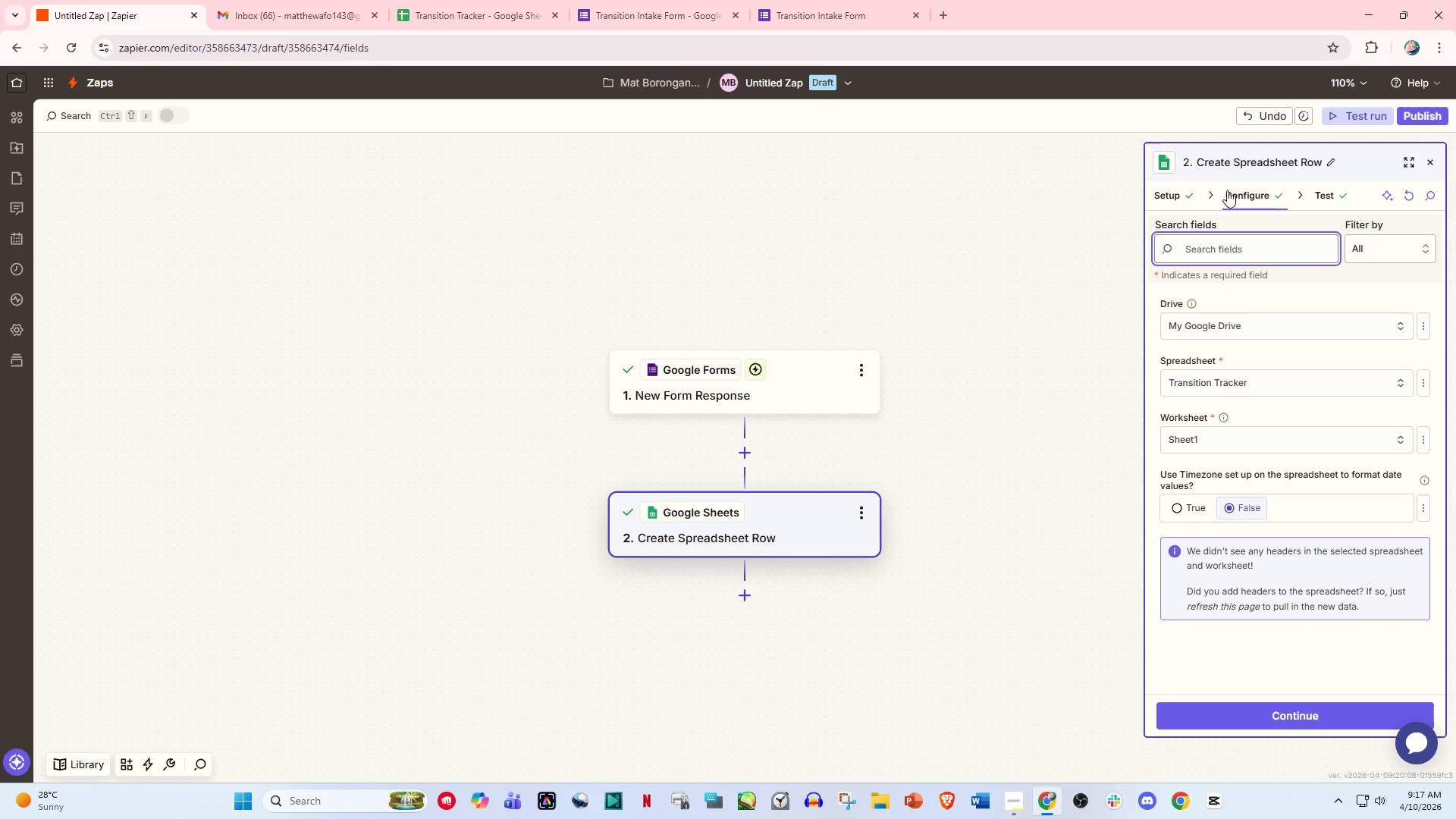 
left_click([1167, 190])
 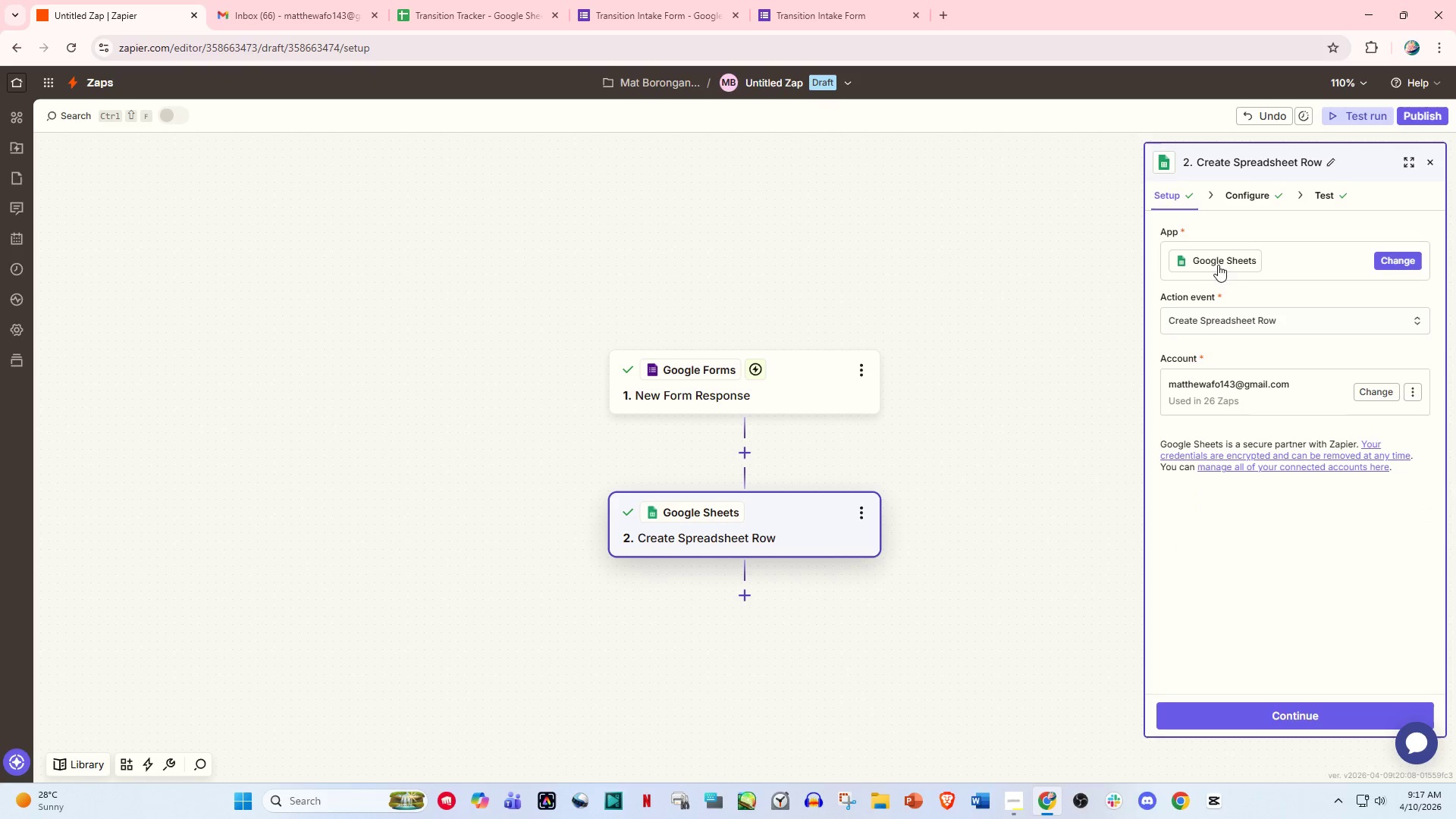 
left_click([1232, 254])
 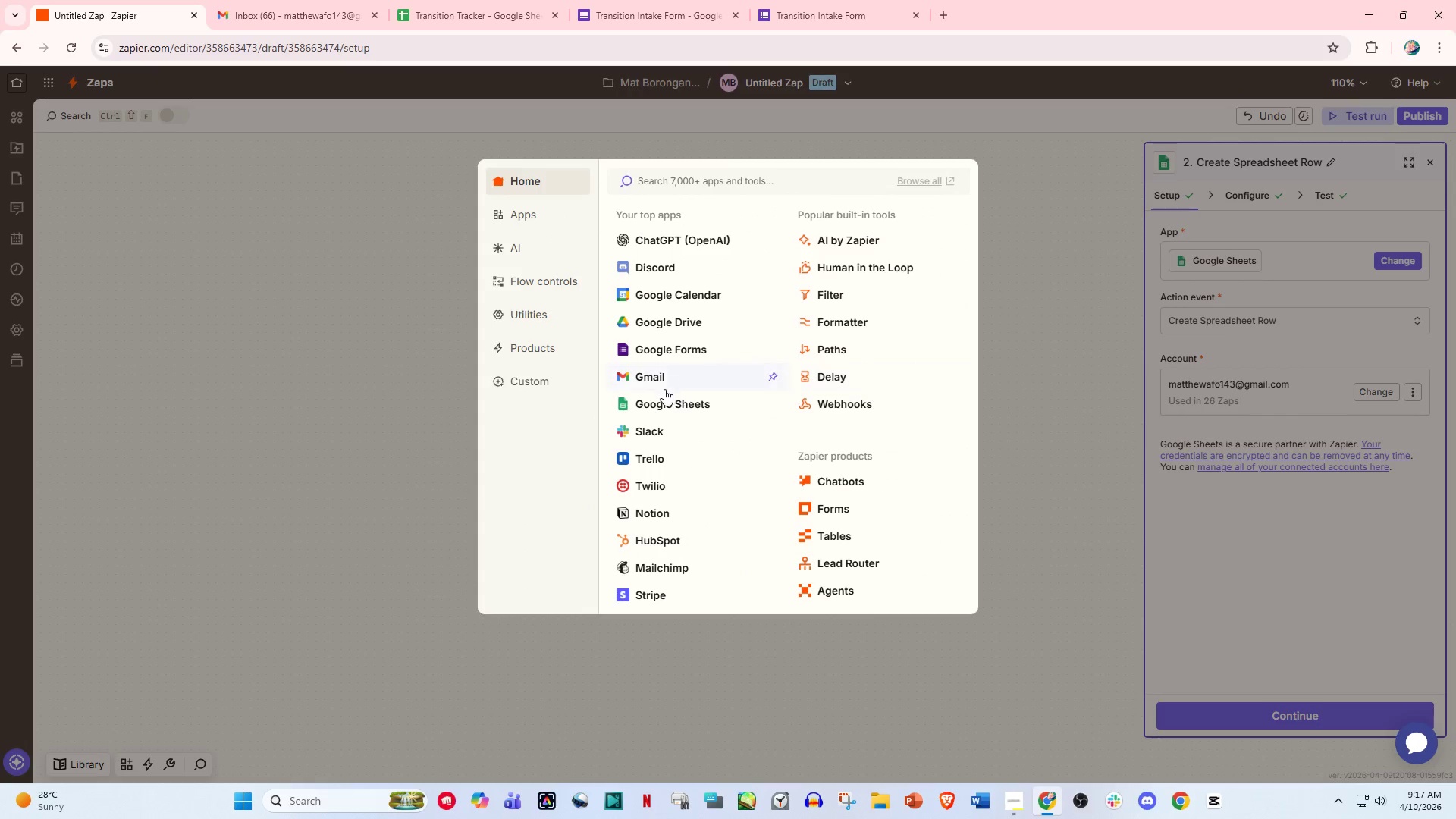 
left_click([655, 384])
 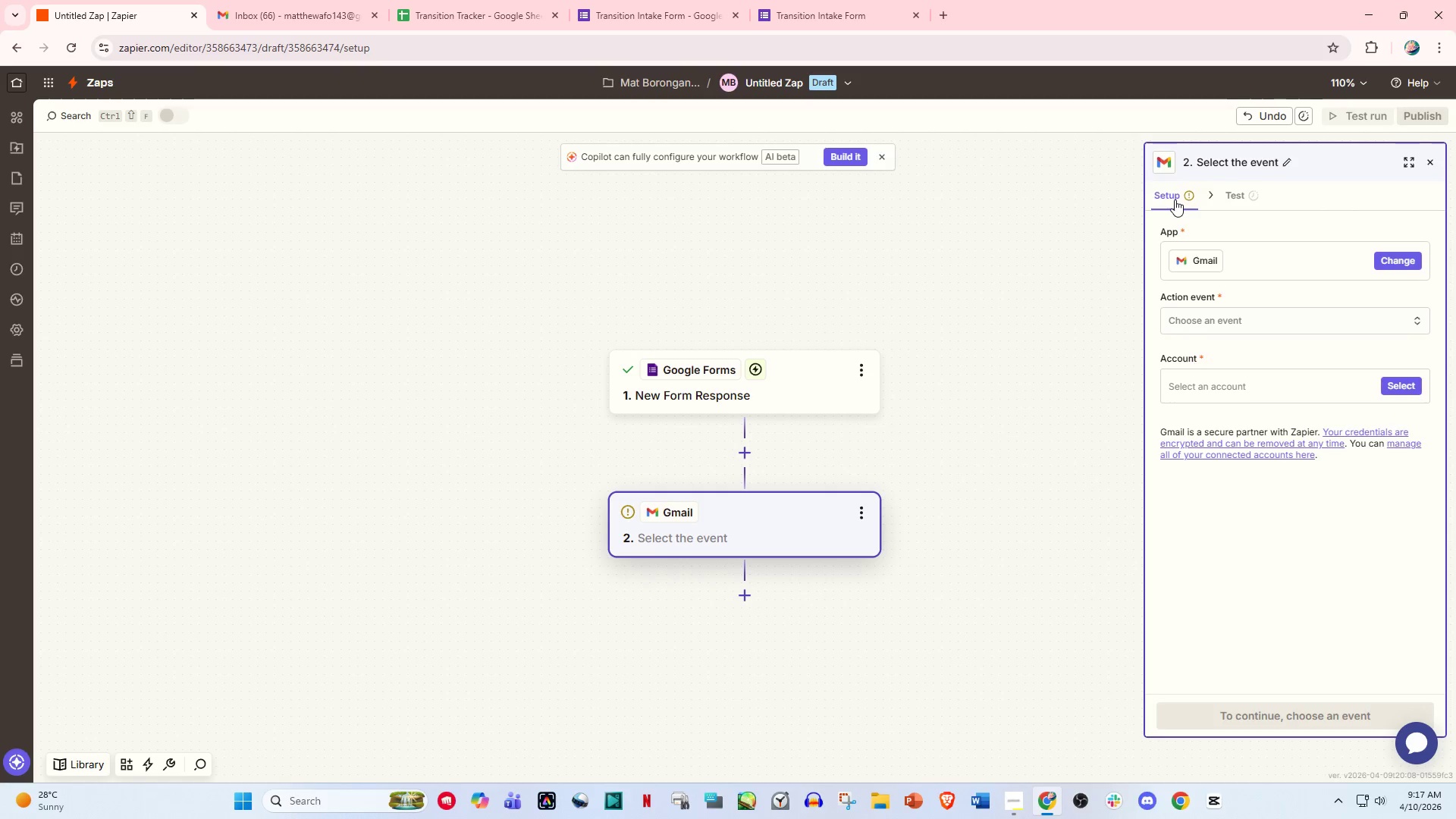 
left_click([1196, 267])
 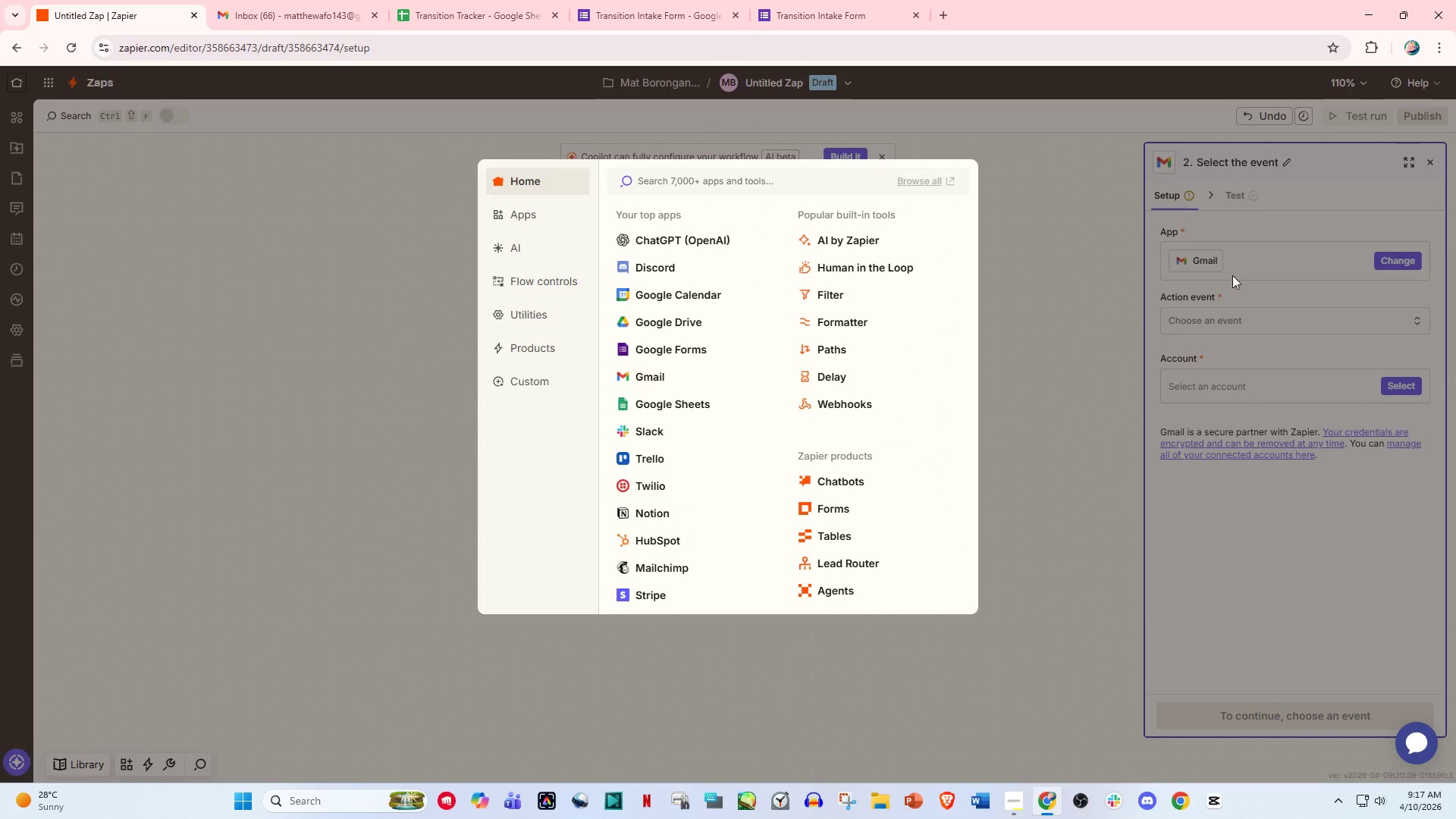 
left_click([1188, 259])
 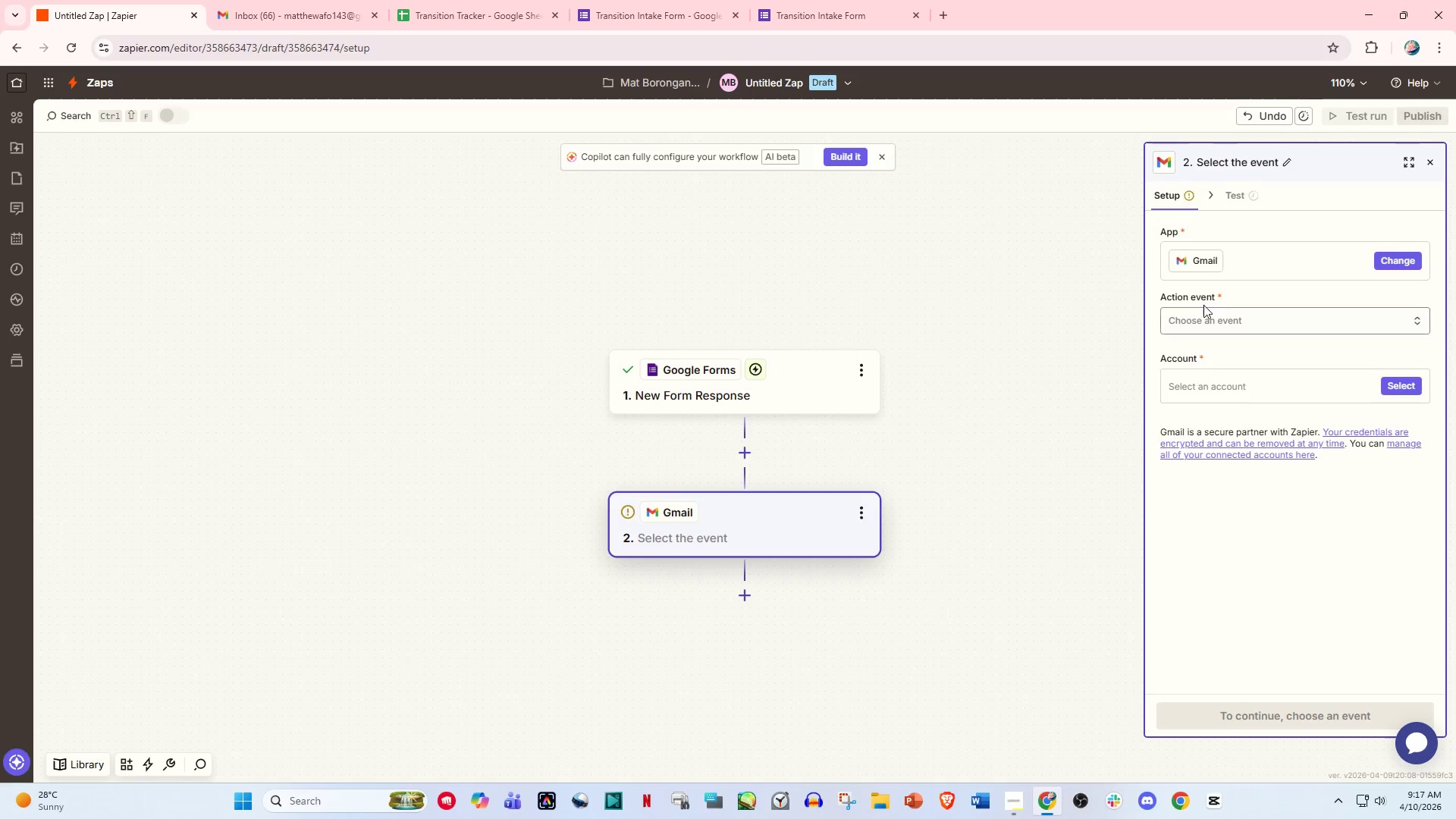 
left_click([1197, 259])
 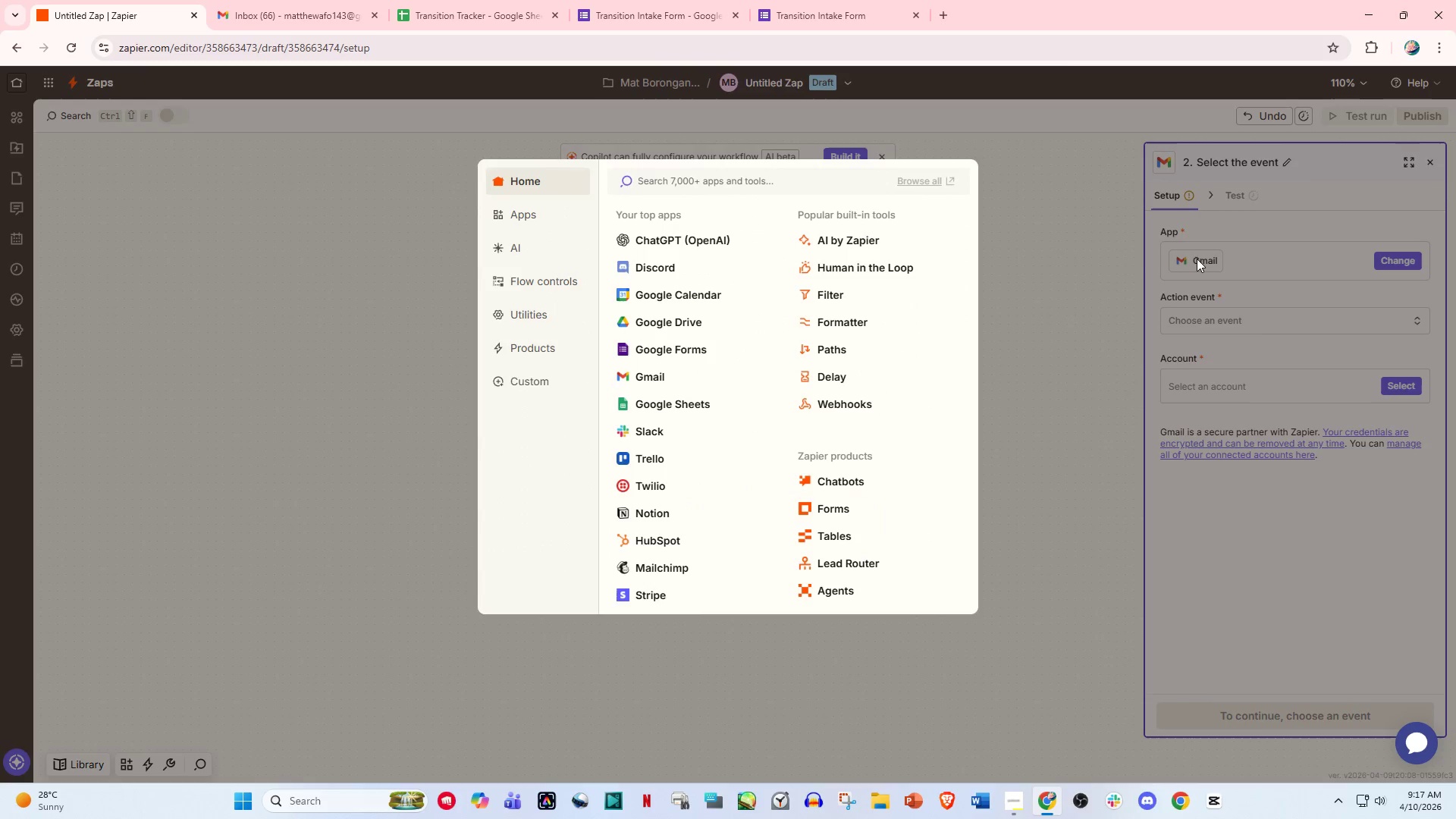 
left_click([1197, 259])
 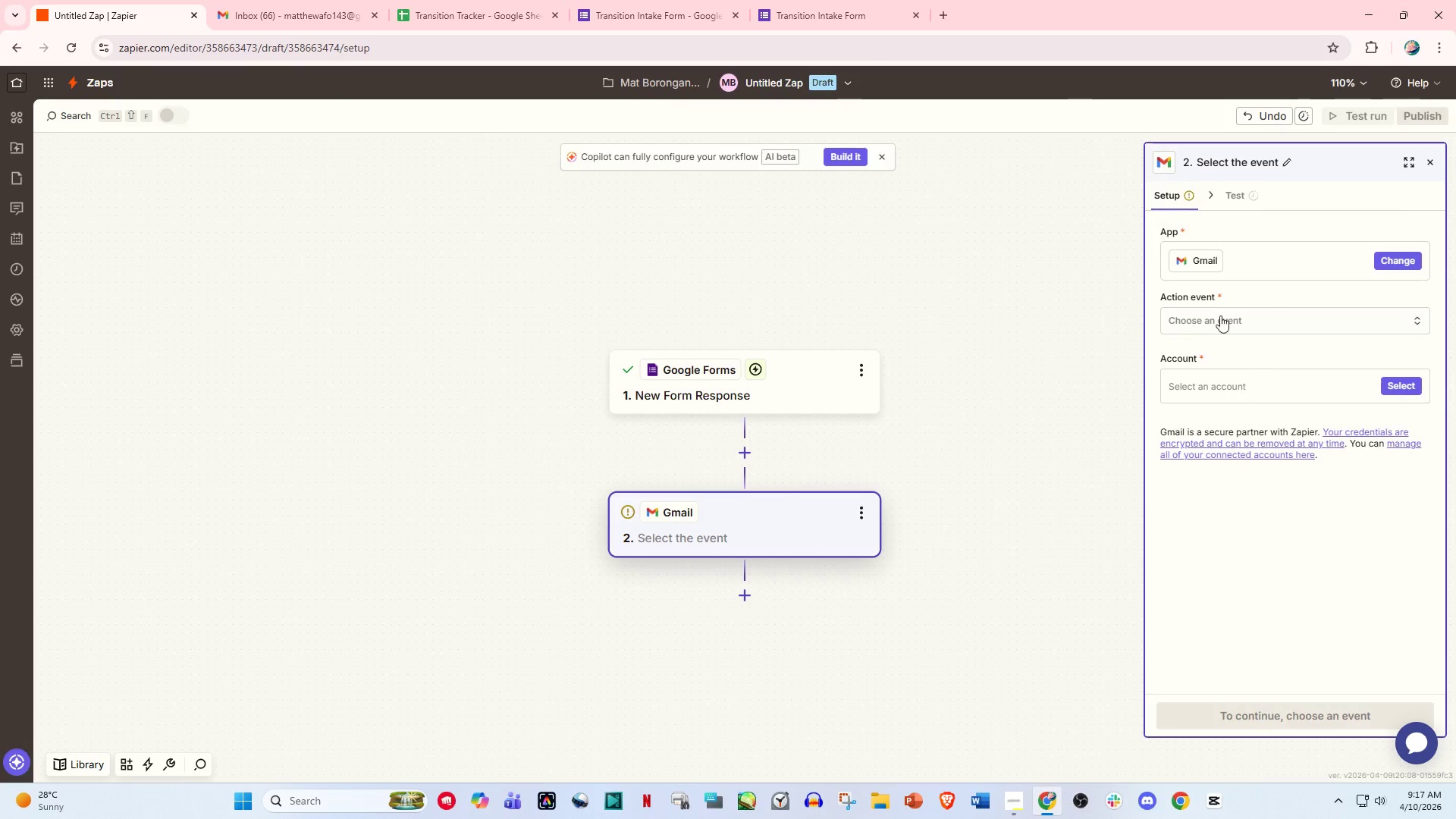 
left_click([1201, 259])
 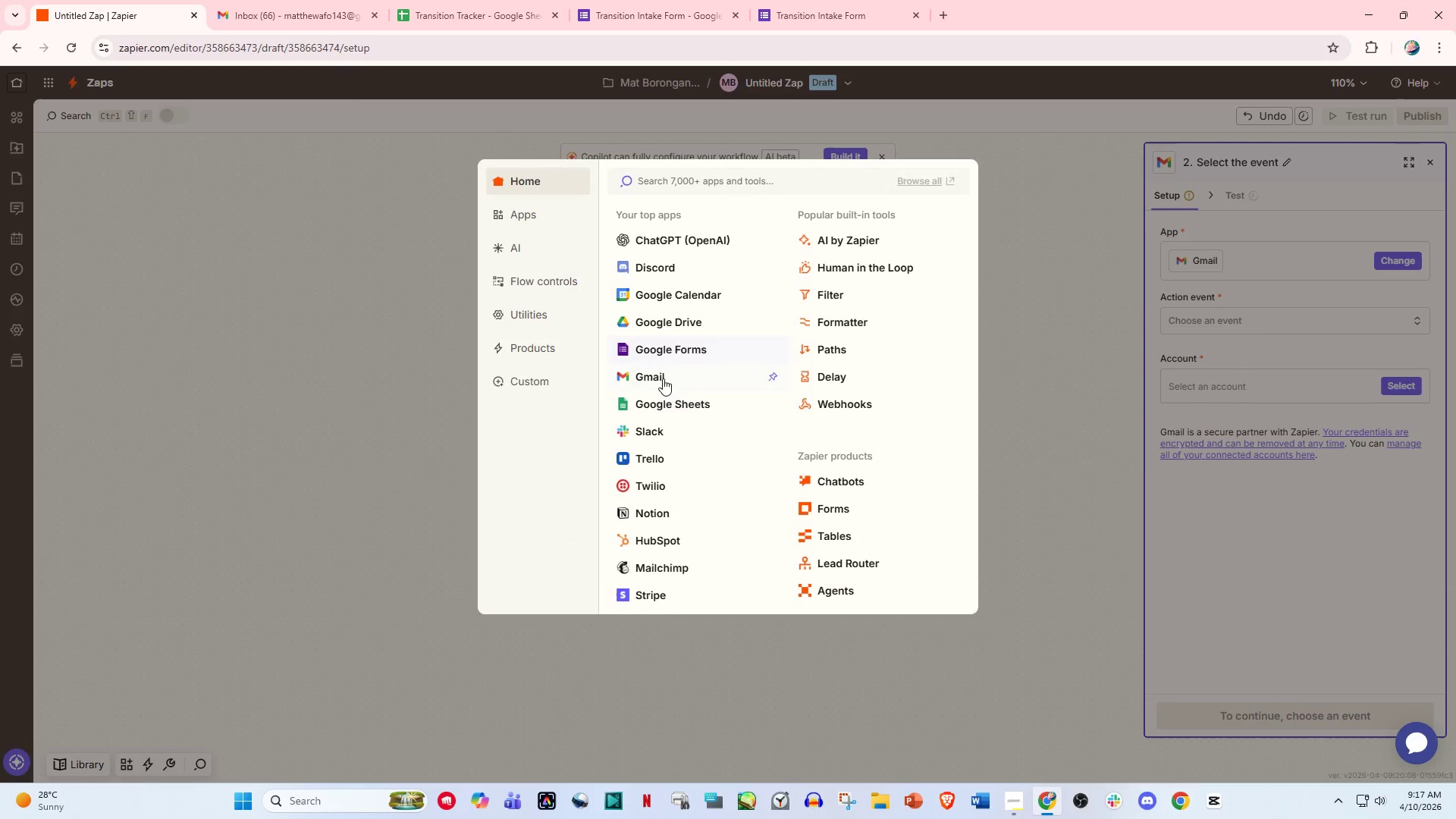 
left_click([663, 391])
 